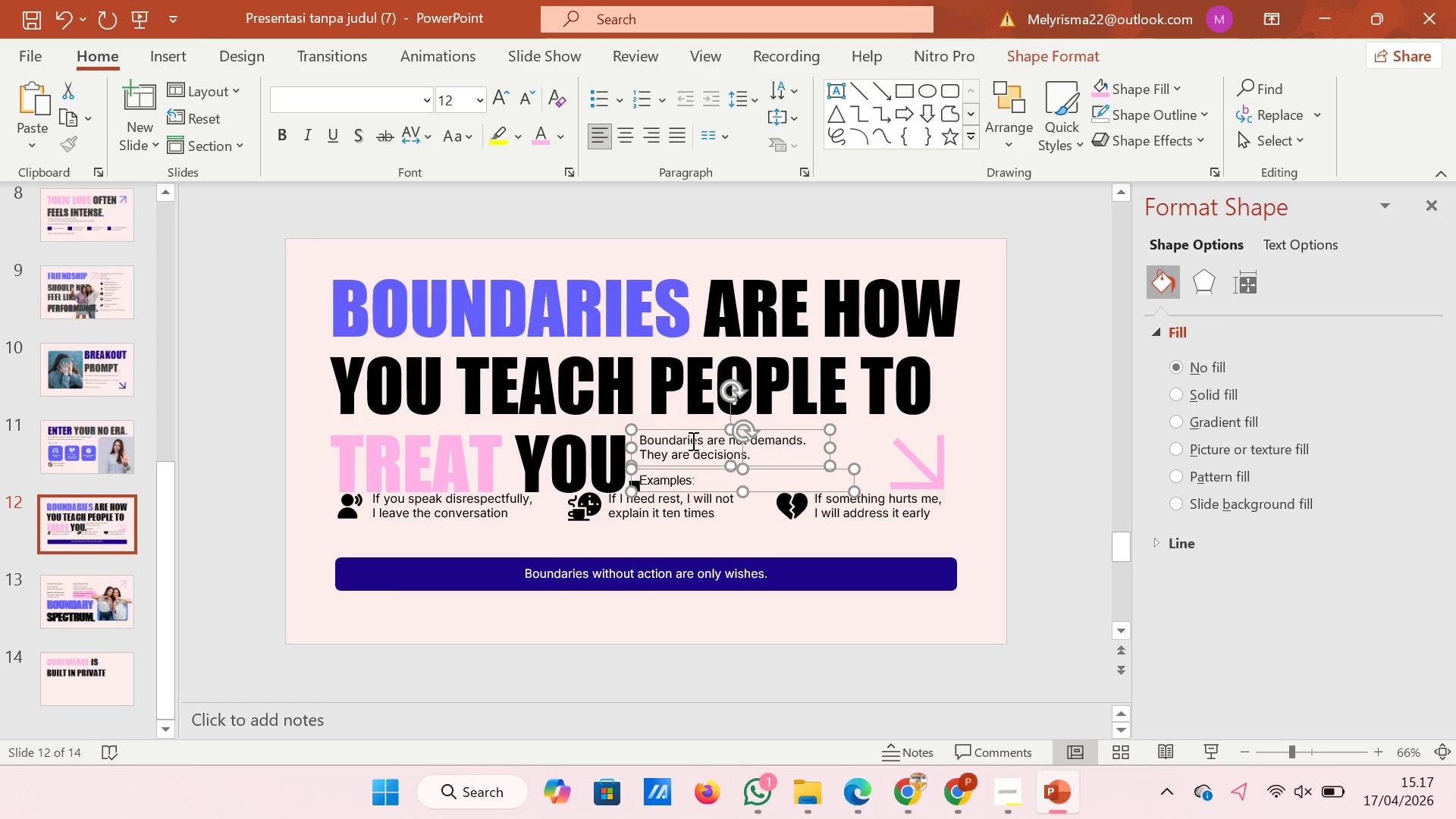 
key(ArrowDown)
 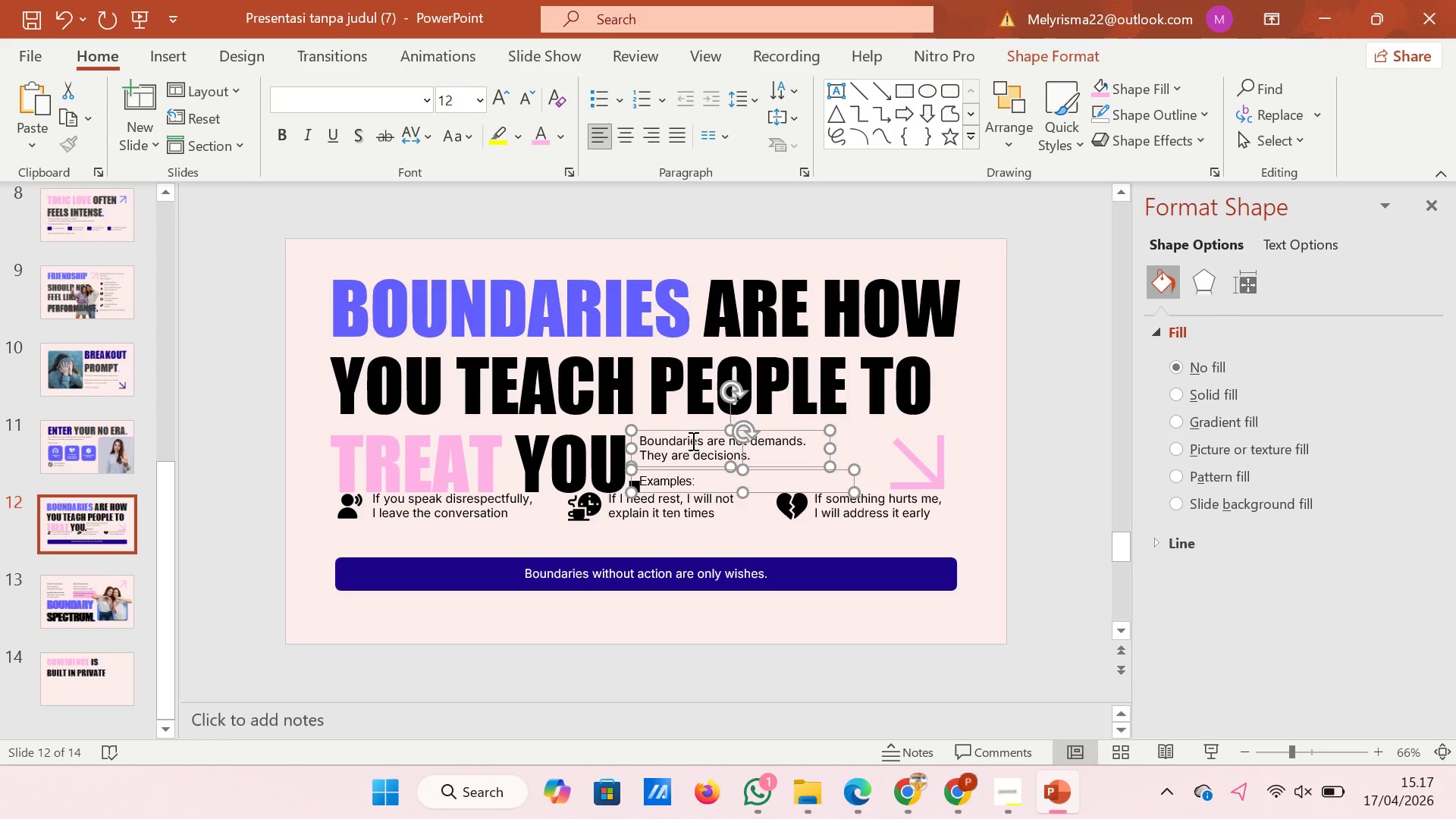 
key(ArrowDown)
 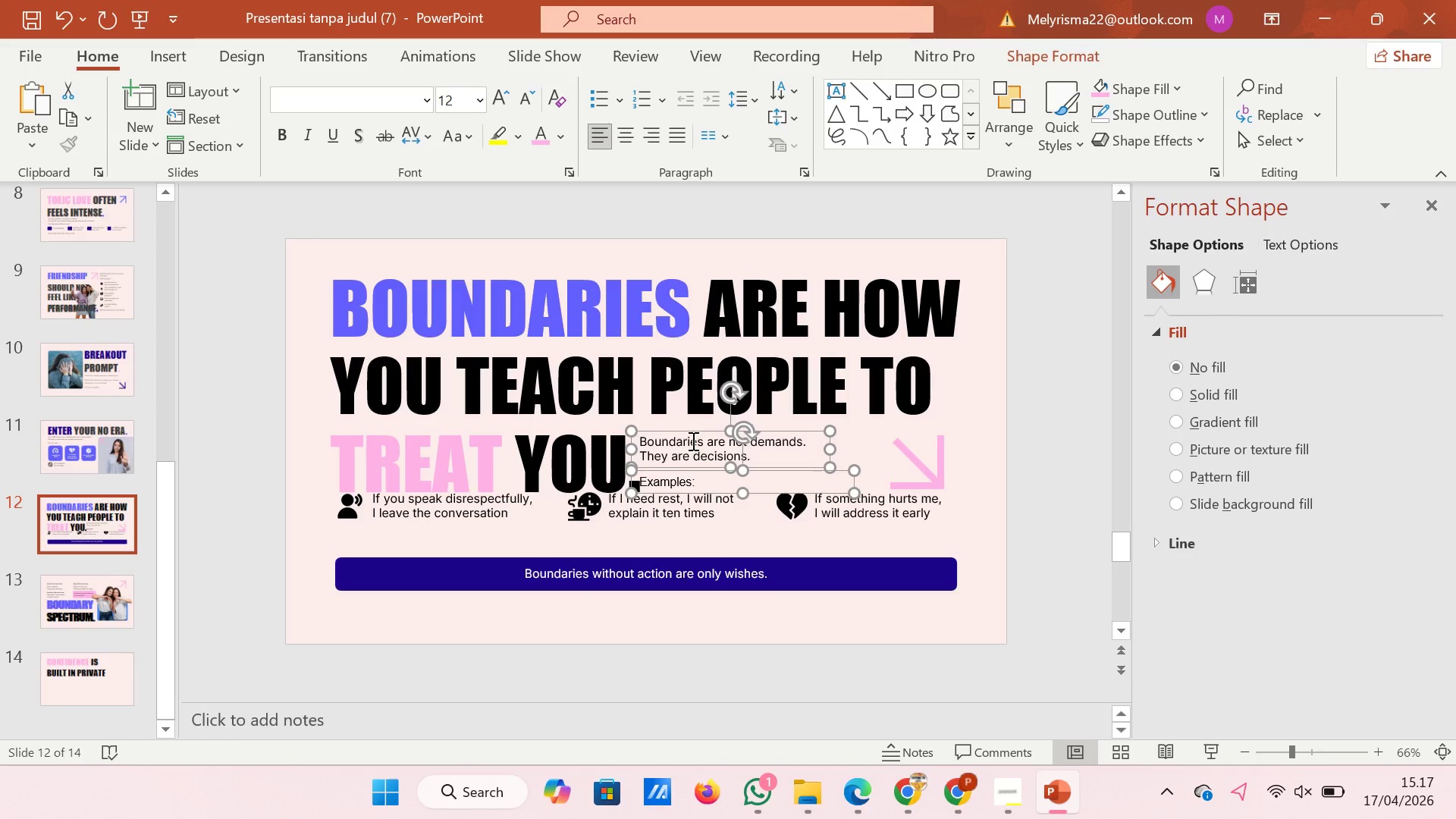 
key(ArrowDown)
 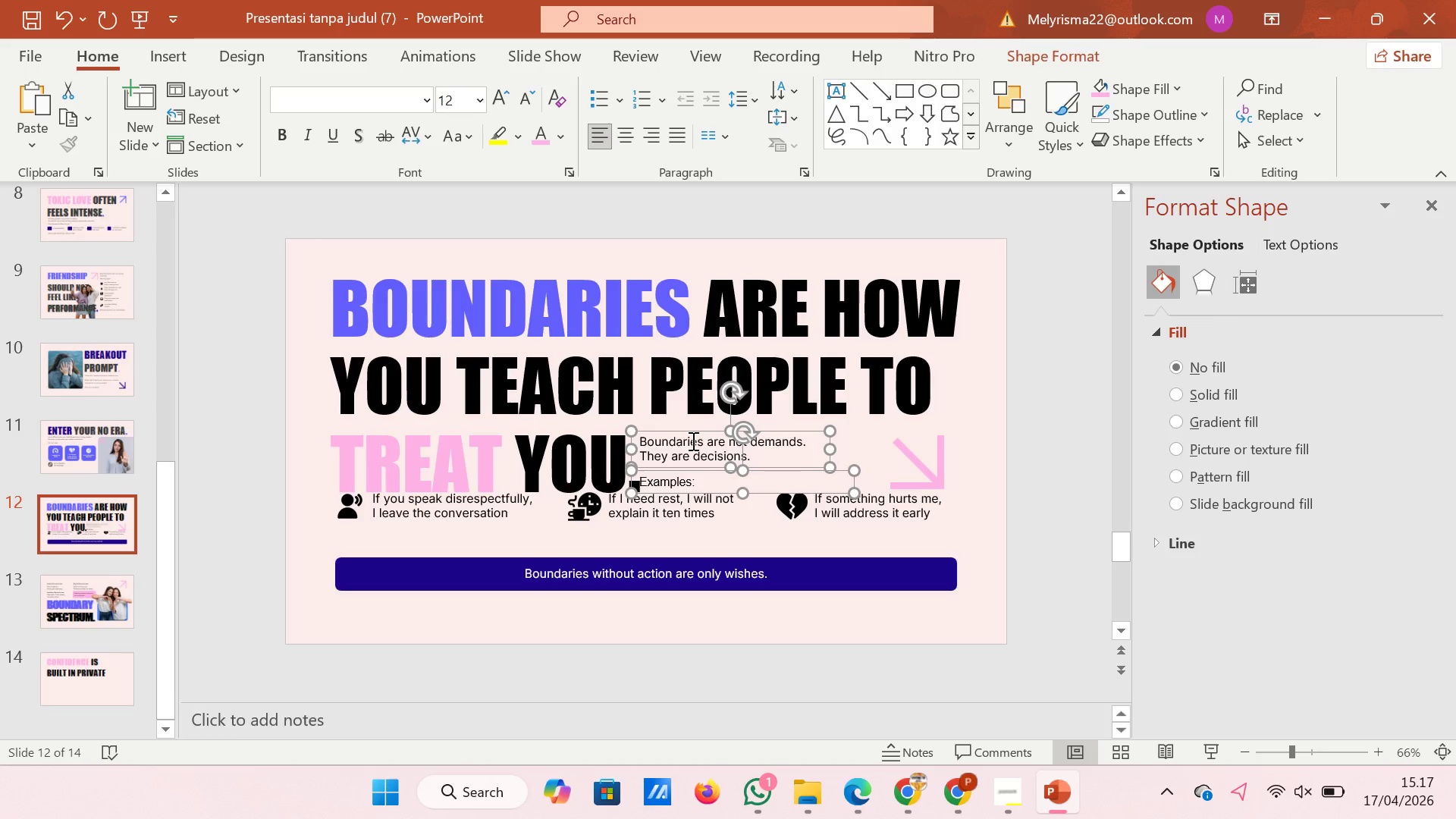 
key(ArrowRight)
 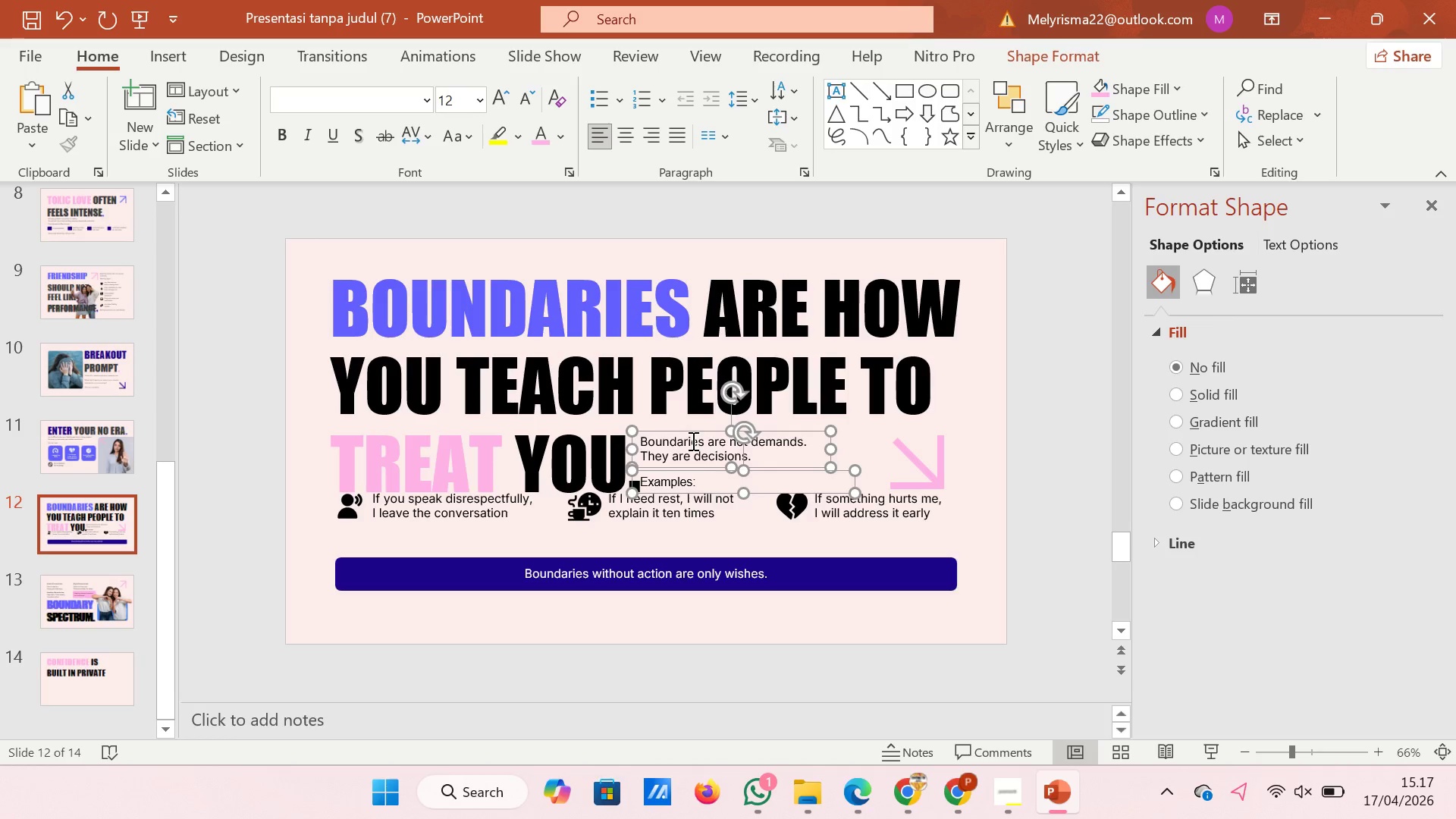 
key(ArrowRight)
 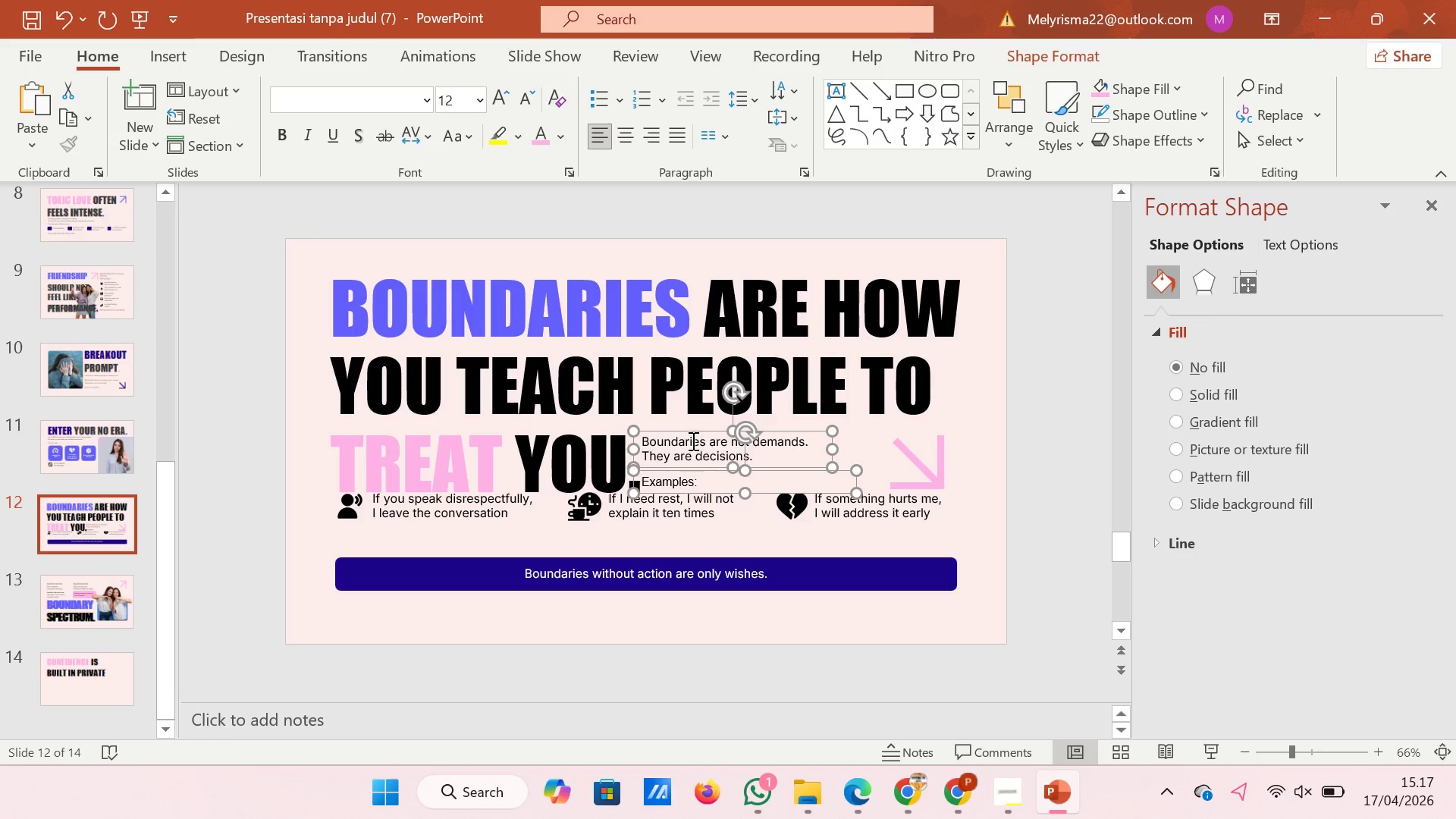 
key(ArrowRight)
 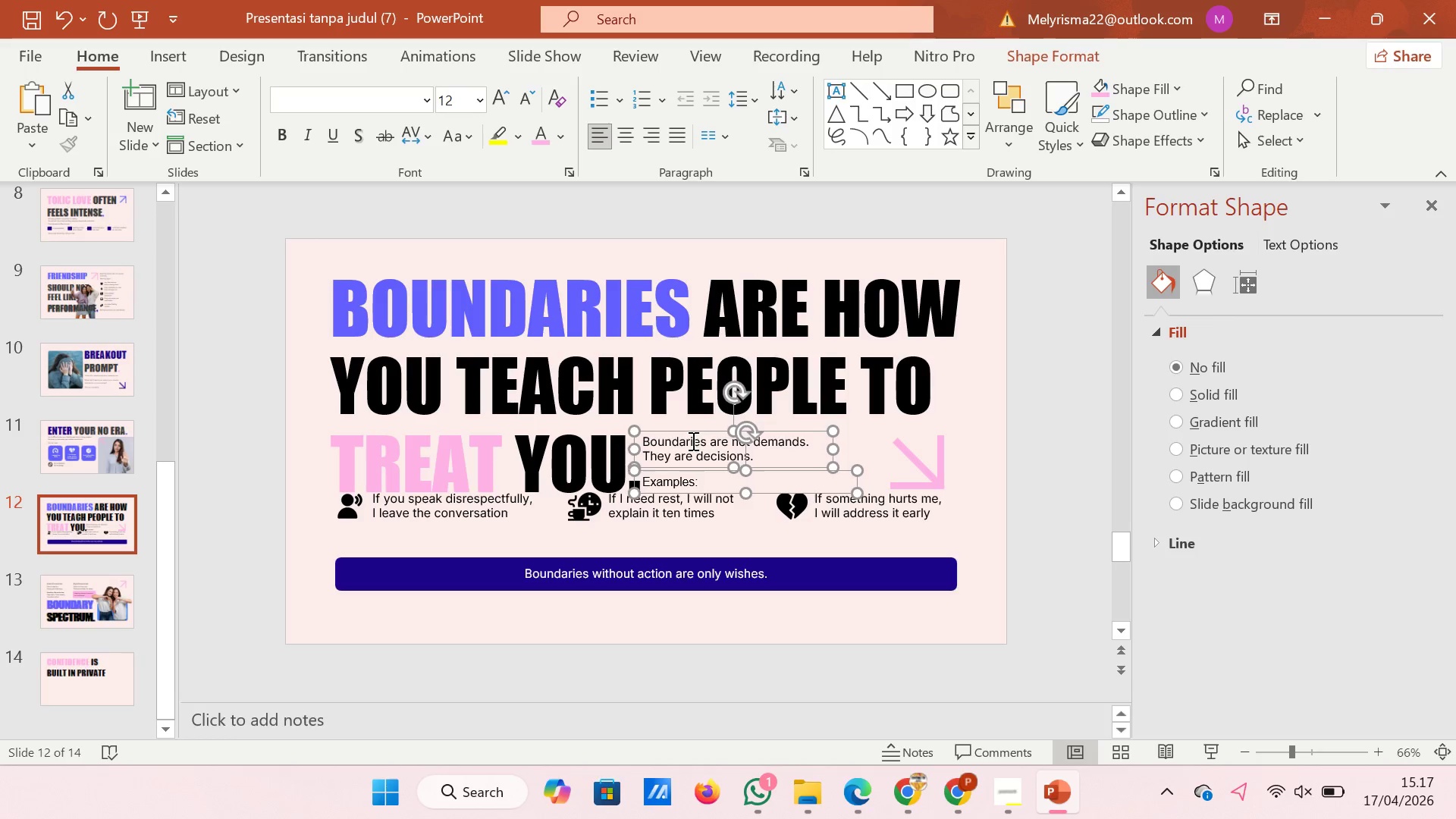 
key(ArrowRight)
 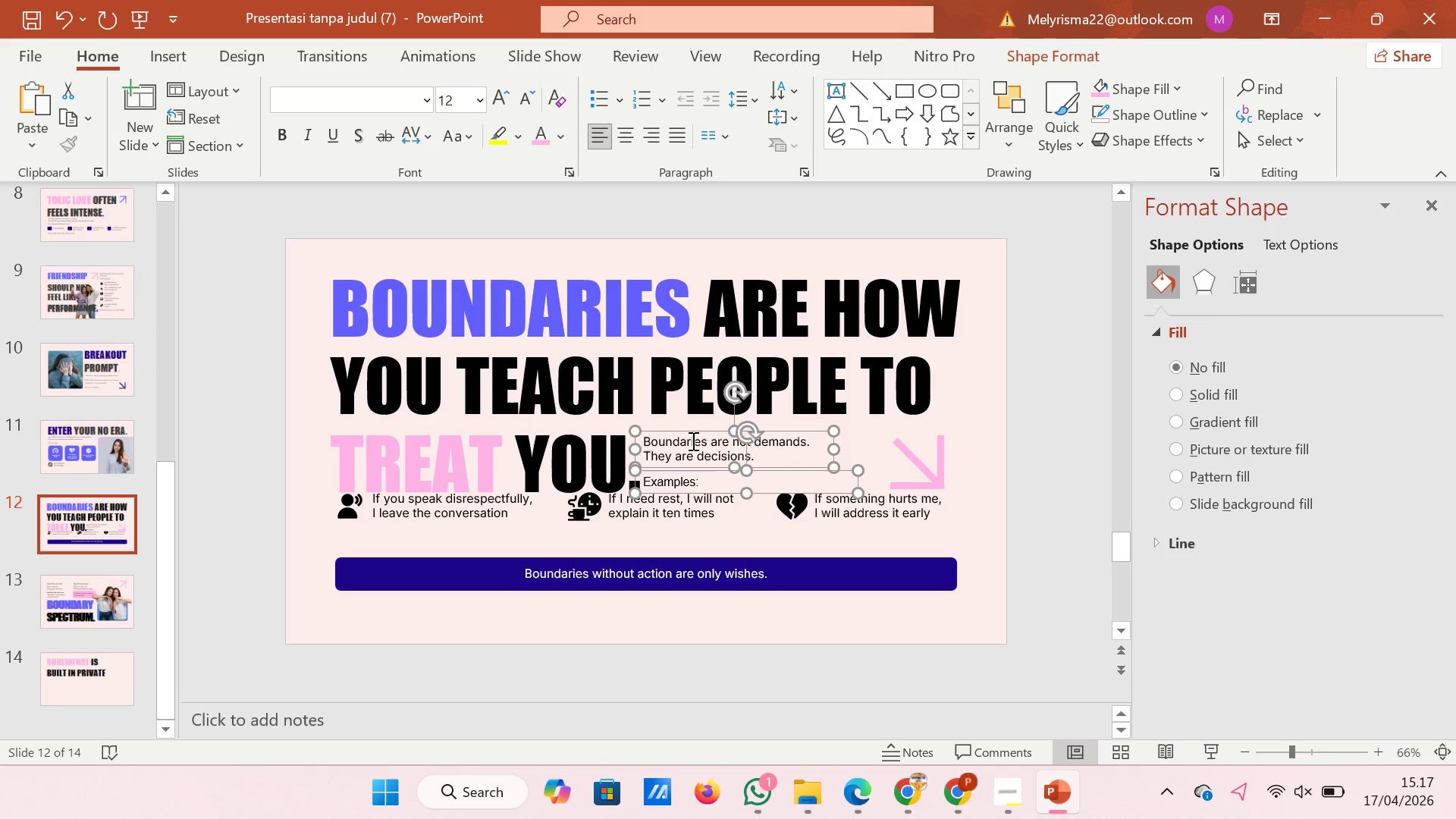 
key(ArrowRight)
 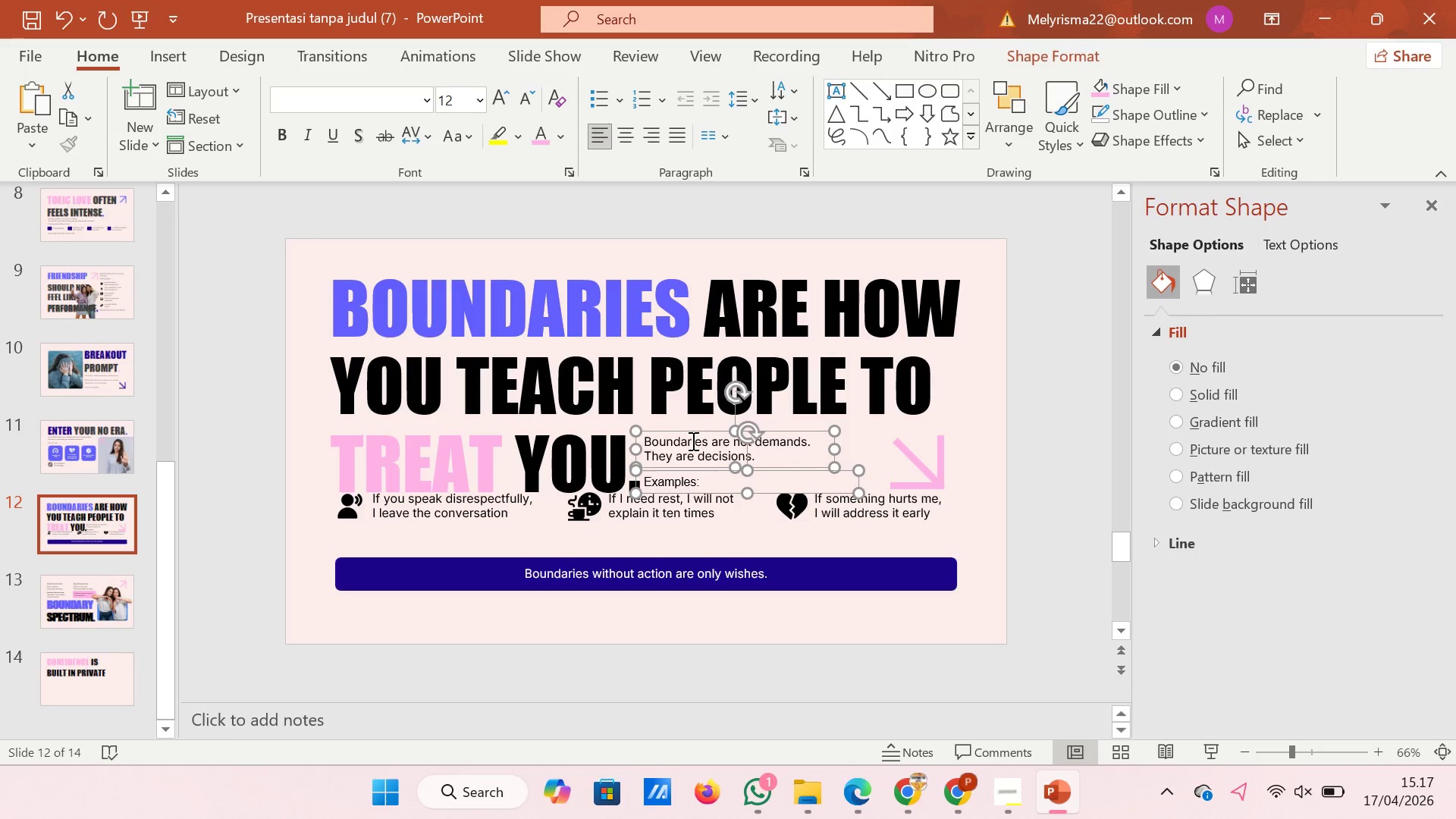 
key(ArrowRight)
 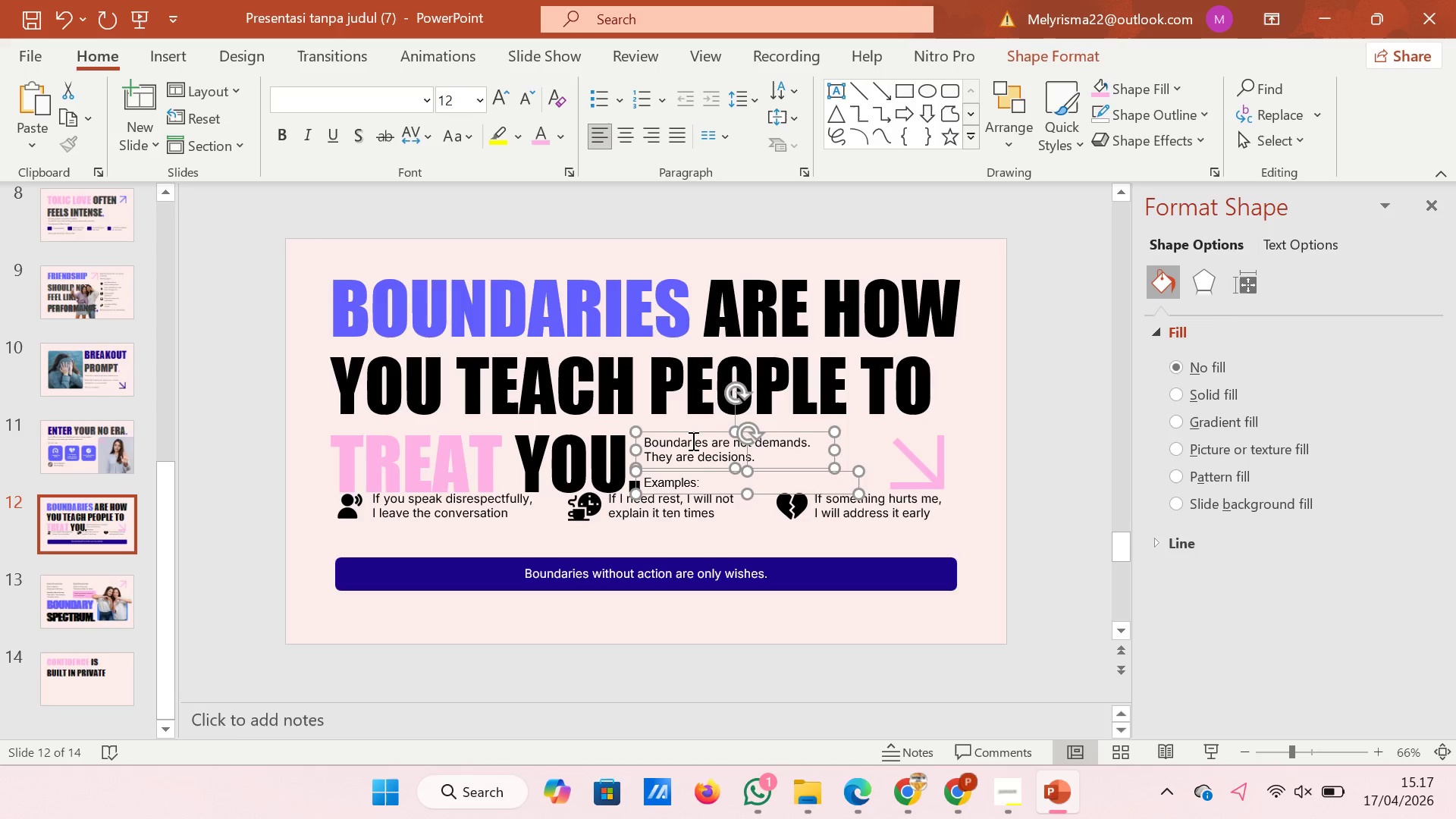 
key(ArrowDown)
 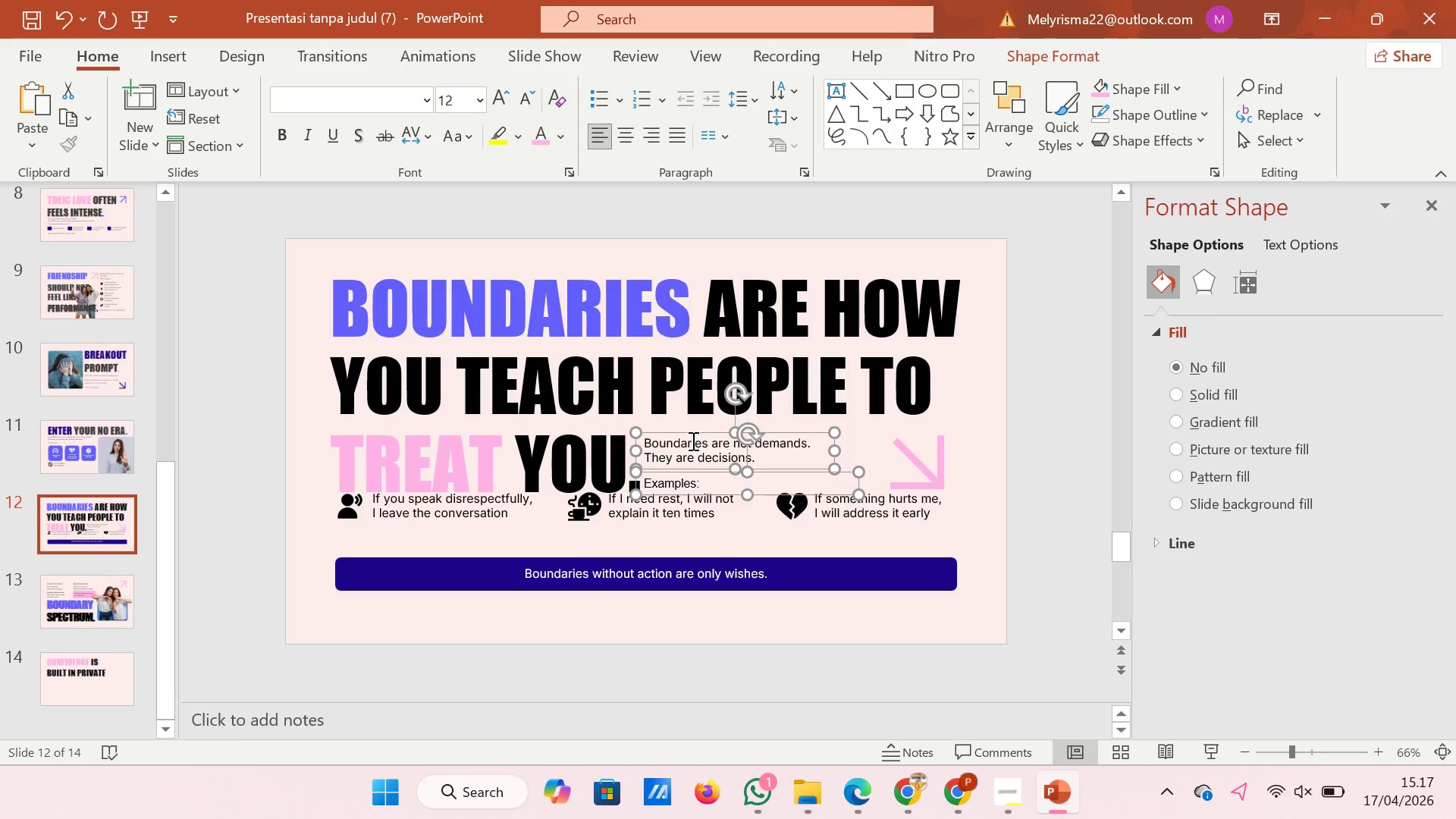 
key(ArrowDown)
 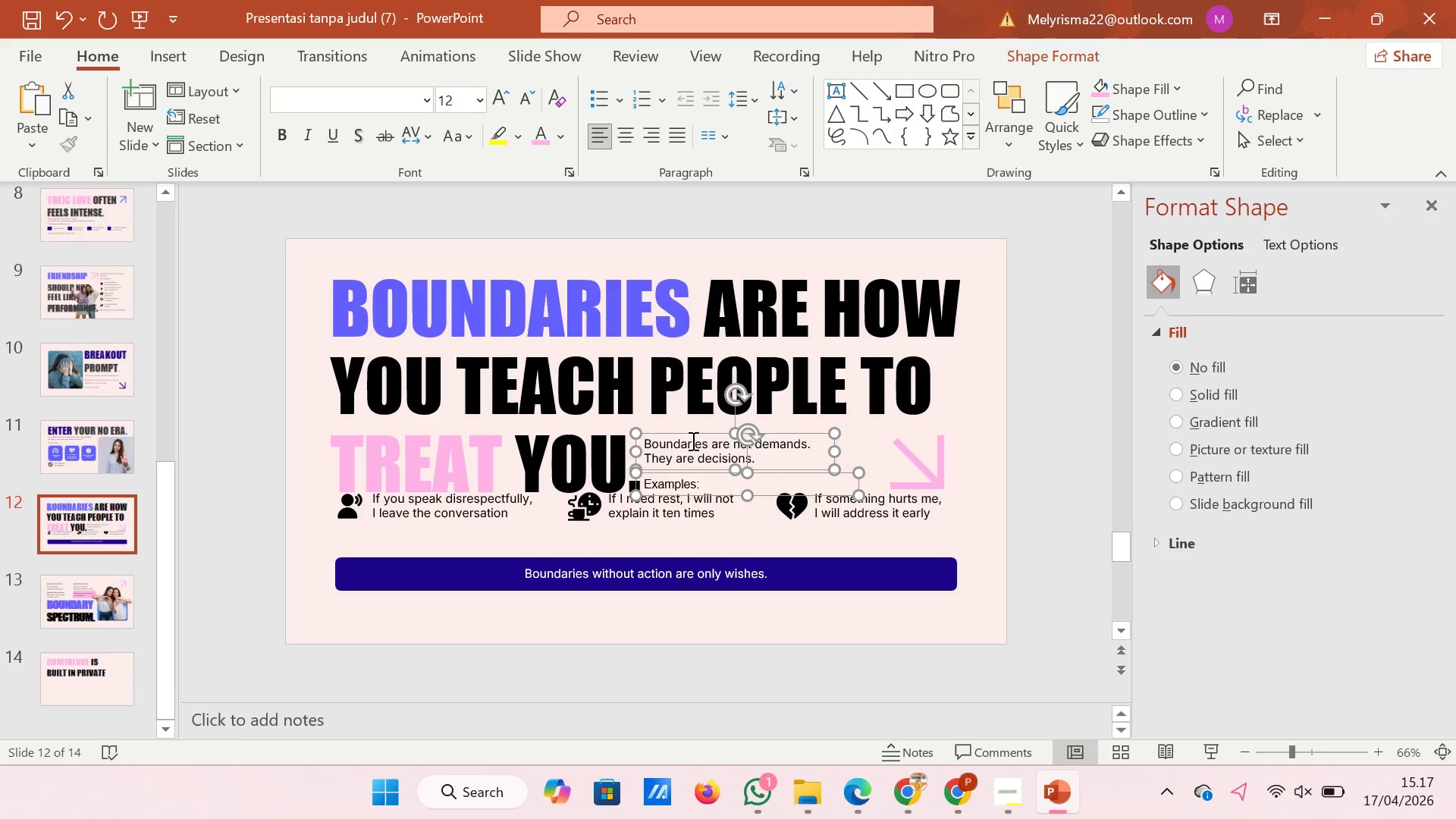 
key(ArrowDown)
 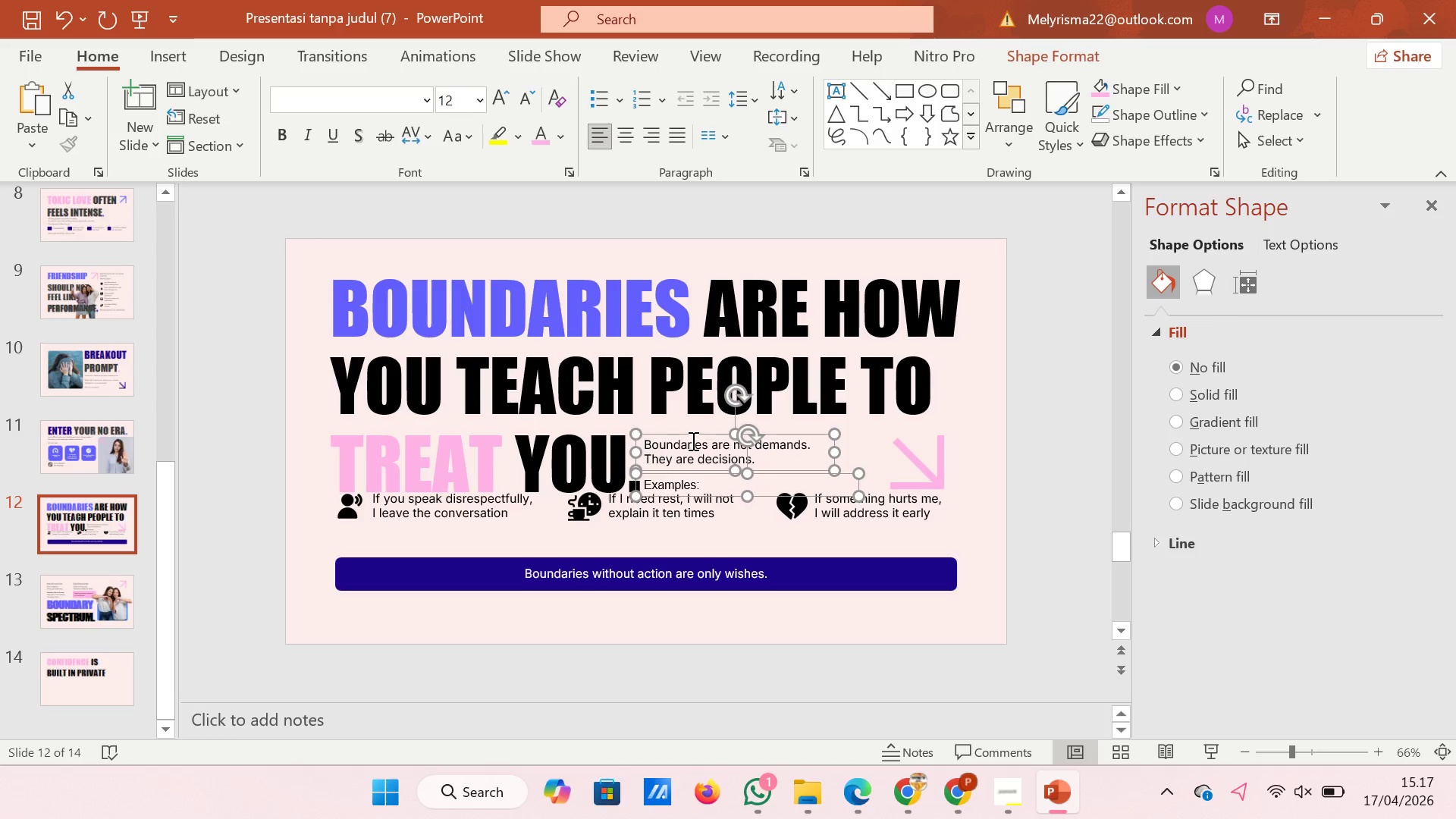 
key(ArrowDown)
 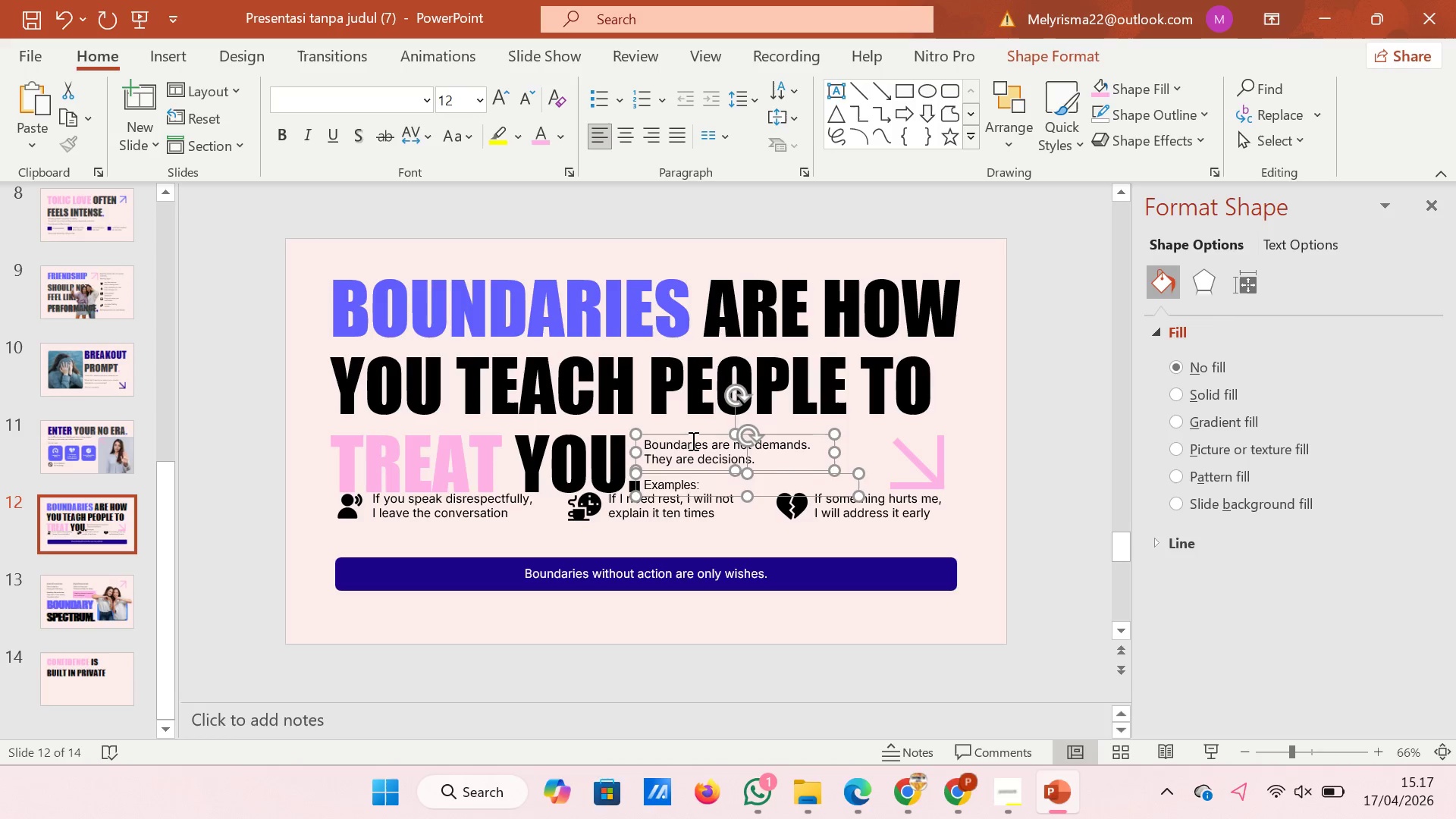 
key(ArrowRight)
 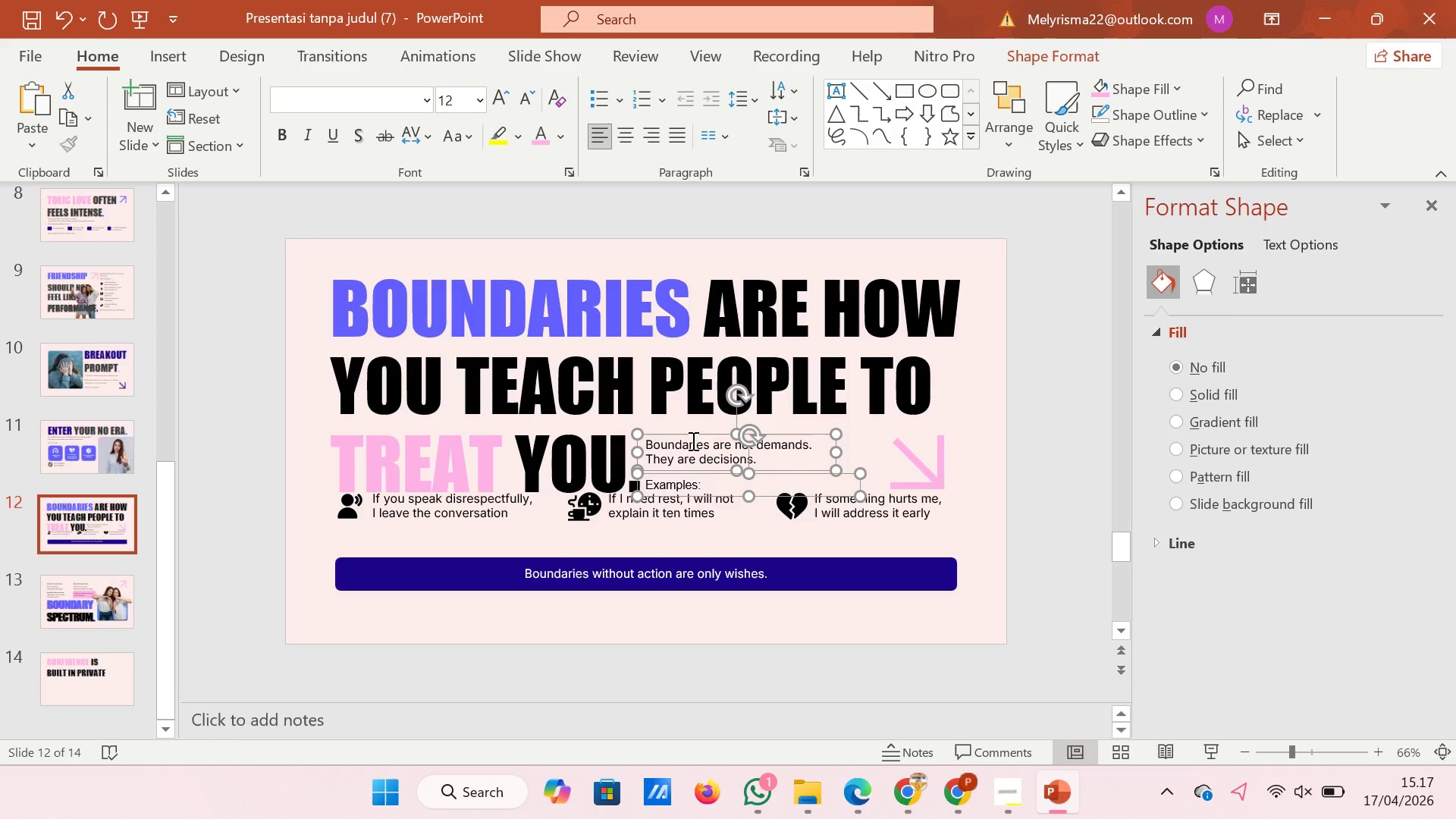 
key(ArrowRight)
 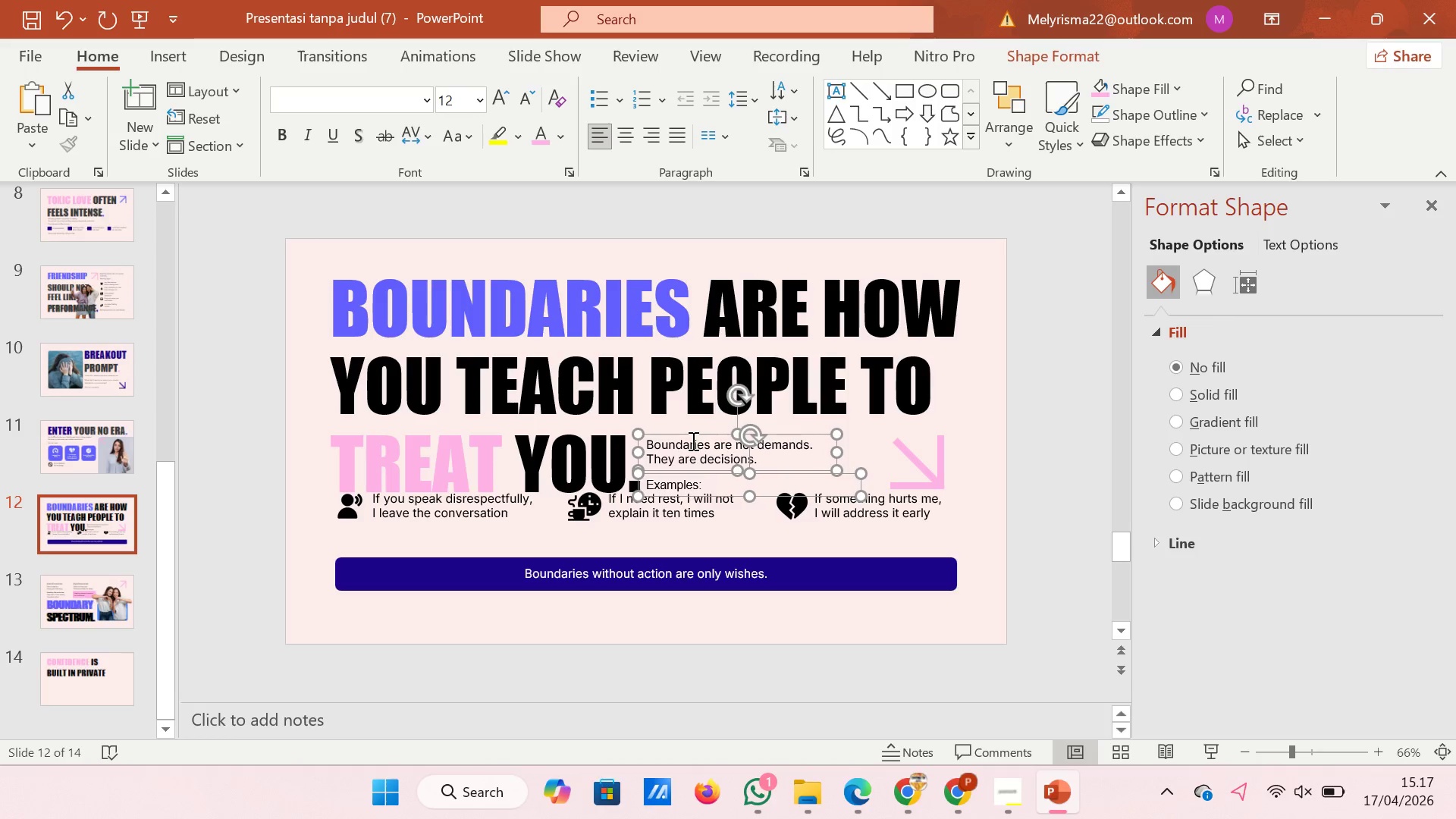 
key(ArrowRight)
 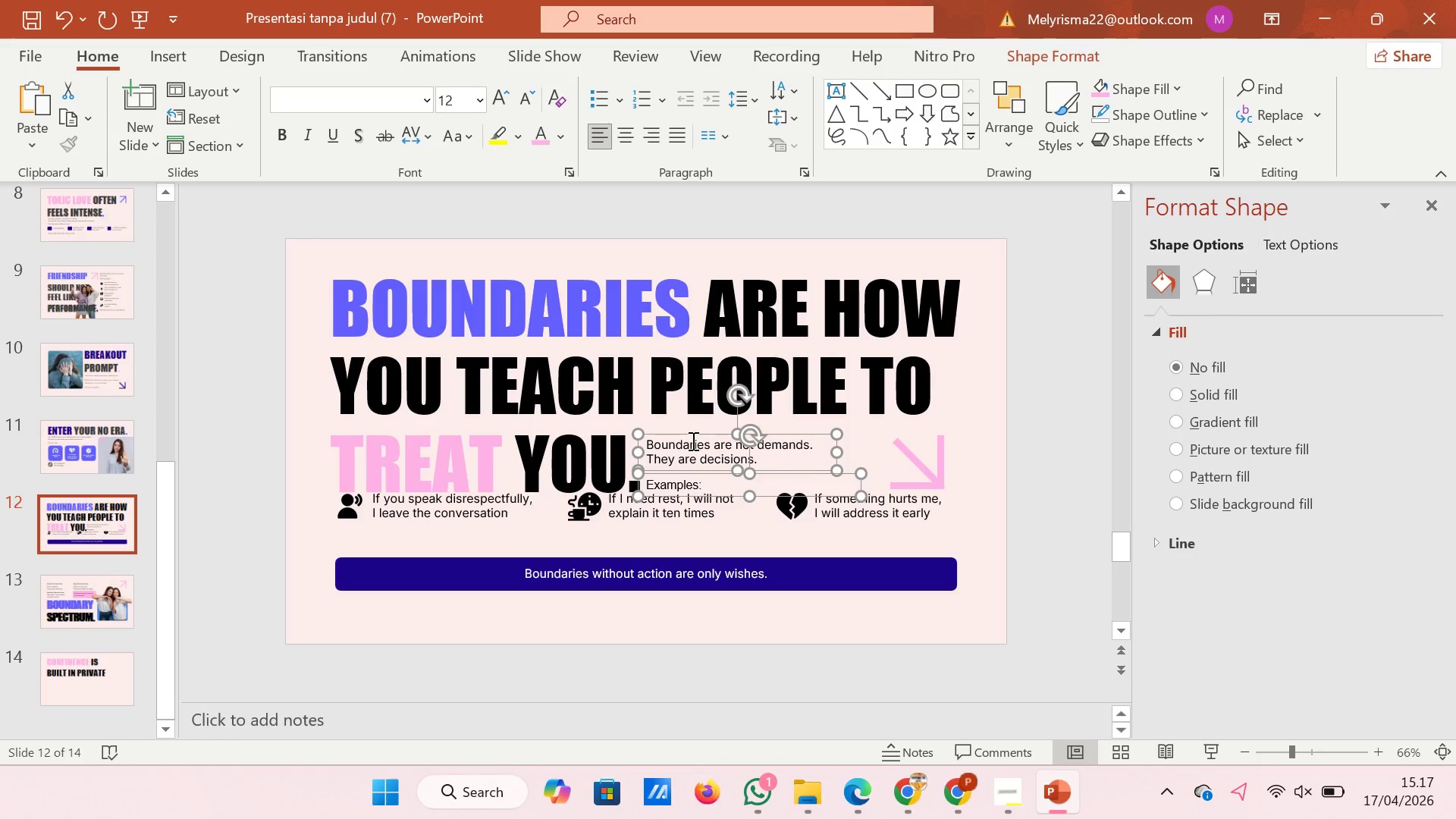 
key(ArrowRight)
 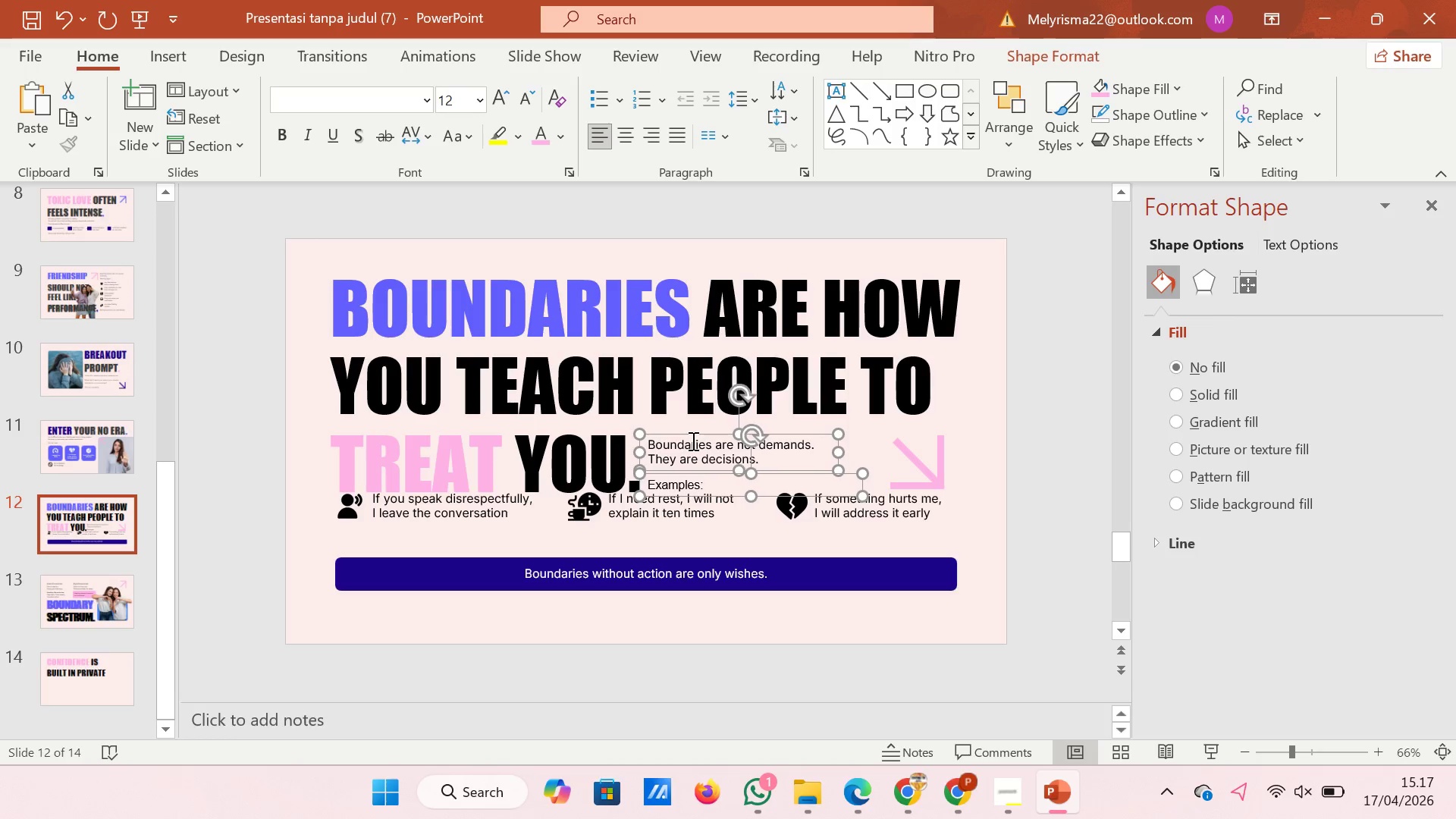 
key(ArrowRight)
 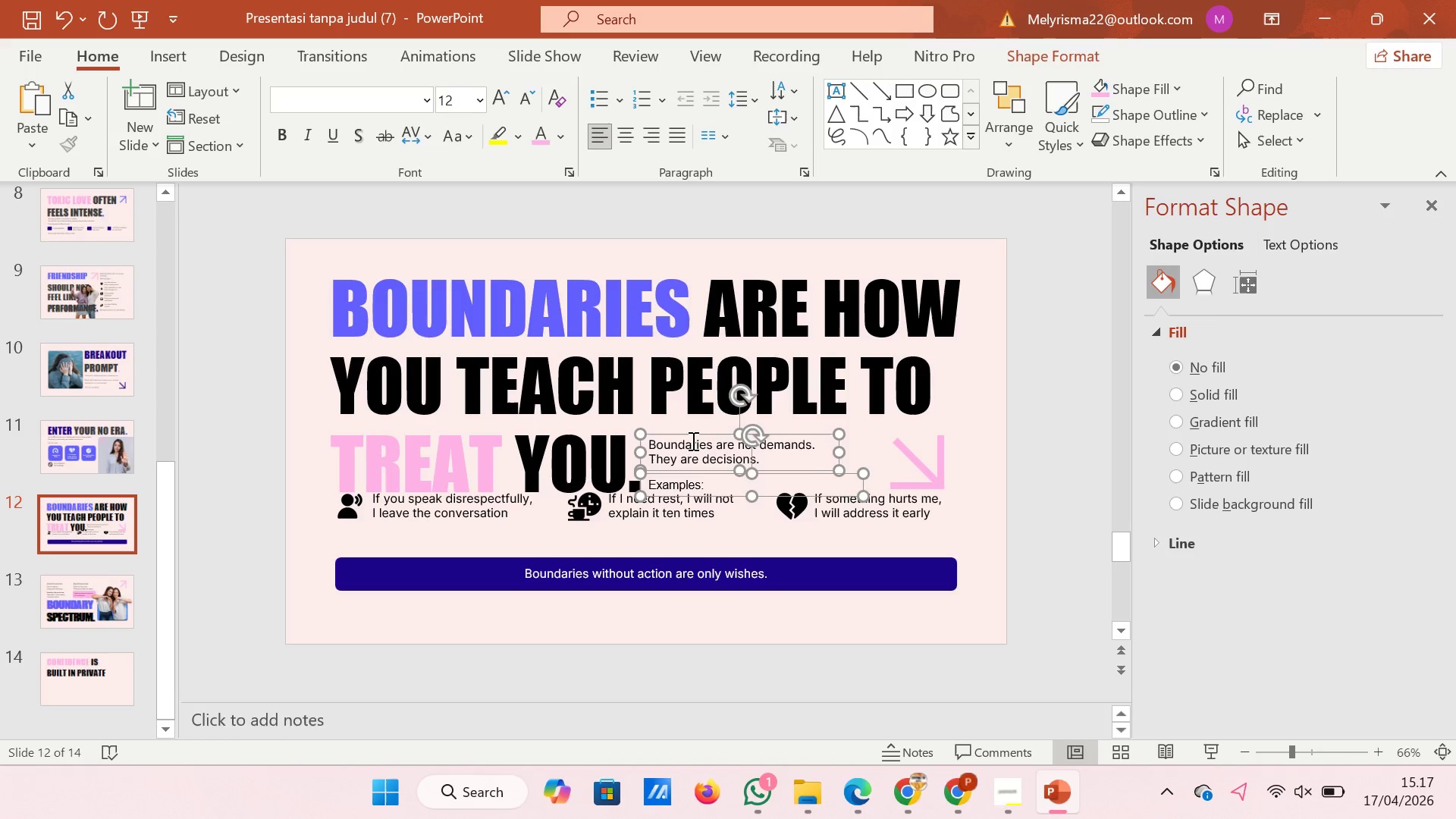 
key(ArrowRight)
 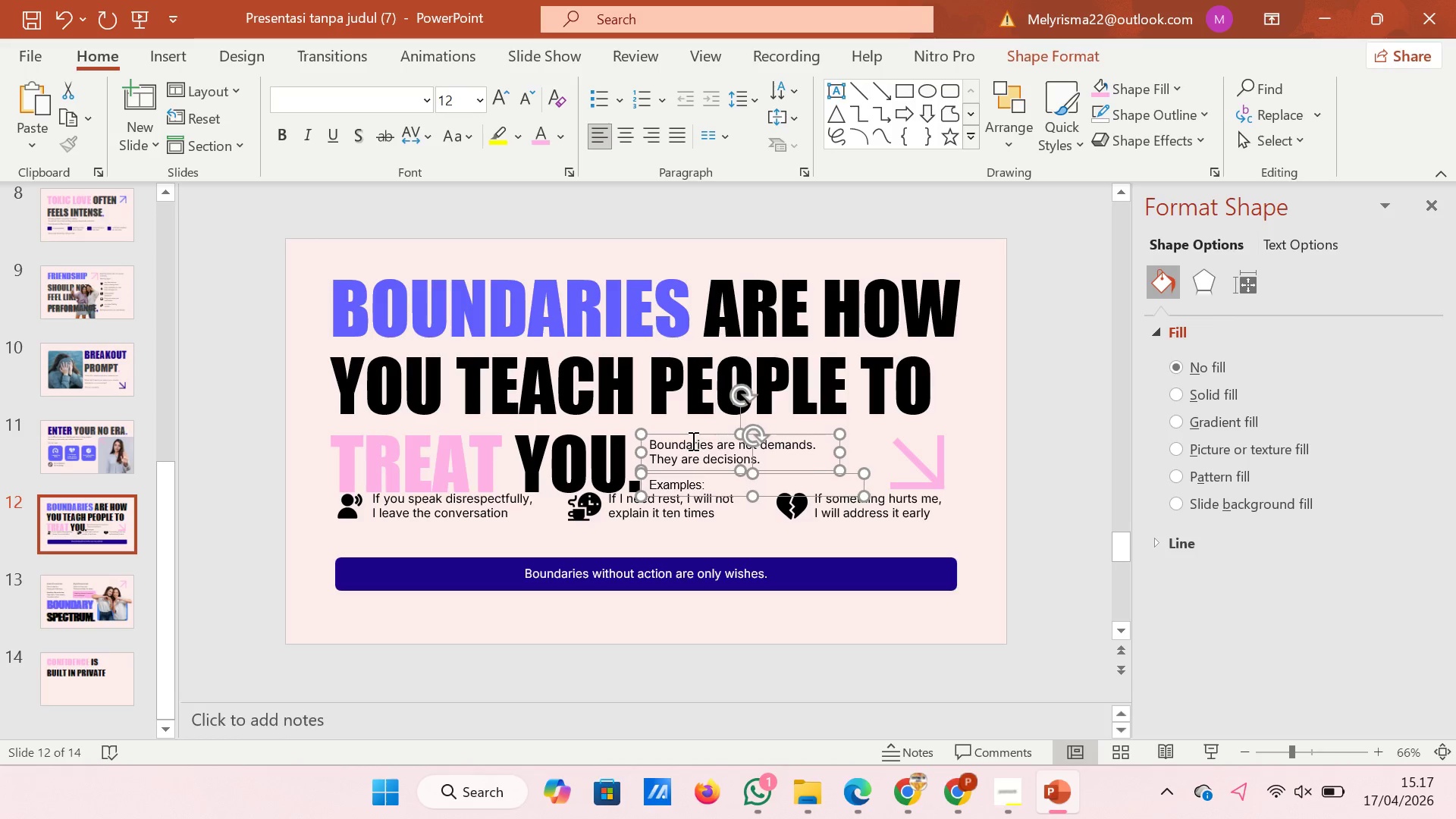 
key(ArrowRight)
 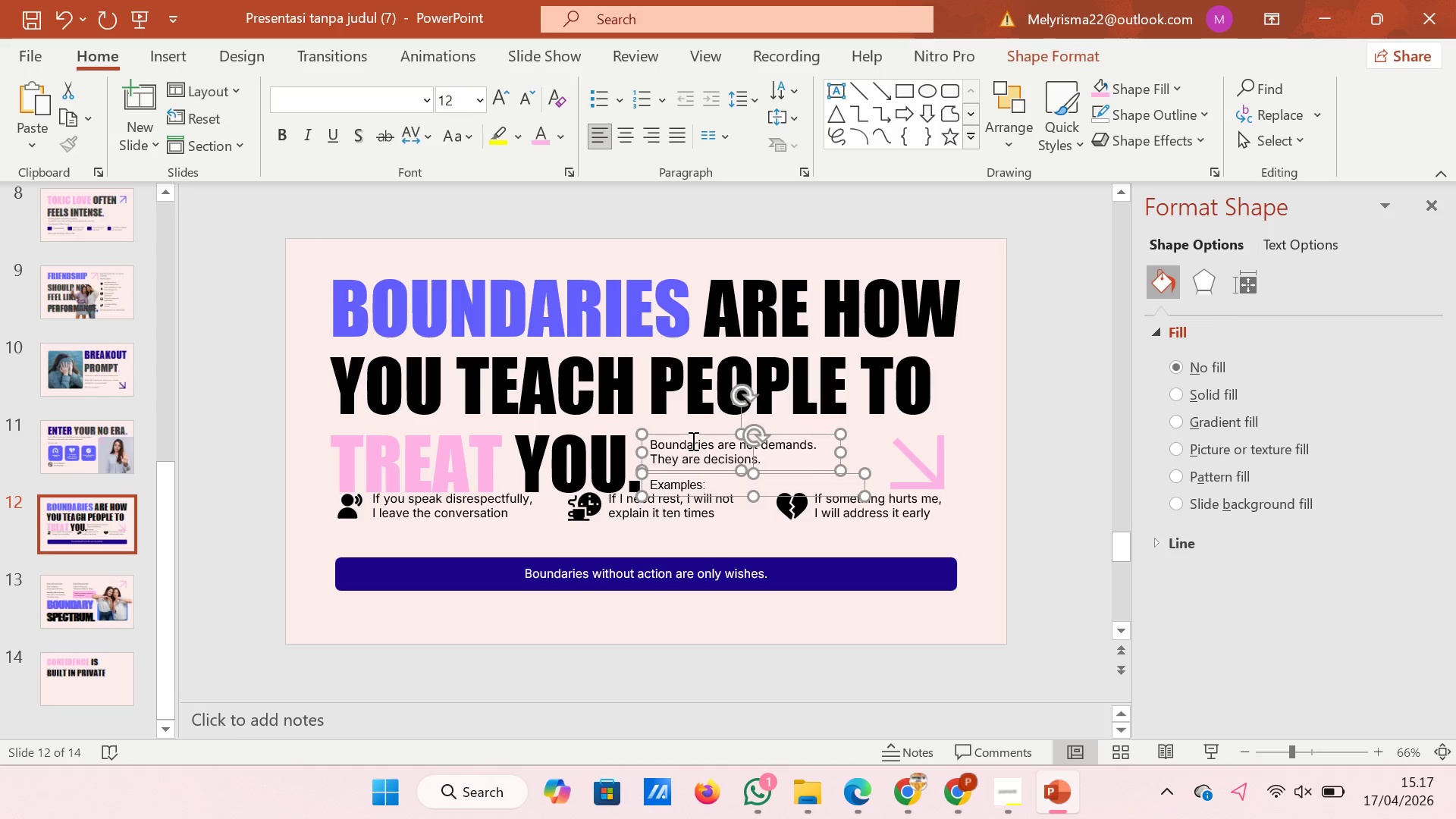 
key(ArrowRight)
 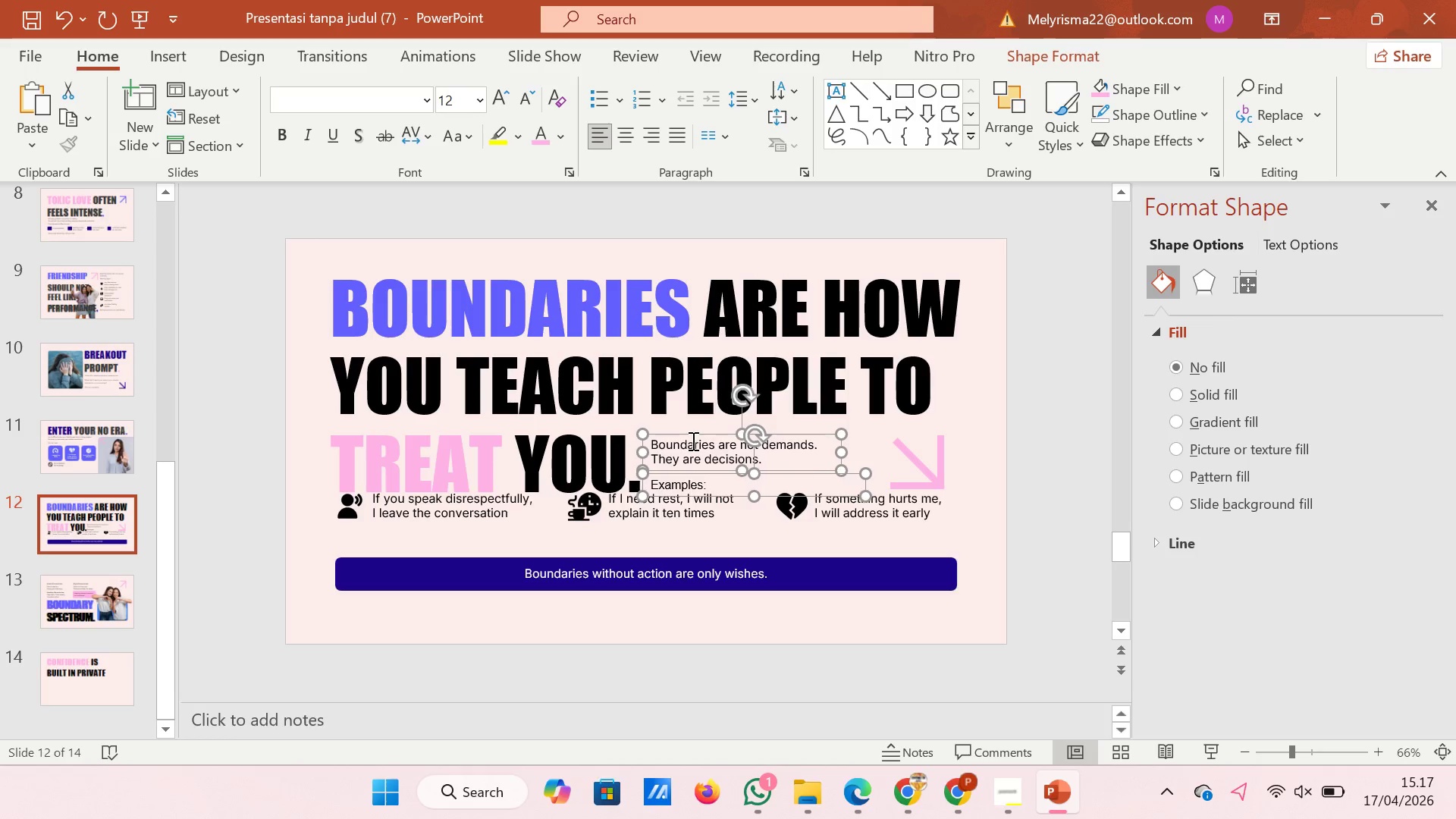 
key(ArrowRight)
 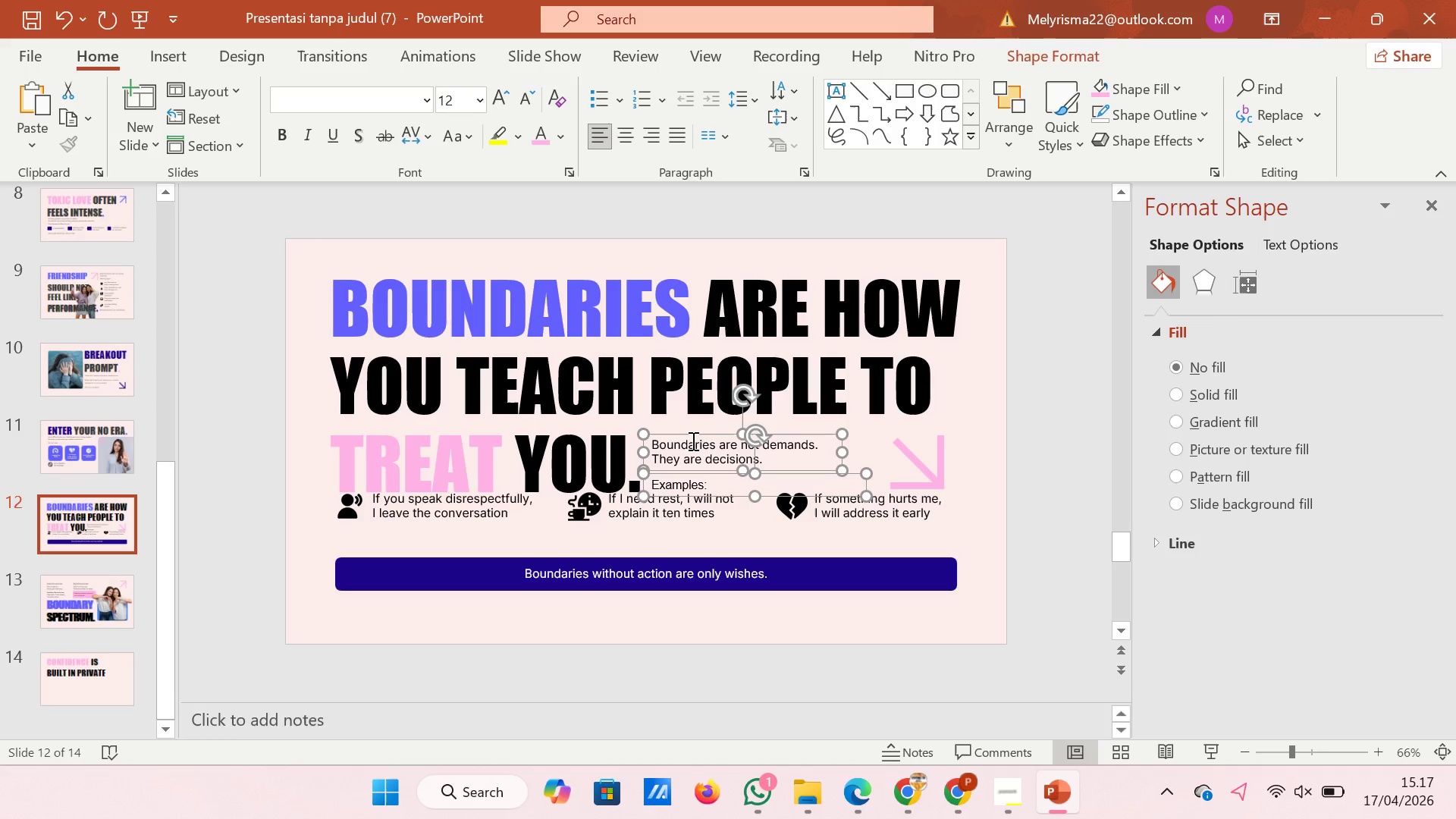 
key(ArrowRight)
 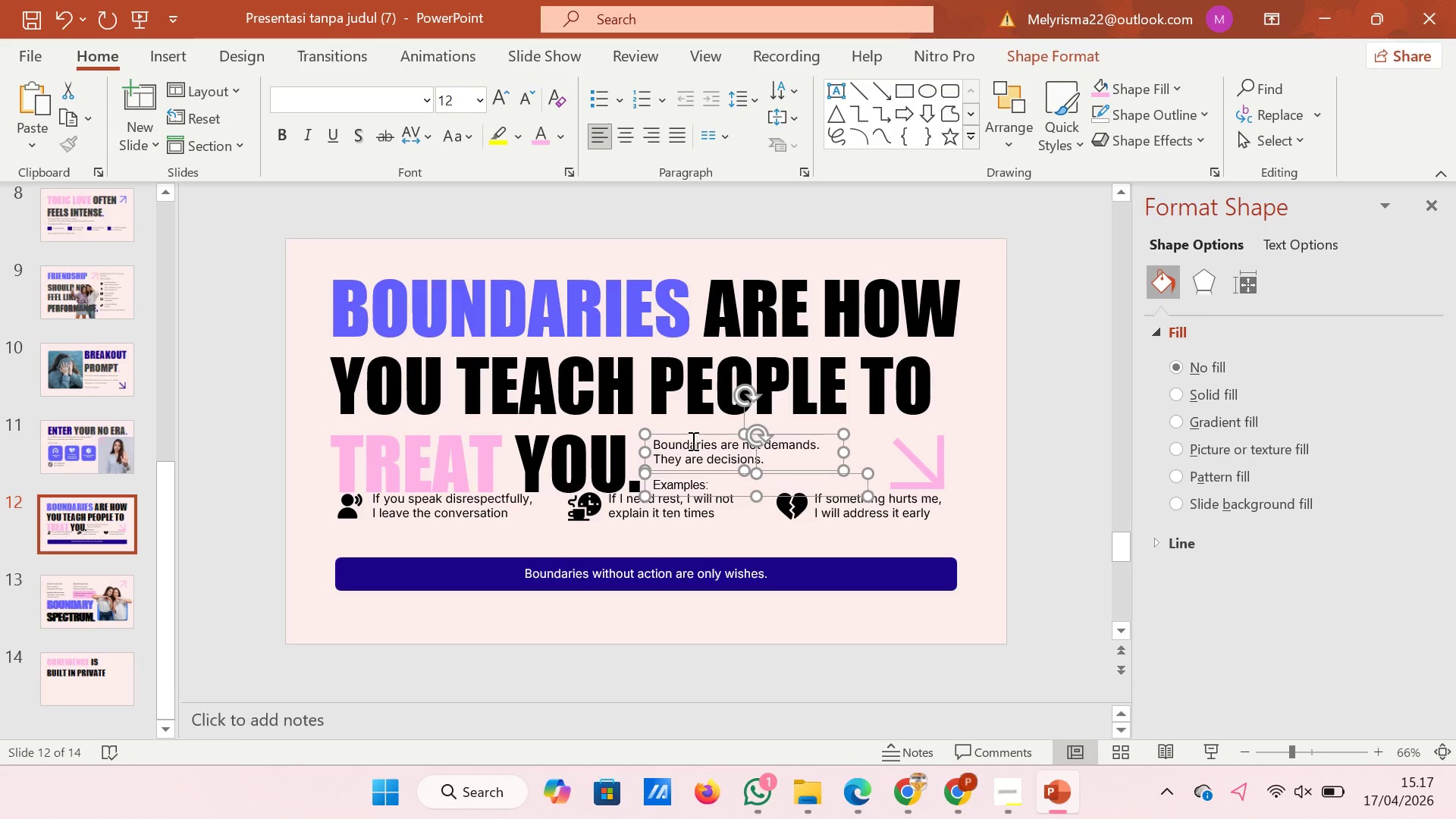 
key(ArrowRight)
 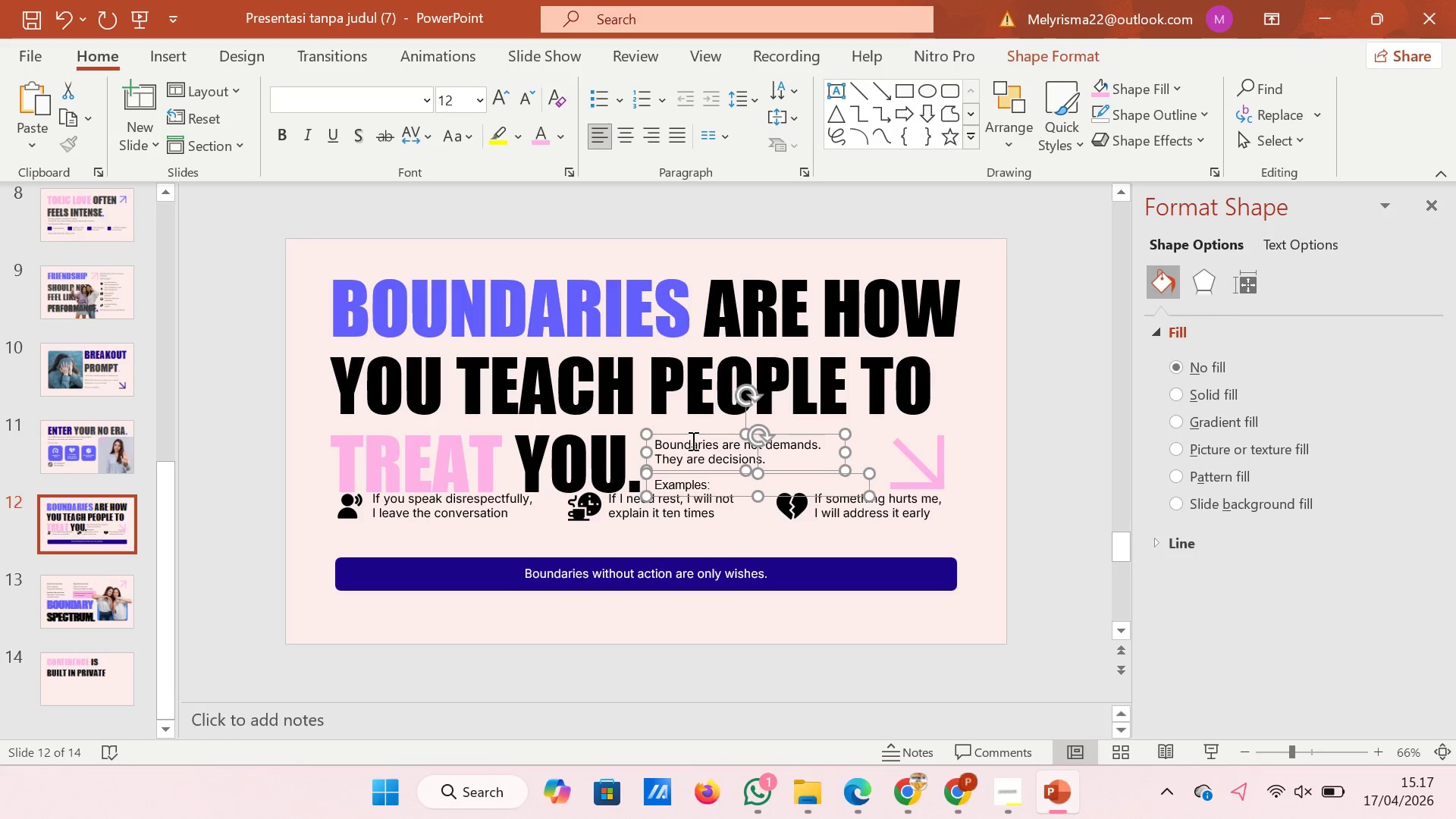 
key(ArrowRight)
 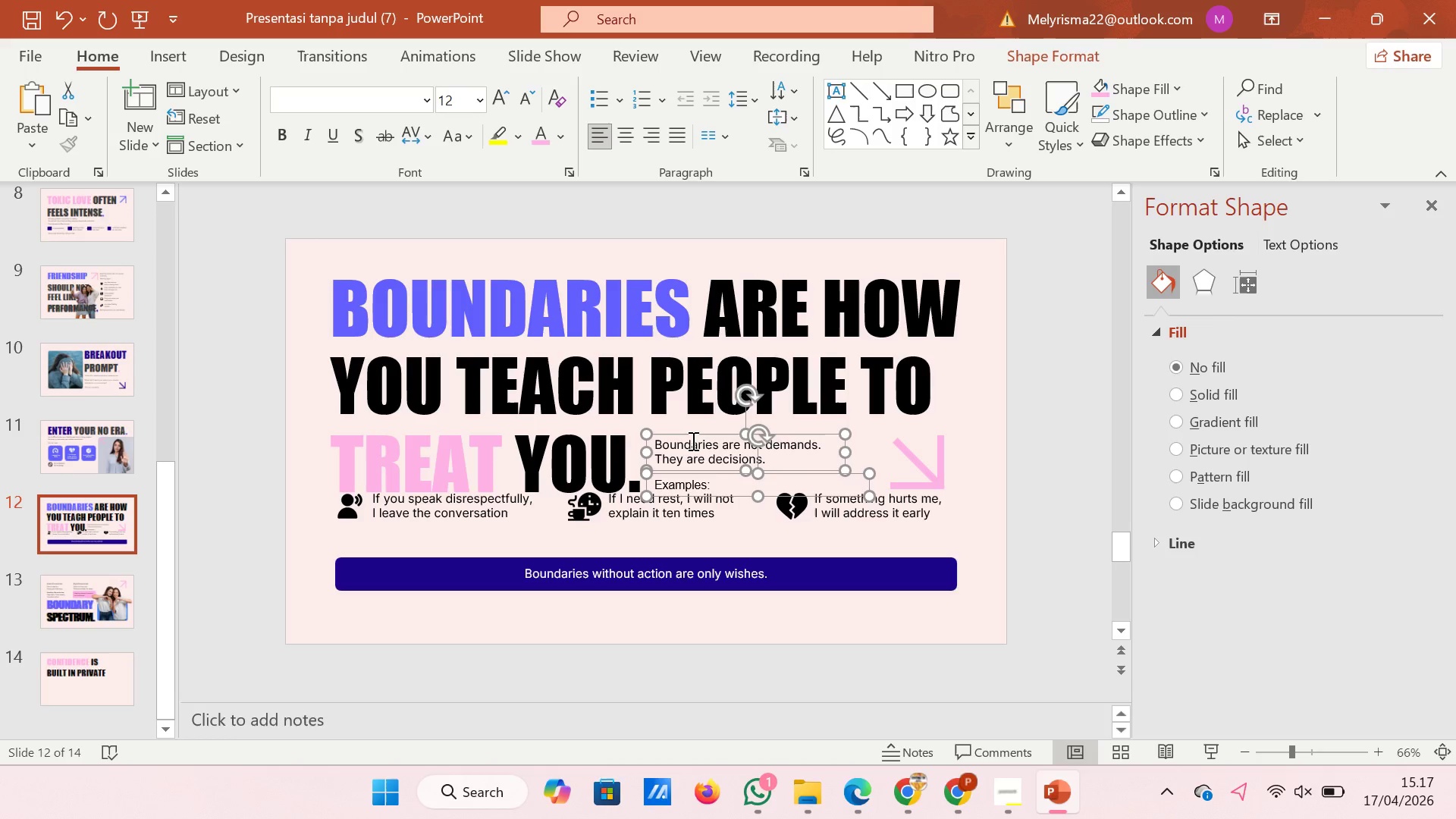 
key(ArrowDown)
 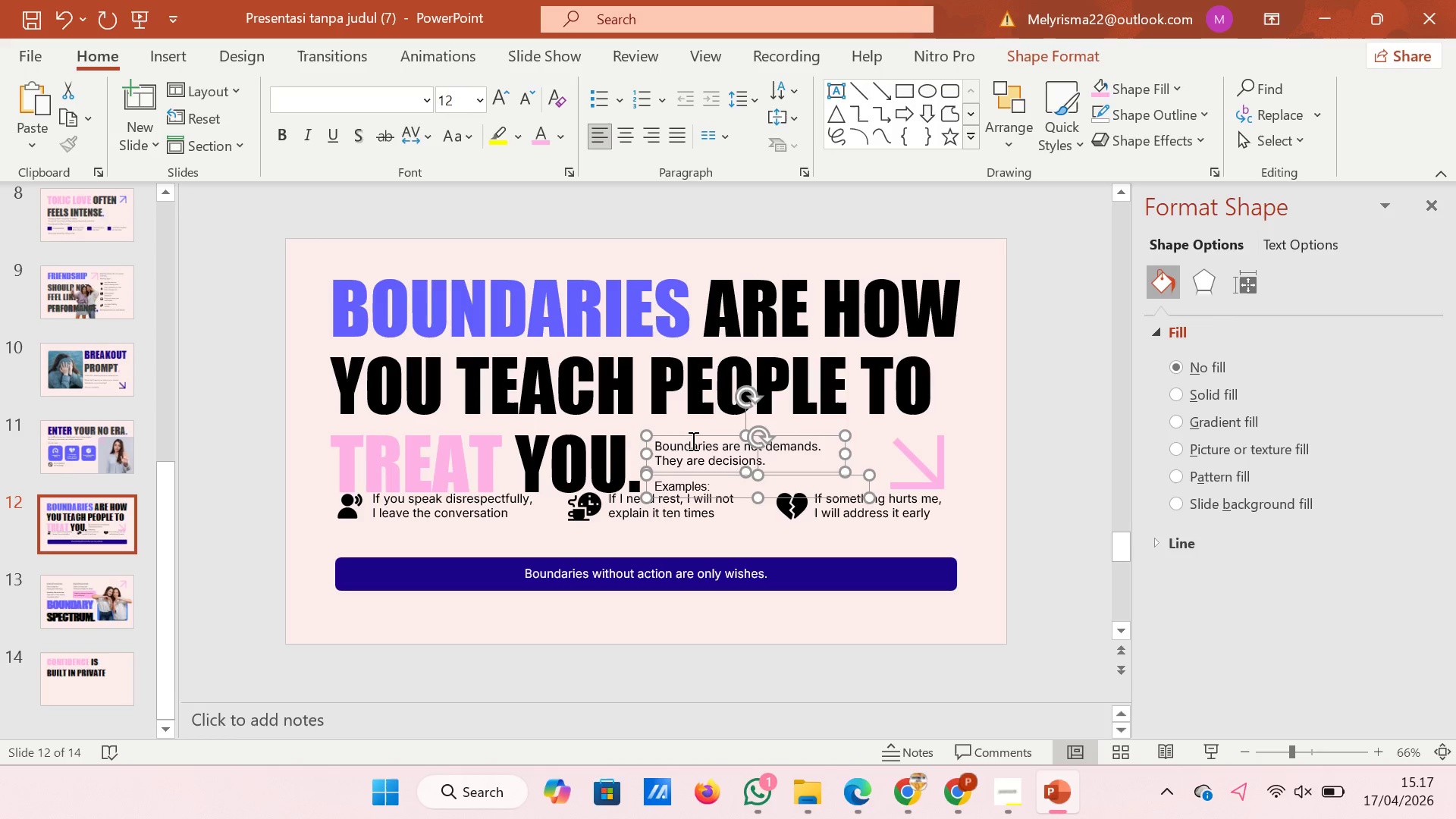 
key(ArrowDown)
 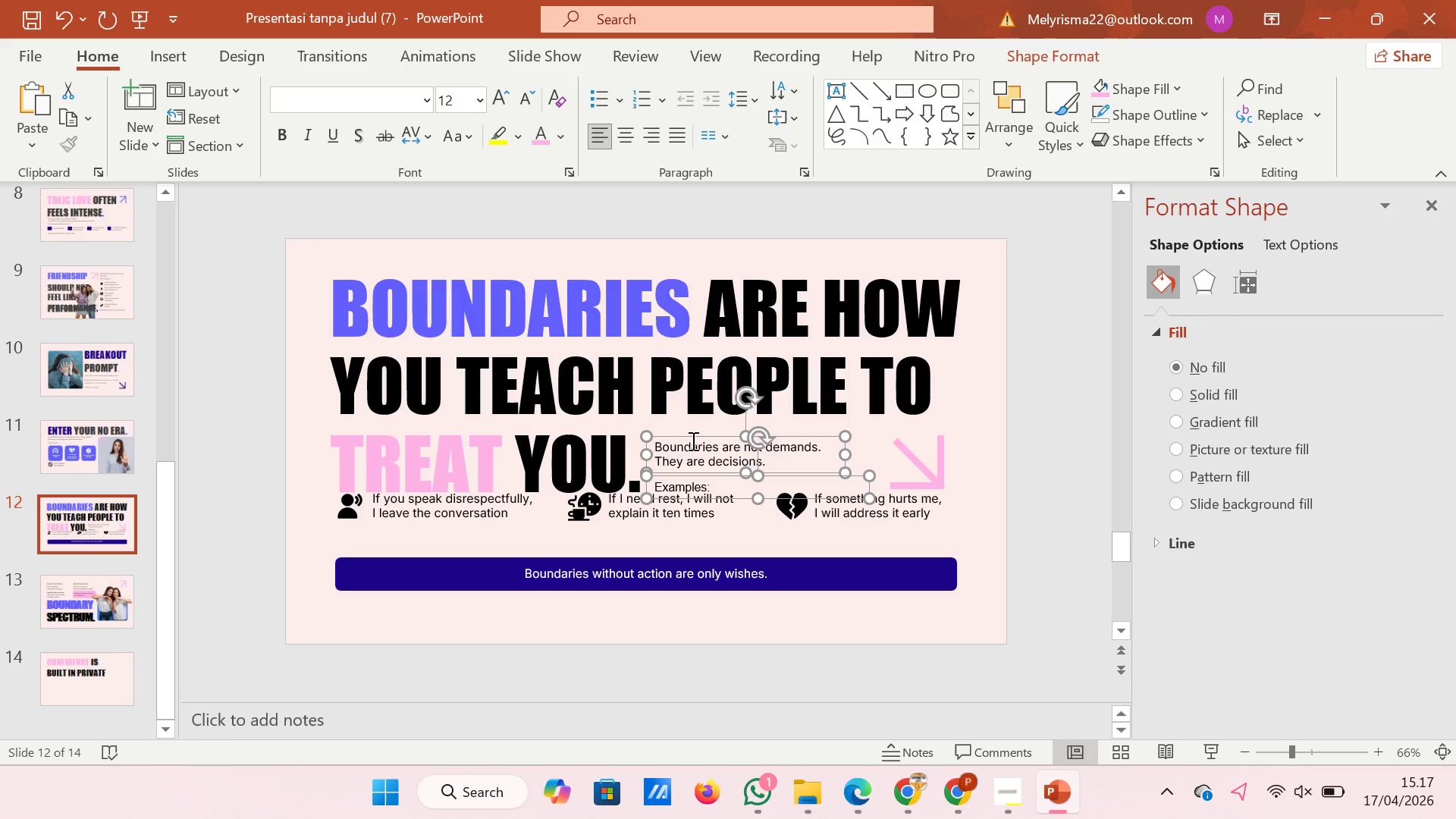 
key(ArrowDown)
 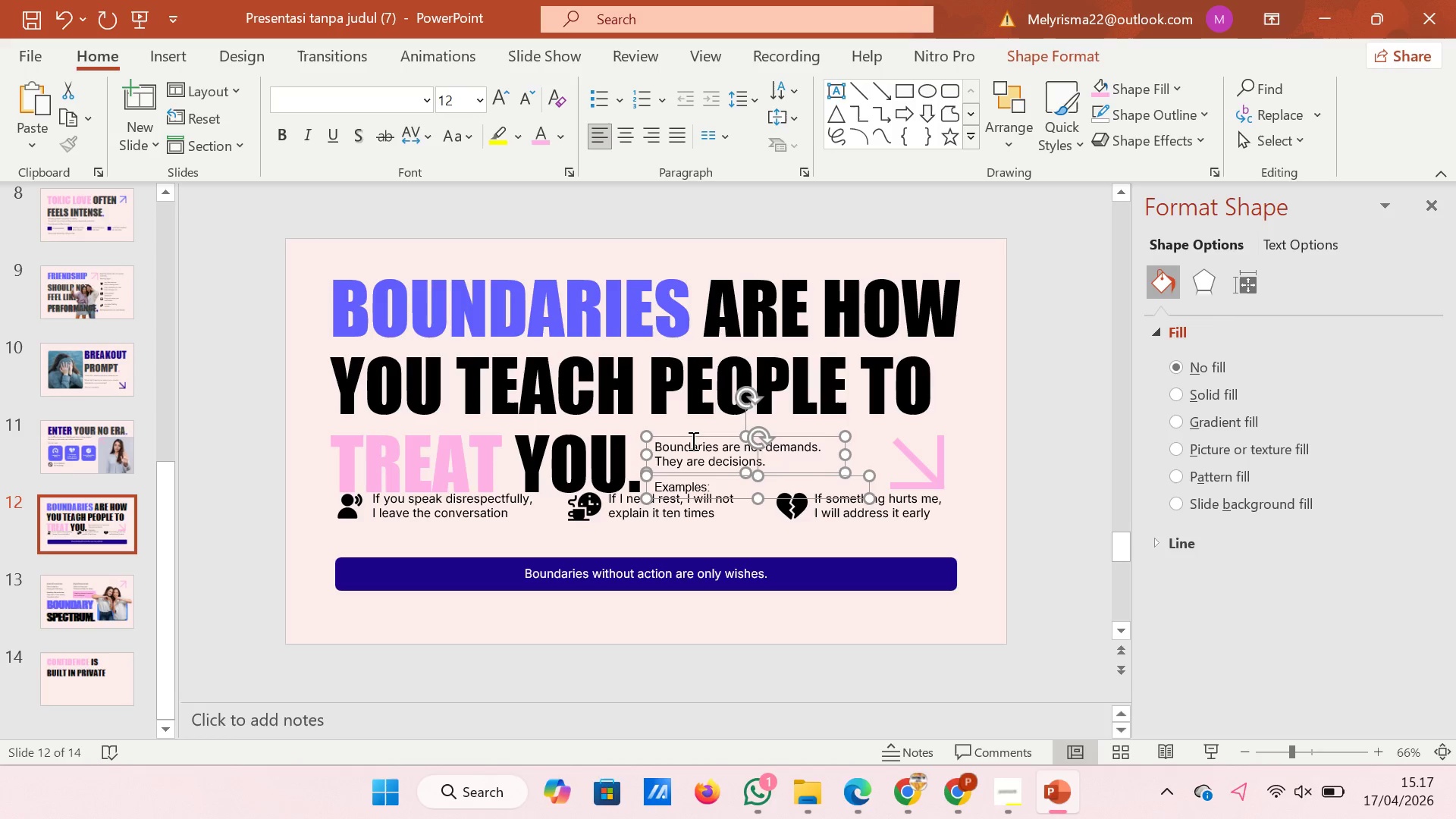 
key(ArrowRight)
 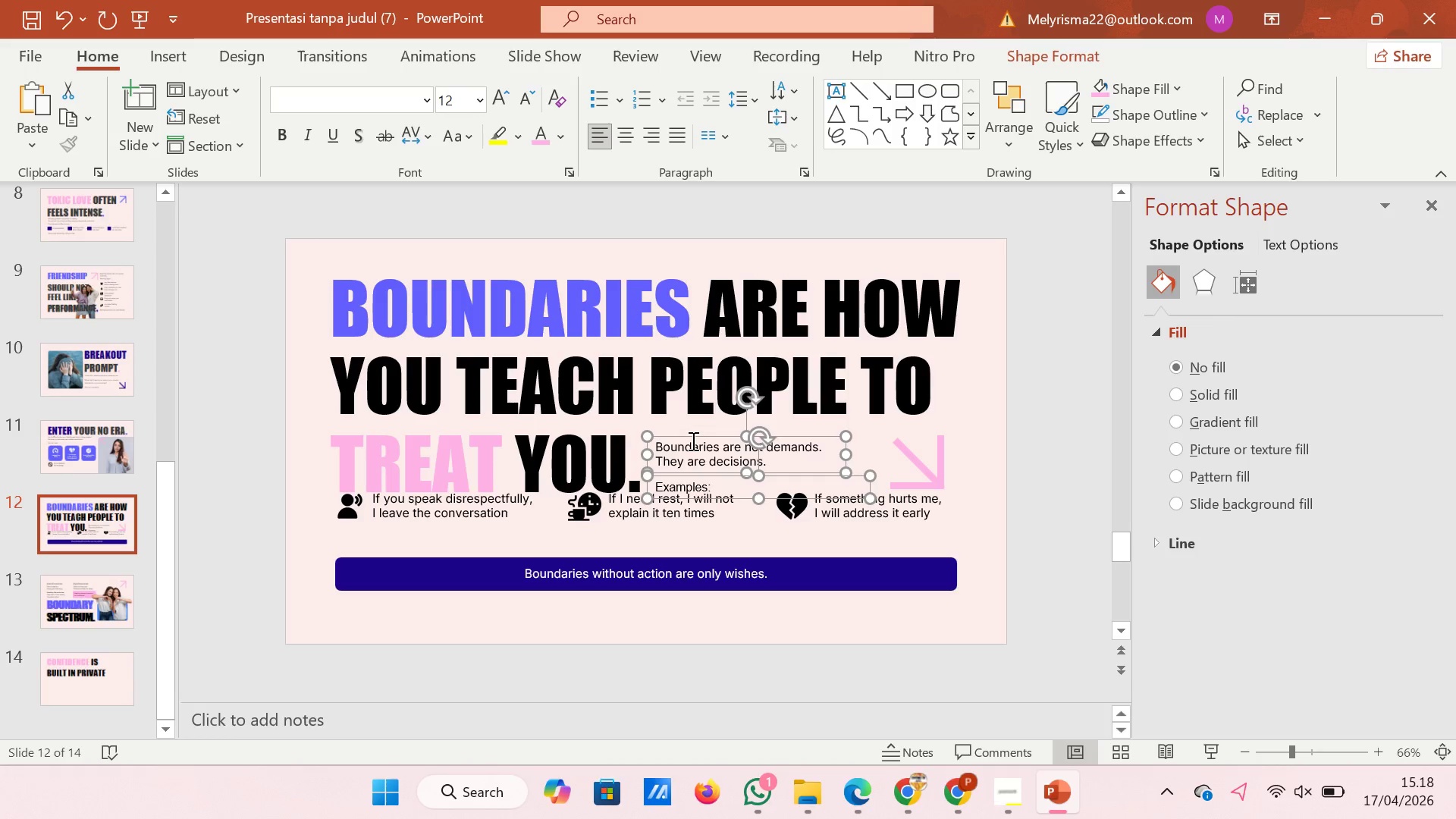 
key(ArrowUp)
 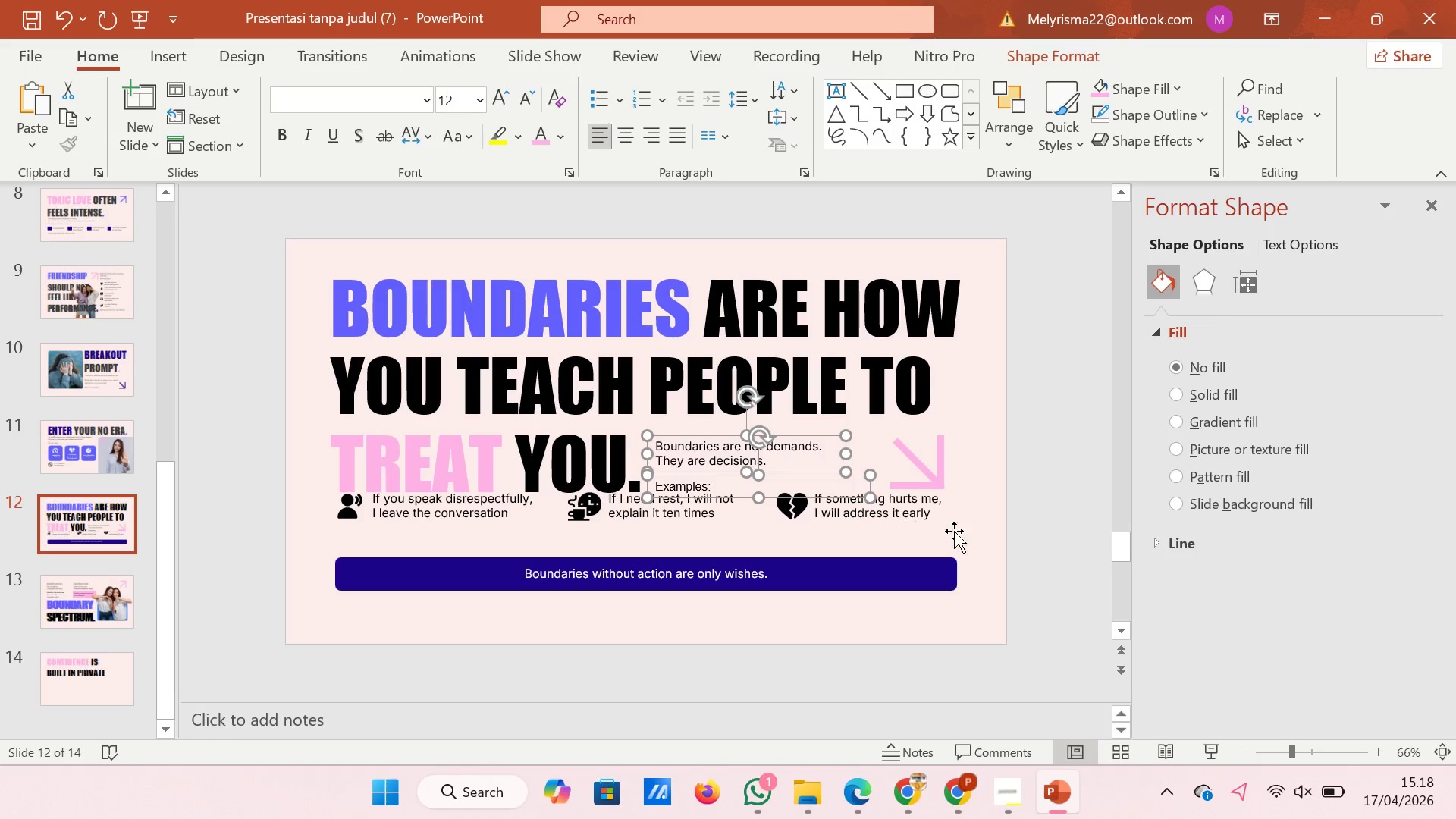 
left_click([1015, 532])
 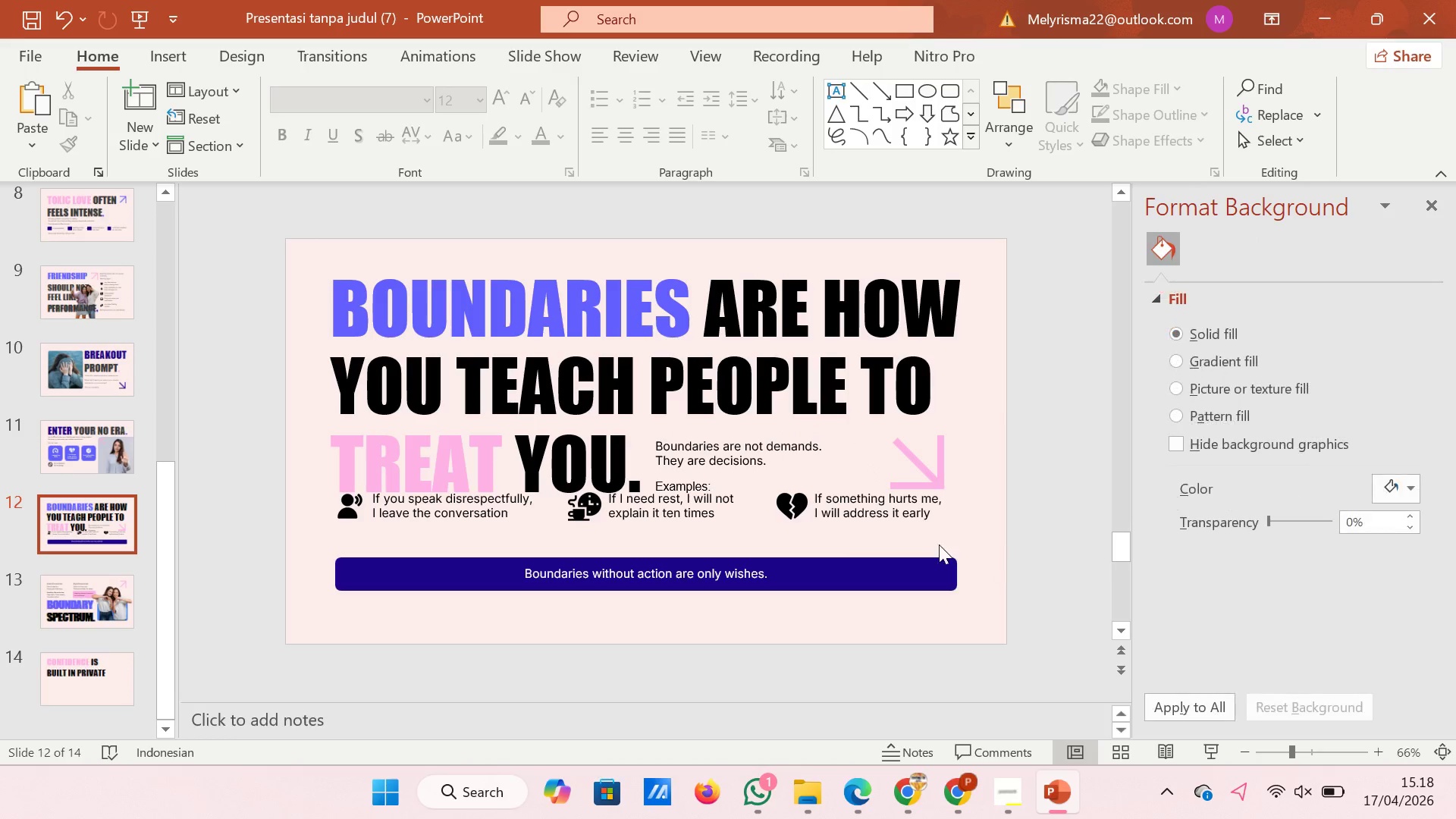 
left_click_drag(start_coordinate=[952, 546], to_coordinate=[275, 482])
 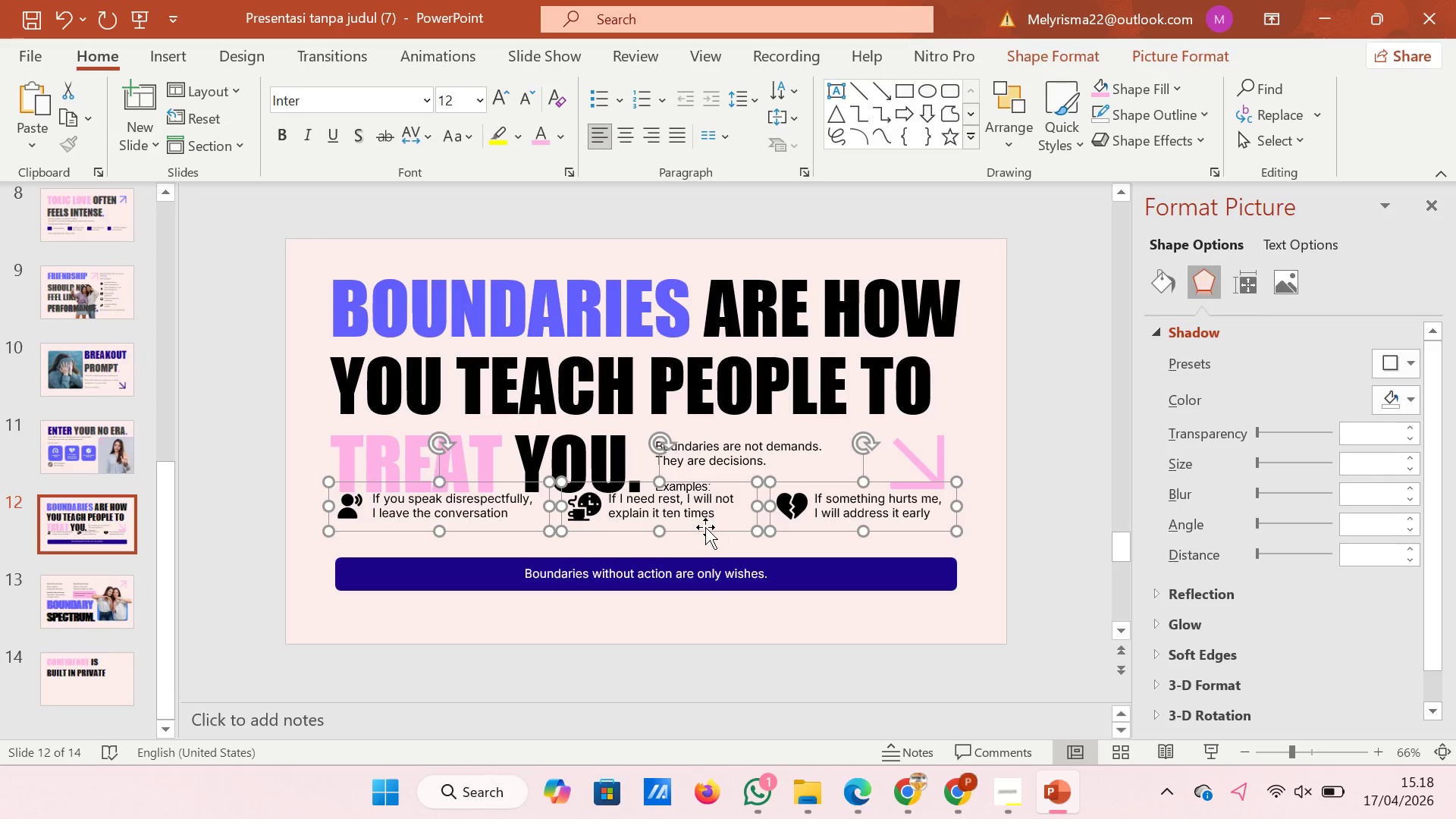 
left_click_drag(start_coordinate=[705, 529], to_coordinate=[705, 546])
 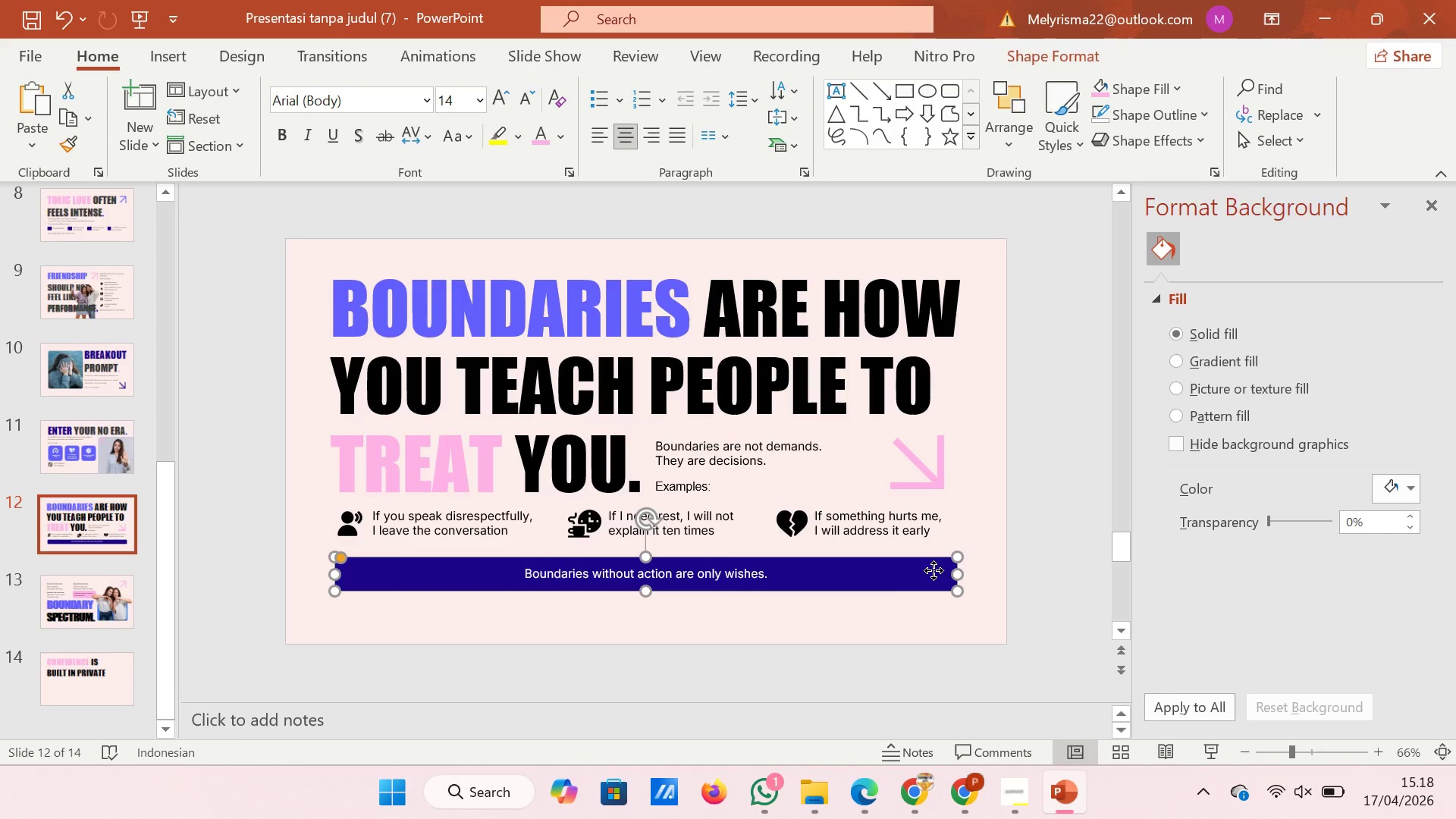 
hold_key(key=ShiftLeft, duration=0.5)
left_click([798, 575])
 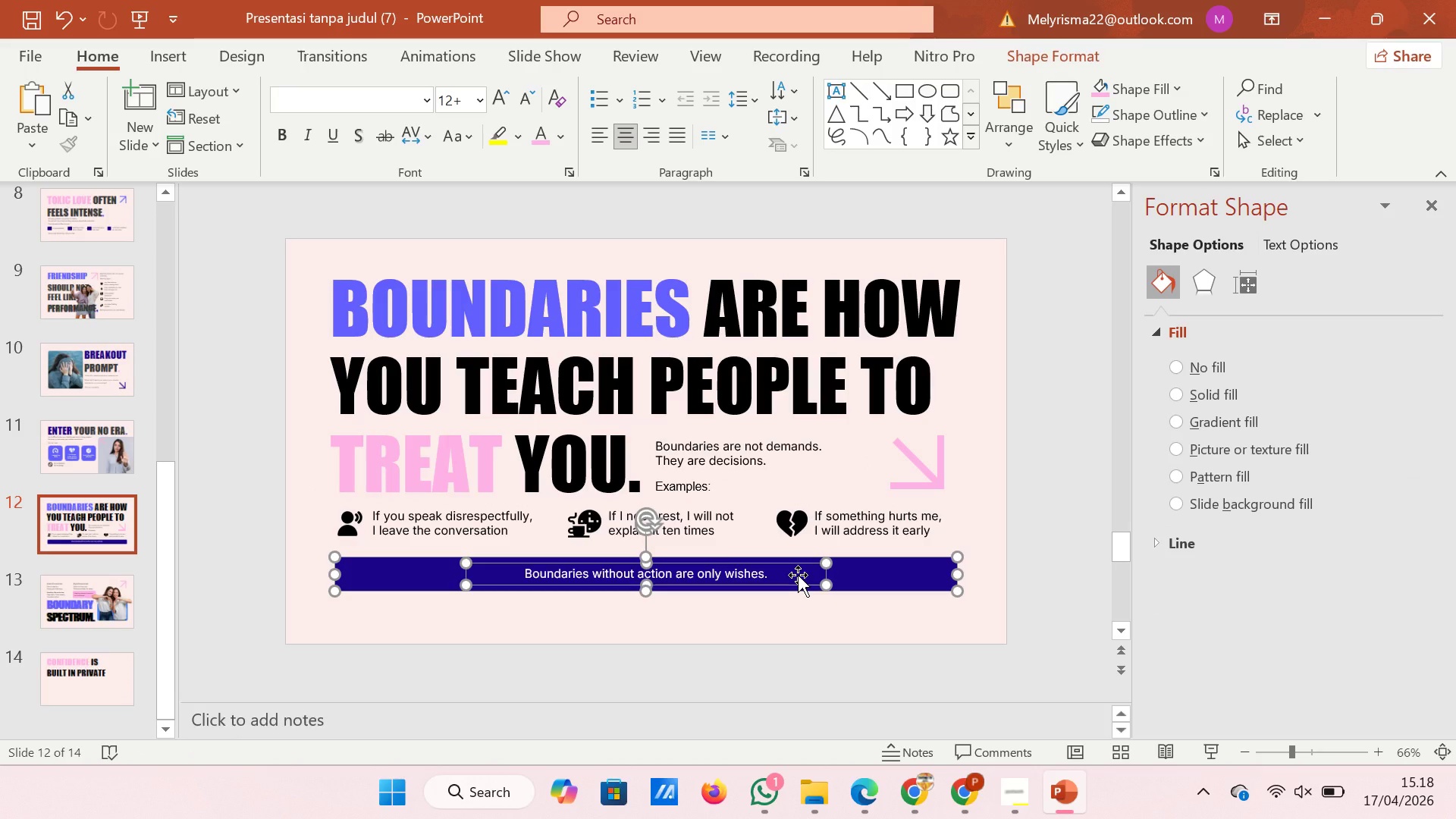 
key(ArrowUp)
 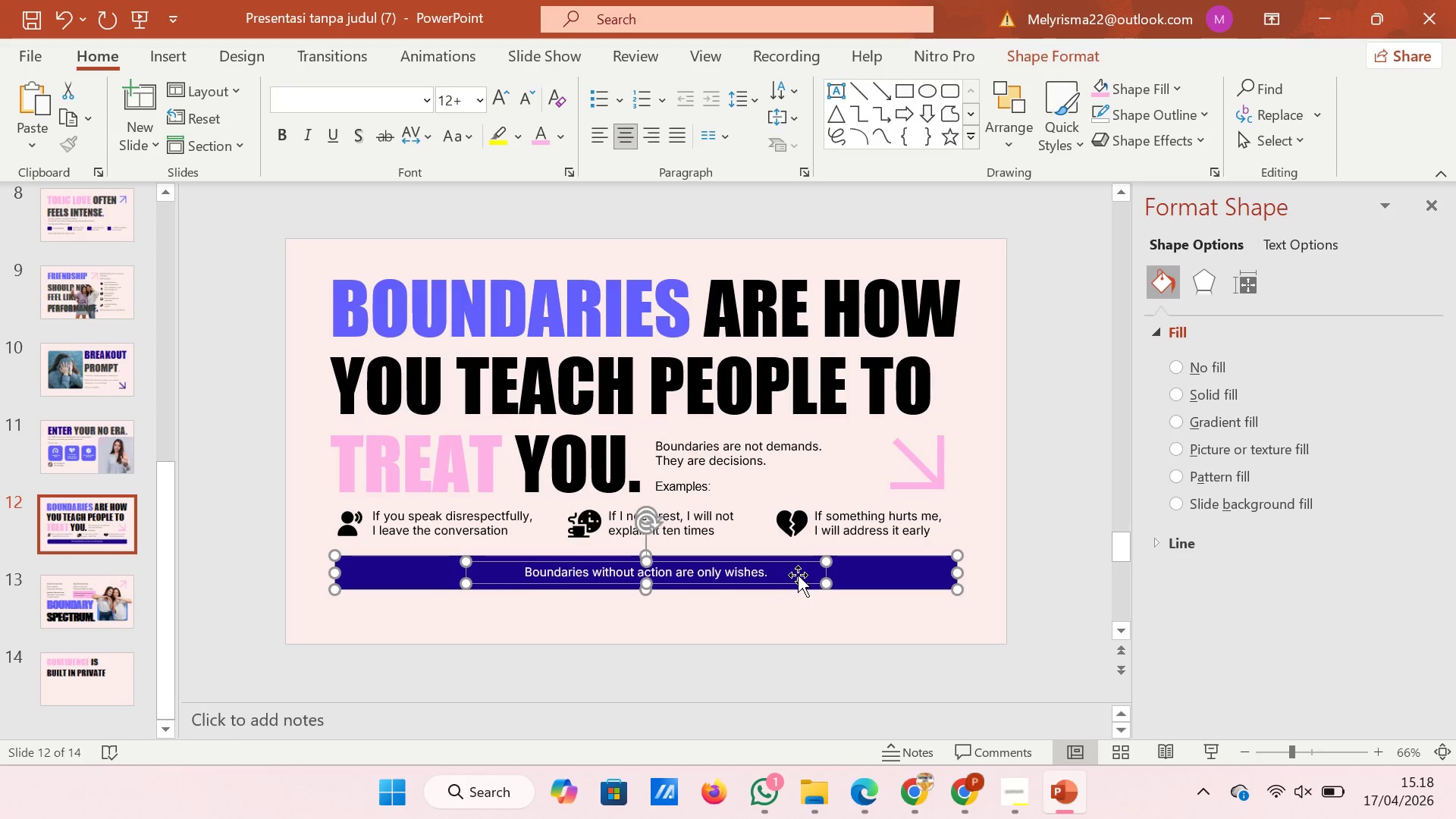 
key(ArrowUp)
 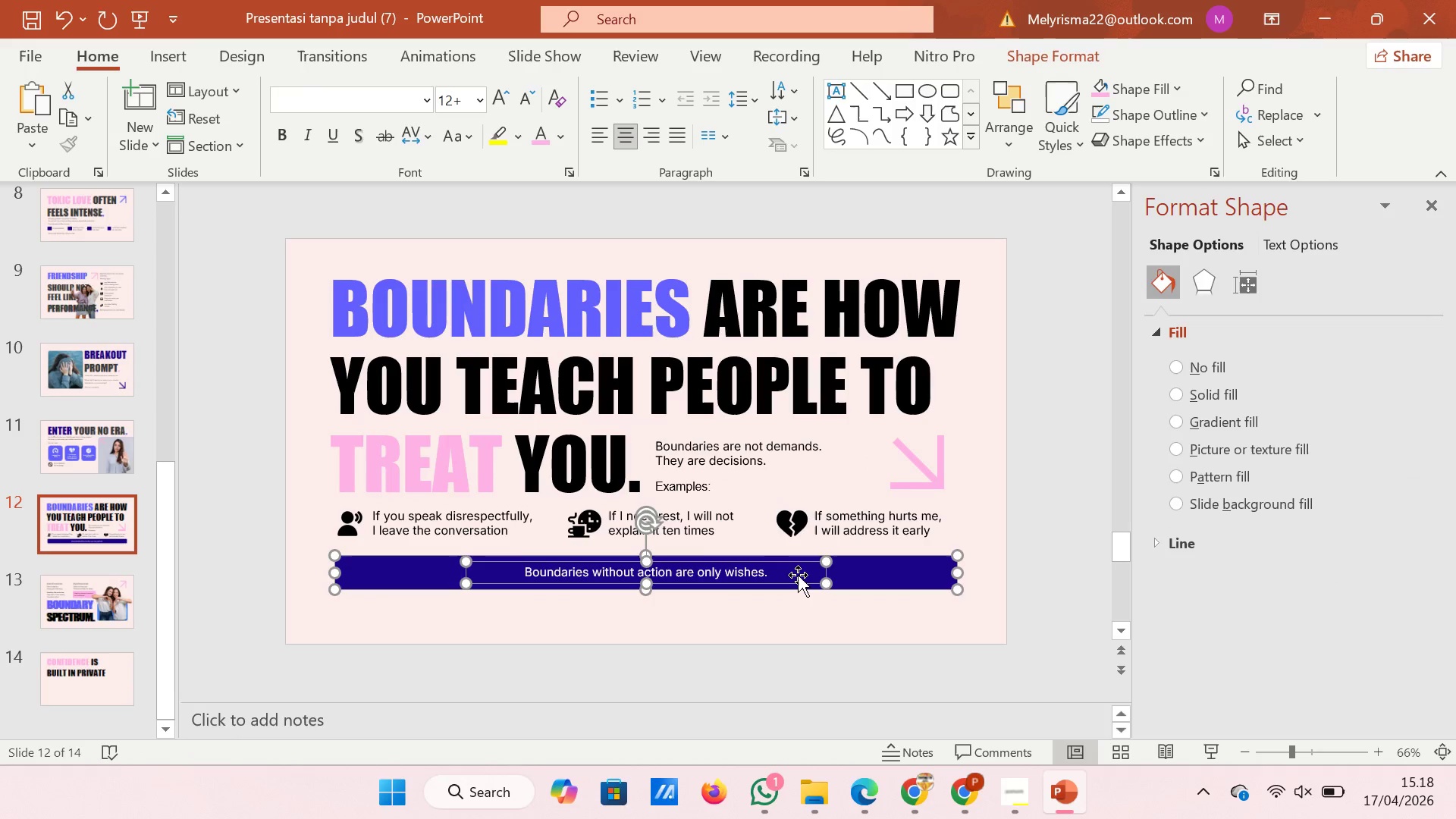 
key(ArrowDown)
 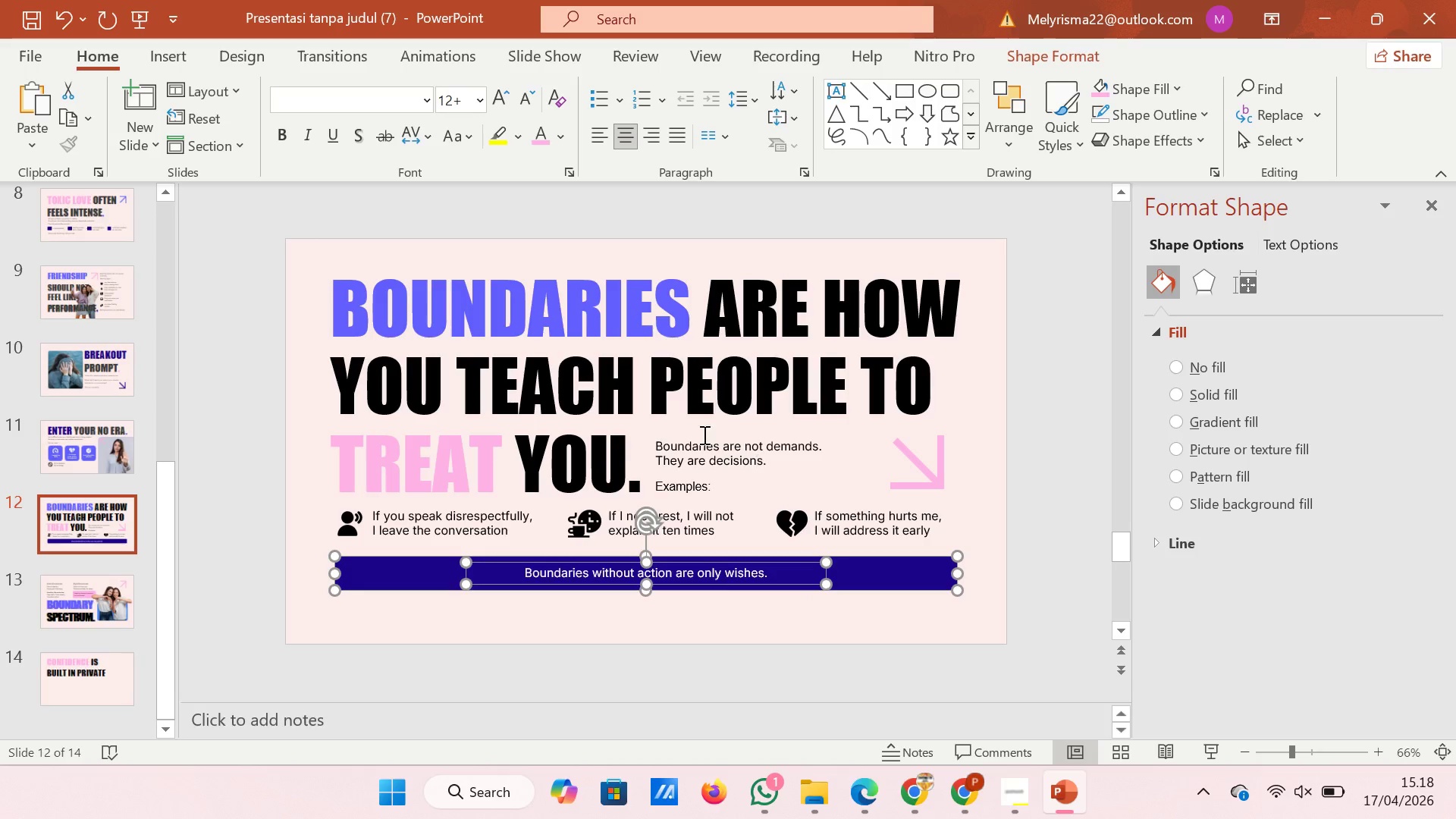 
left_click([563, 453])
 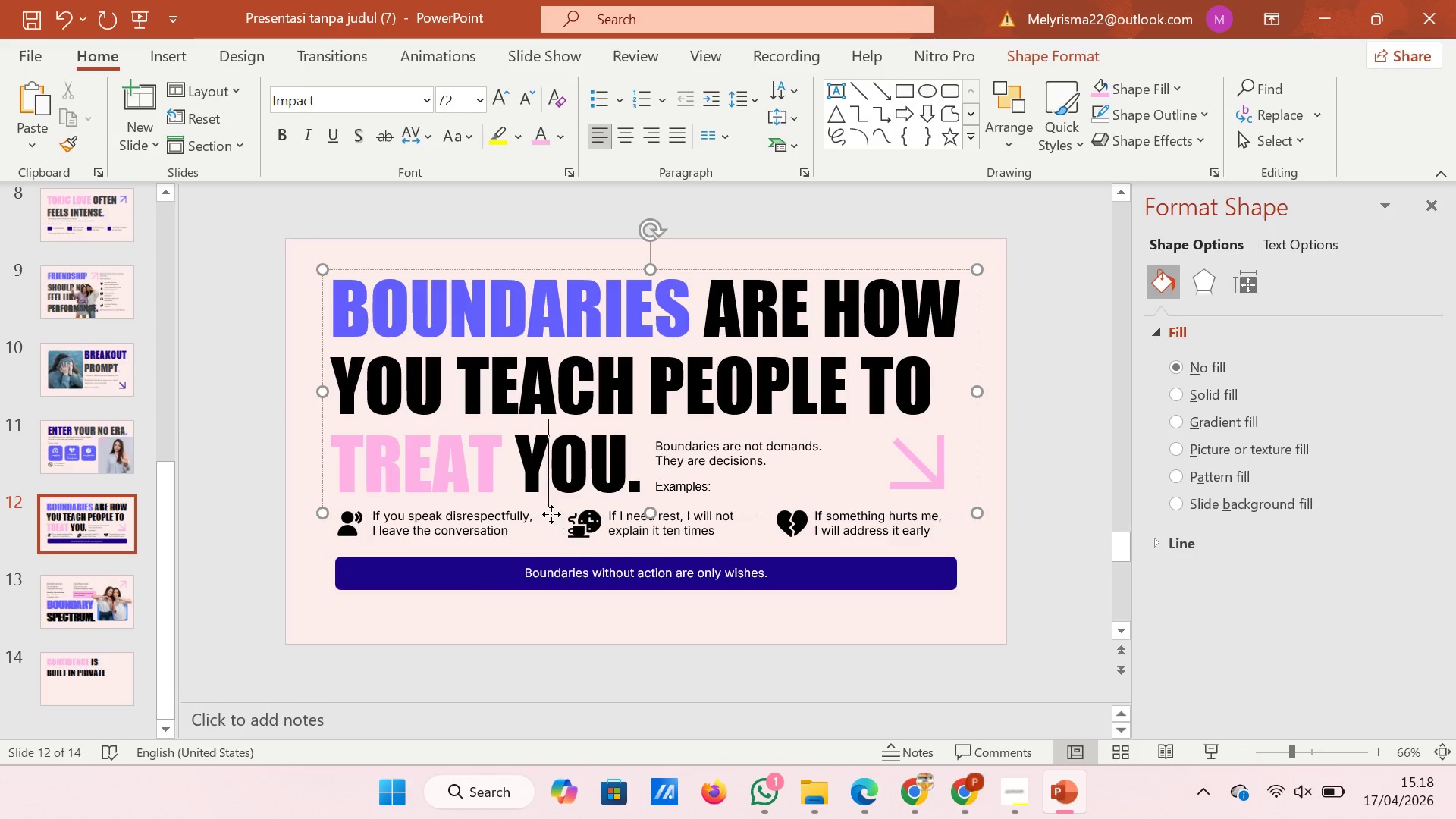 
left_click([551, 514])
 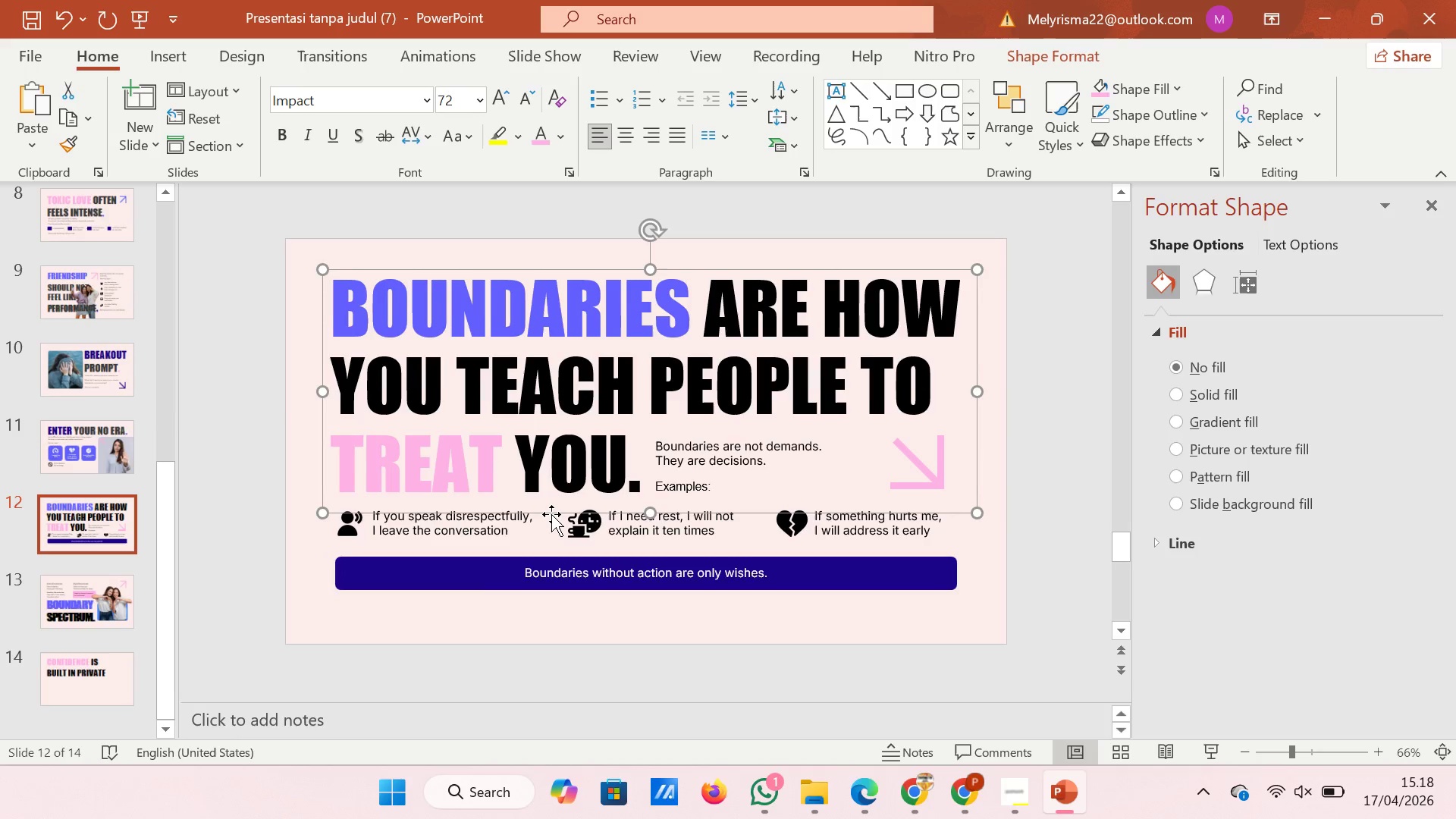 
key(ArrowDown)
 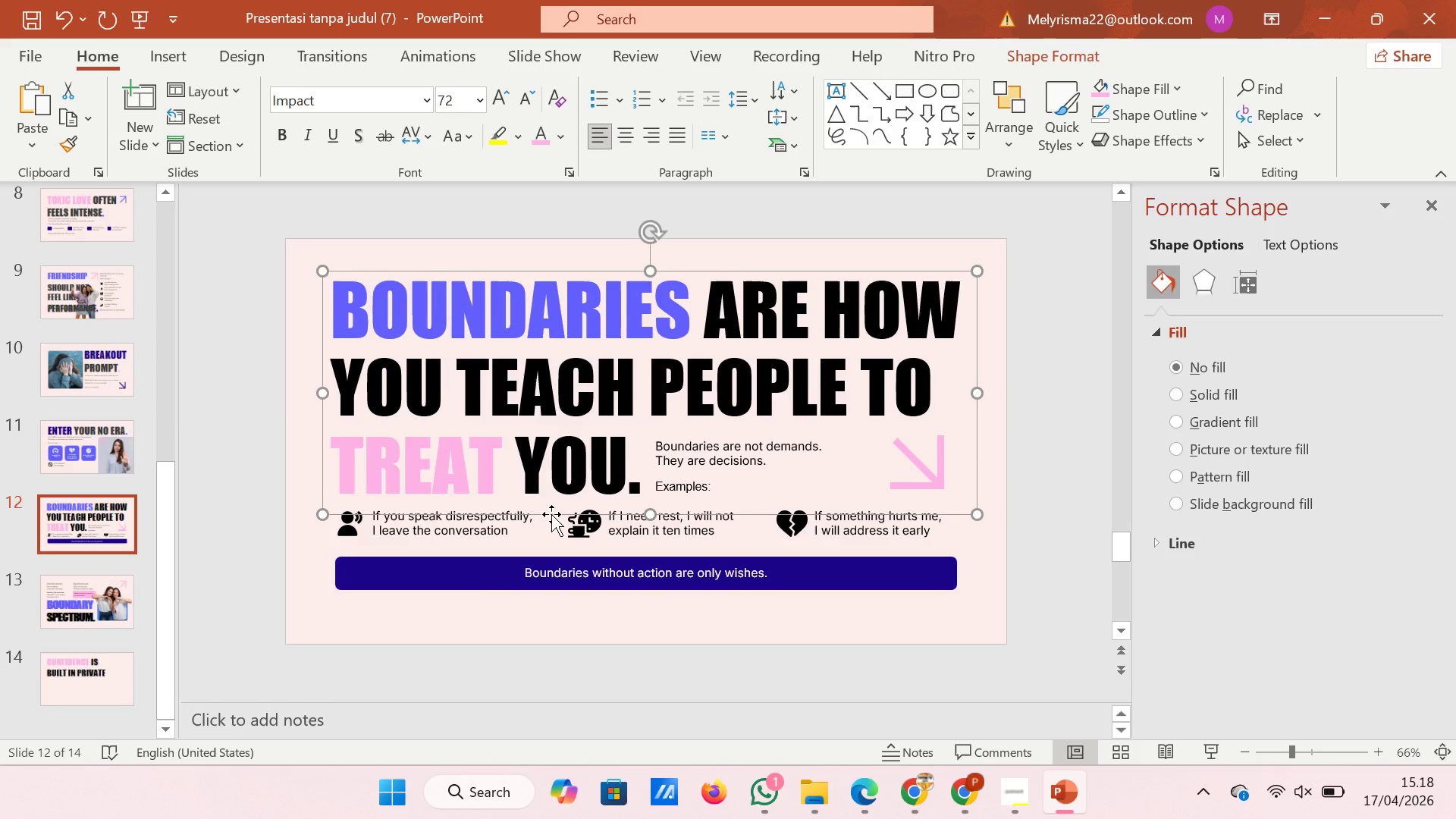 
key(ArrowDown)
 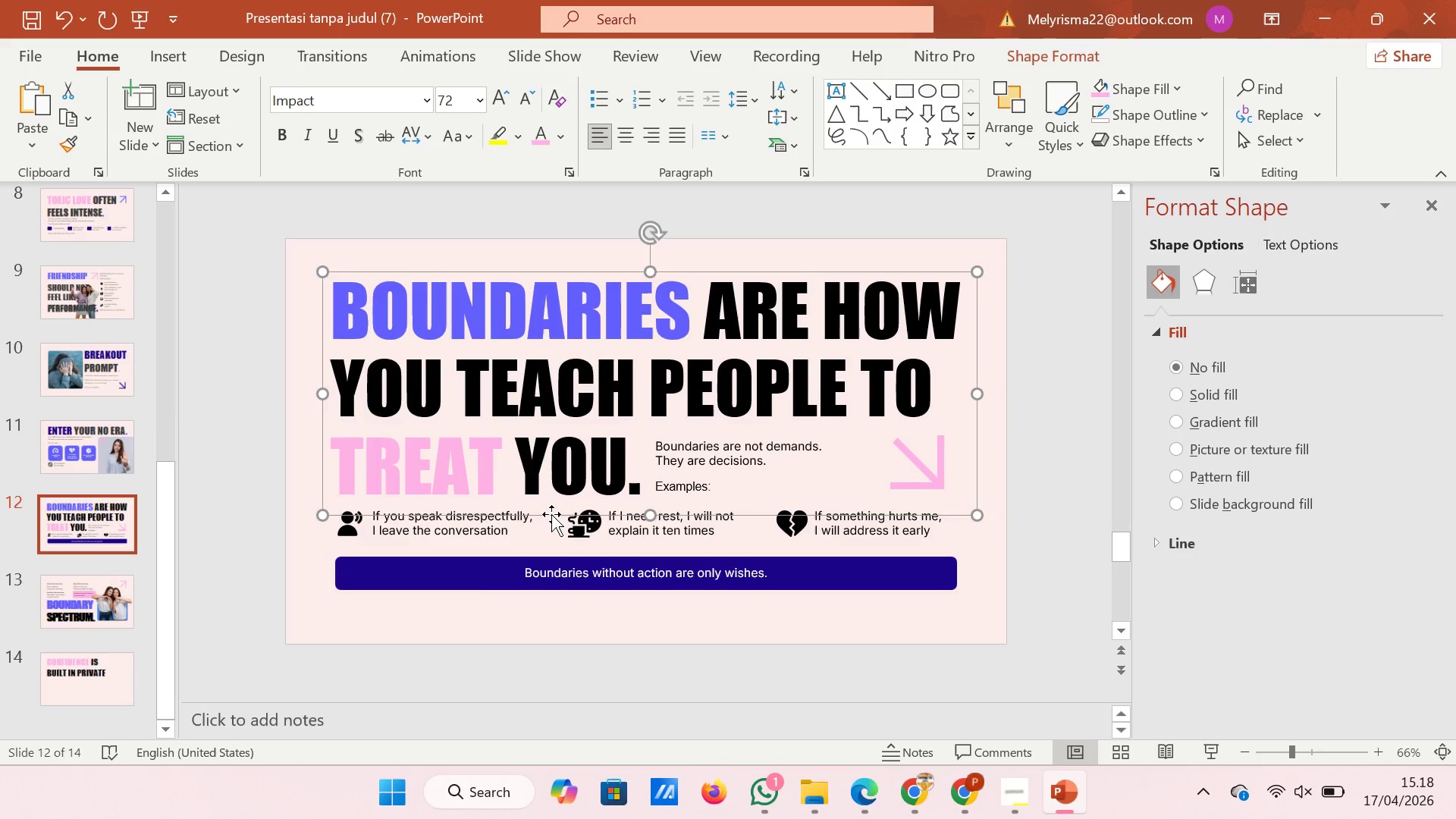 
key(ArrowDown)
 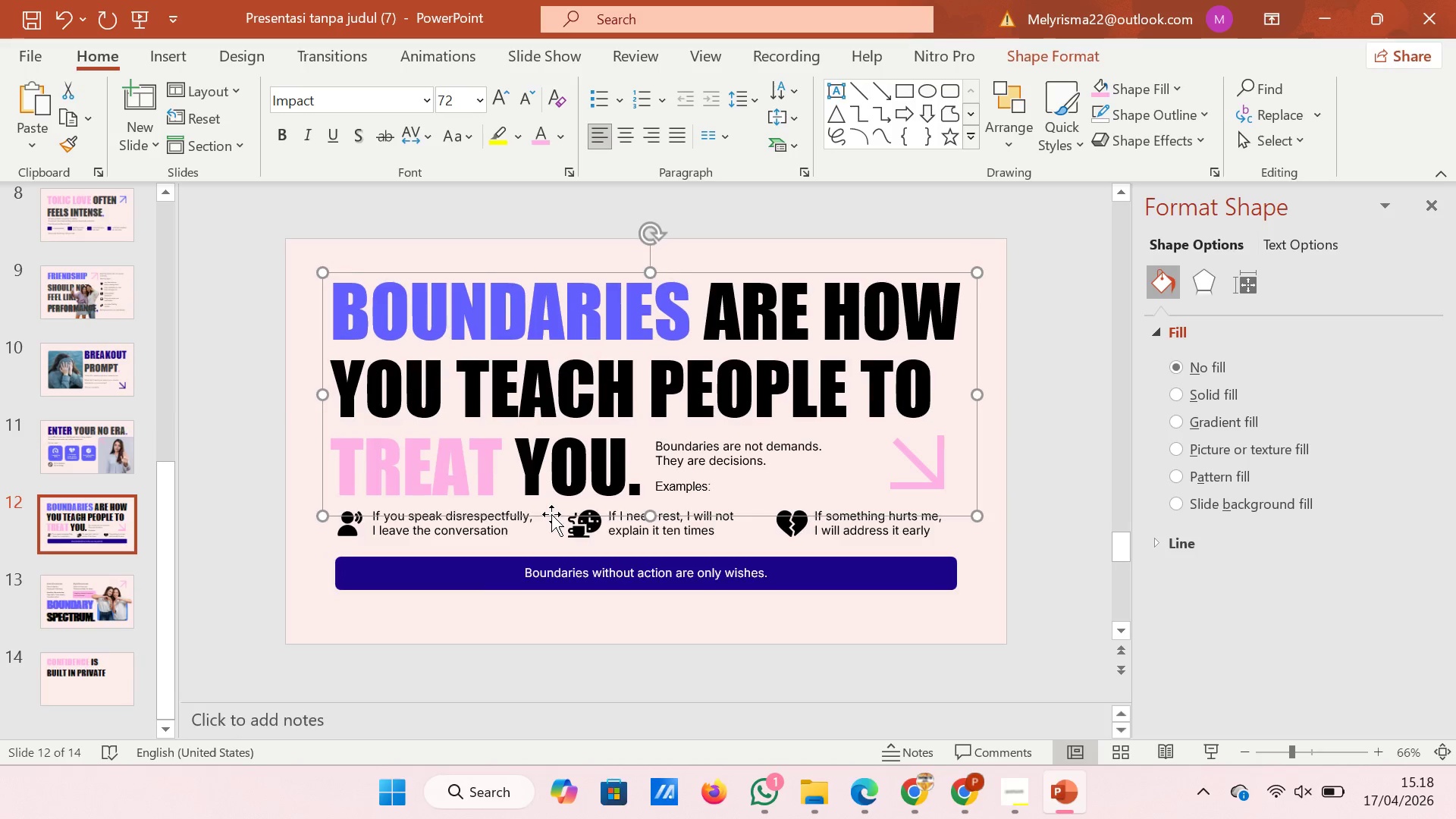 
key(ArrowDown)
 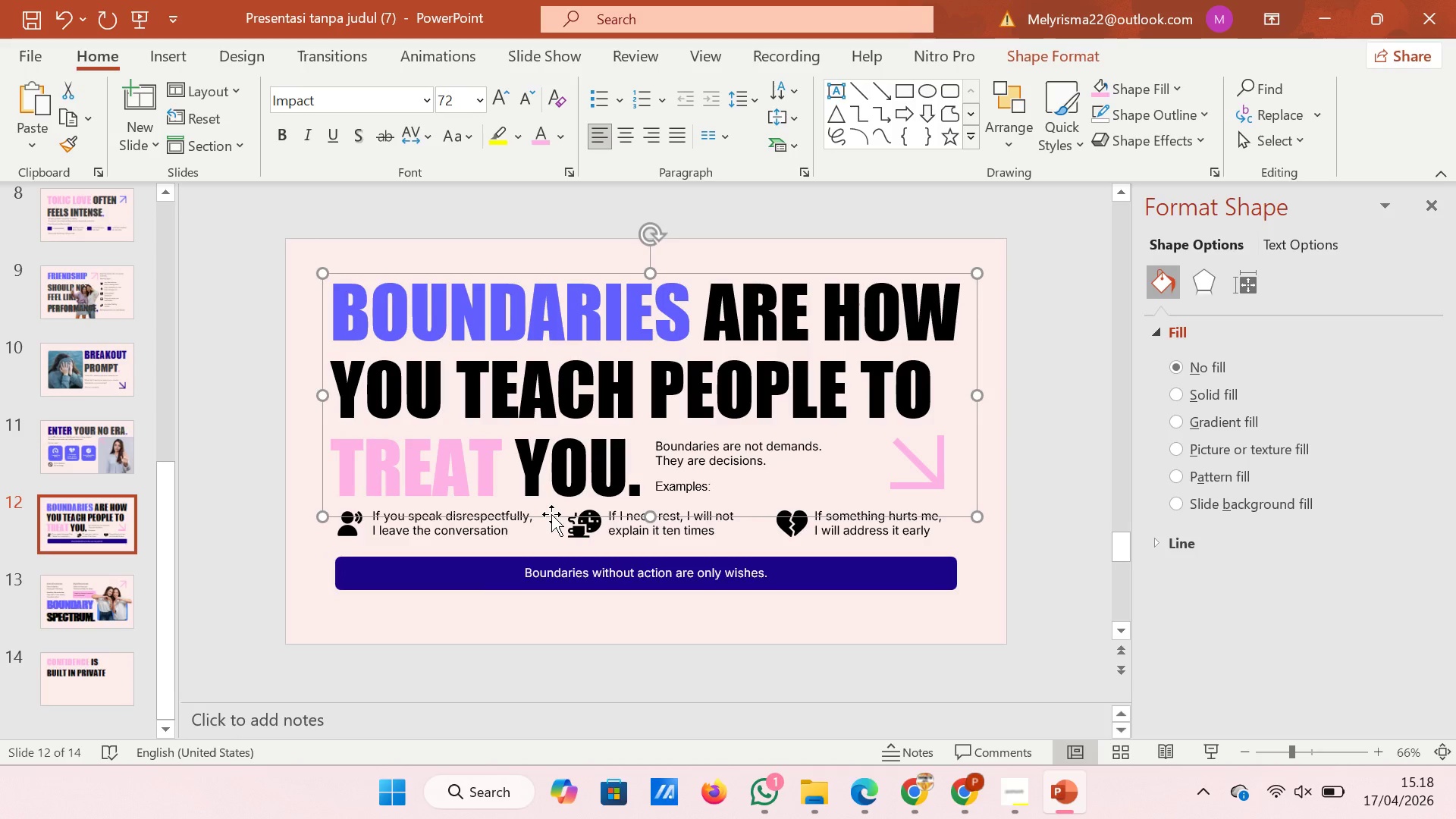 
key(ArrowDown)
 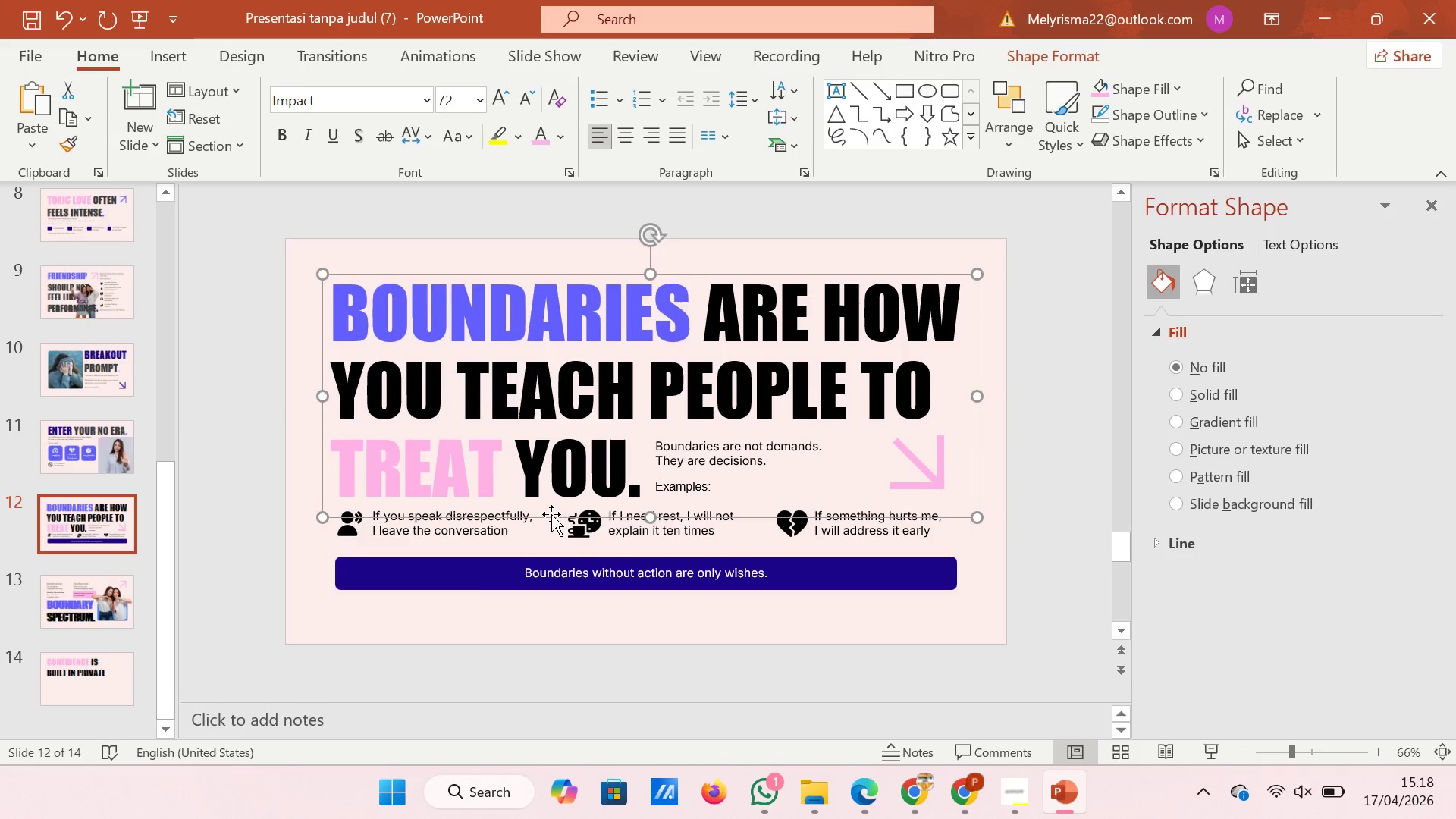 
key(ArrowDown)
 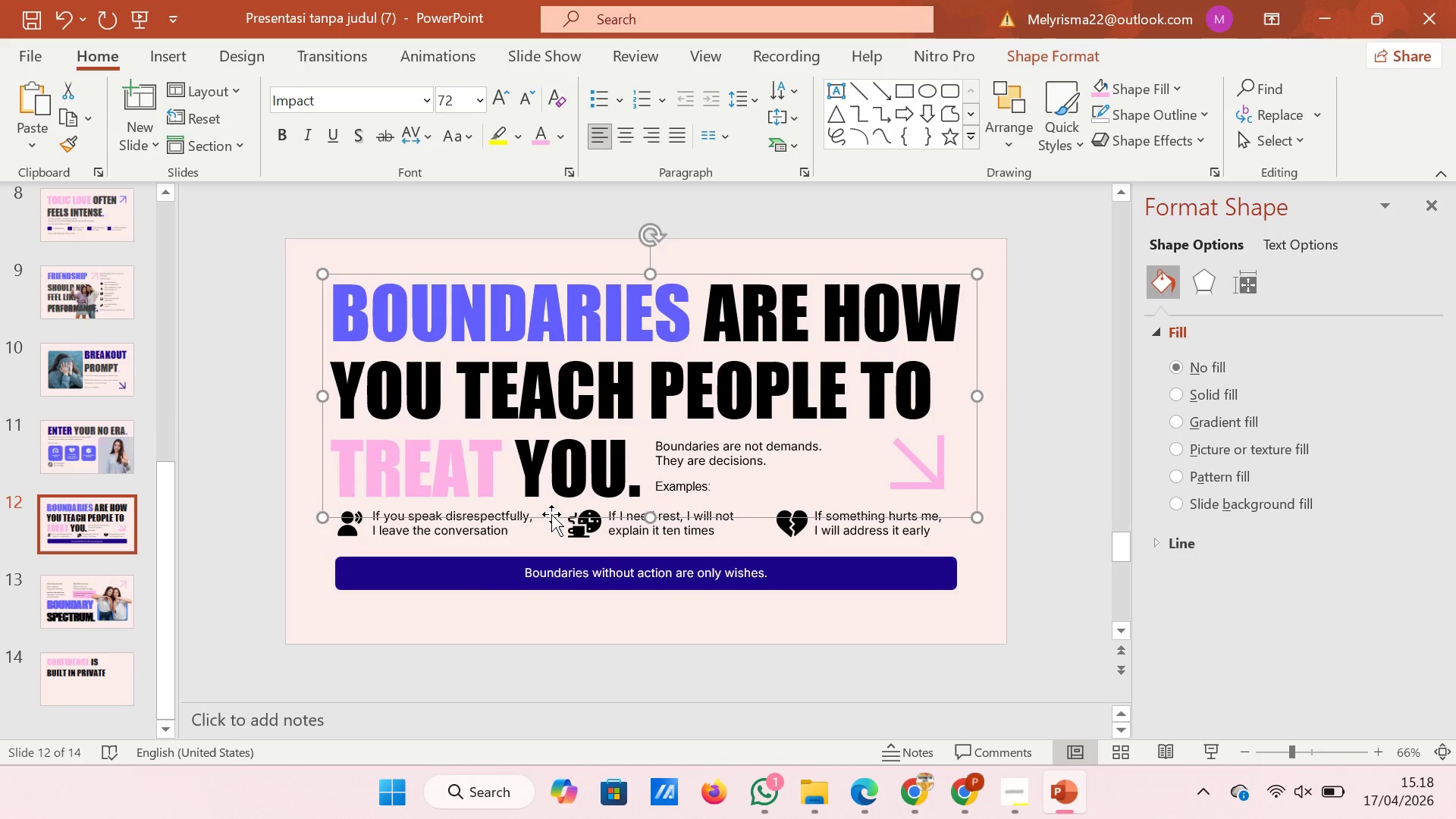 
key(ArrowDown)
 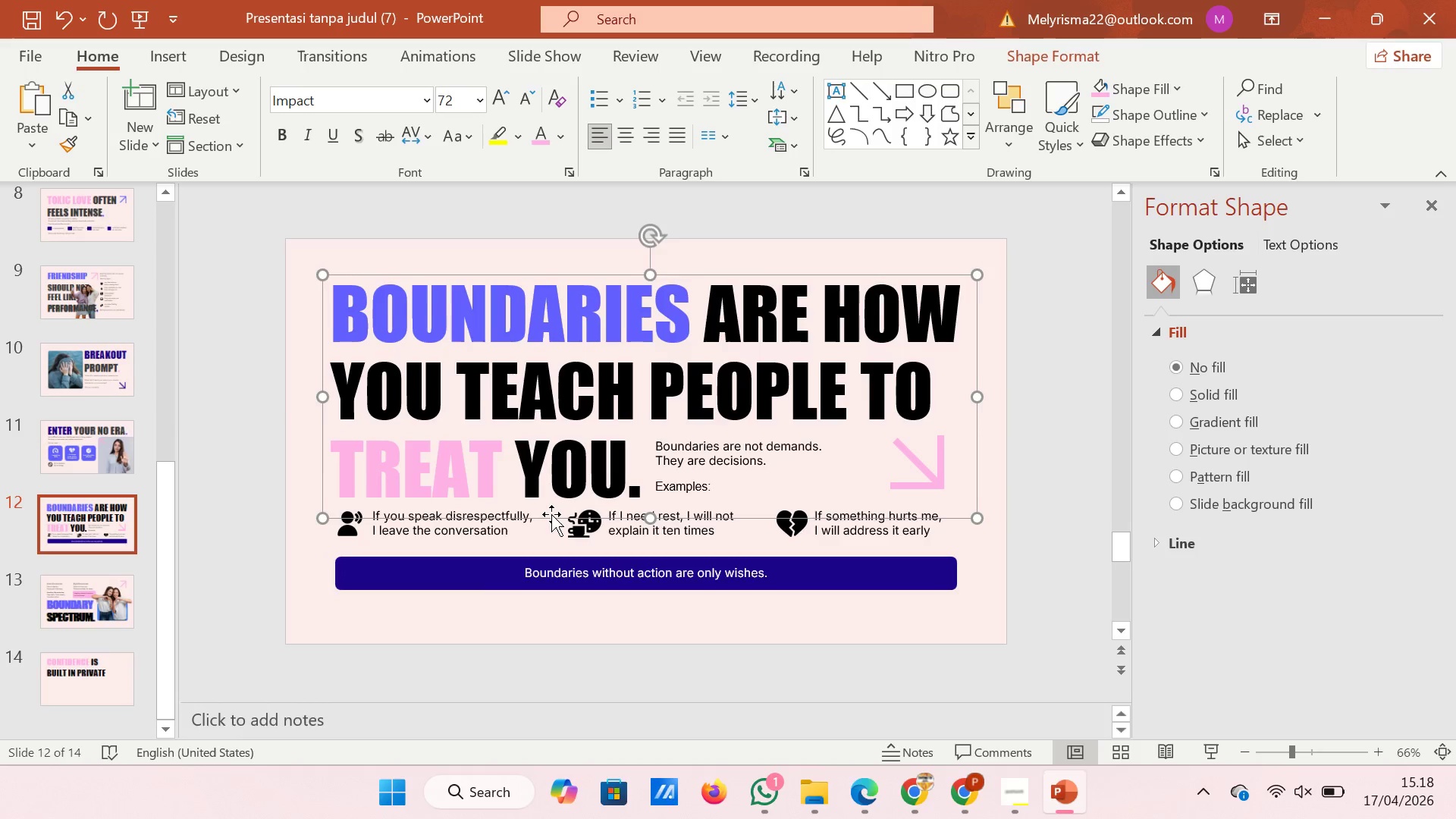 
key(ArrowDown)
 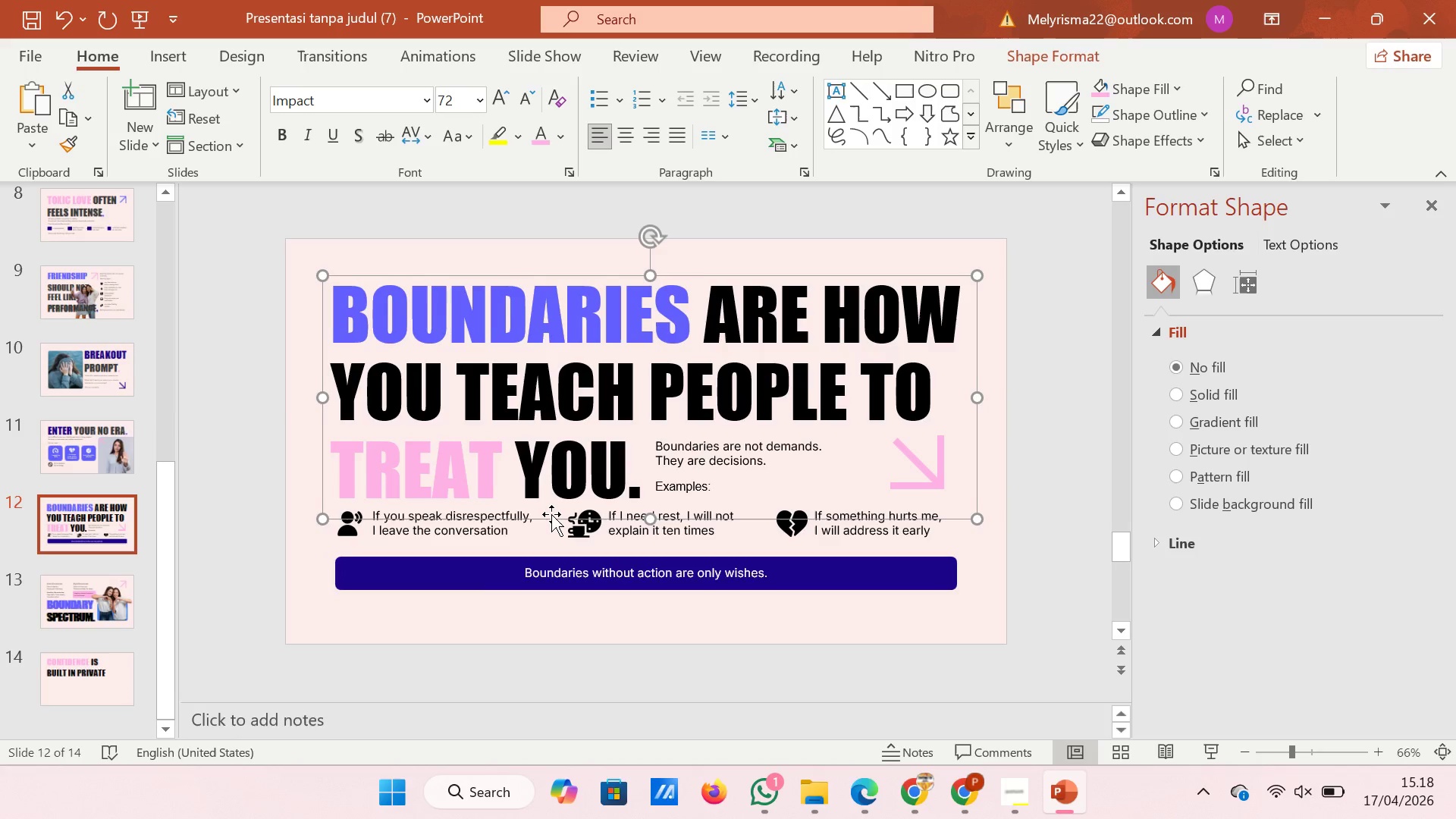 
key(ArrowDown)
 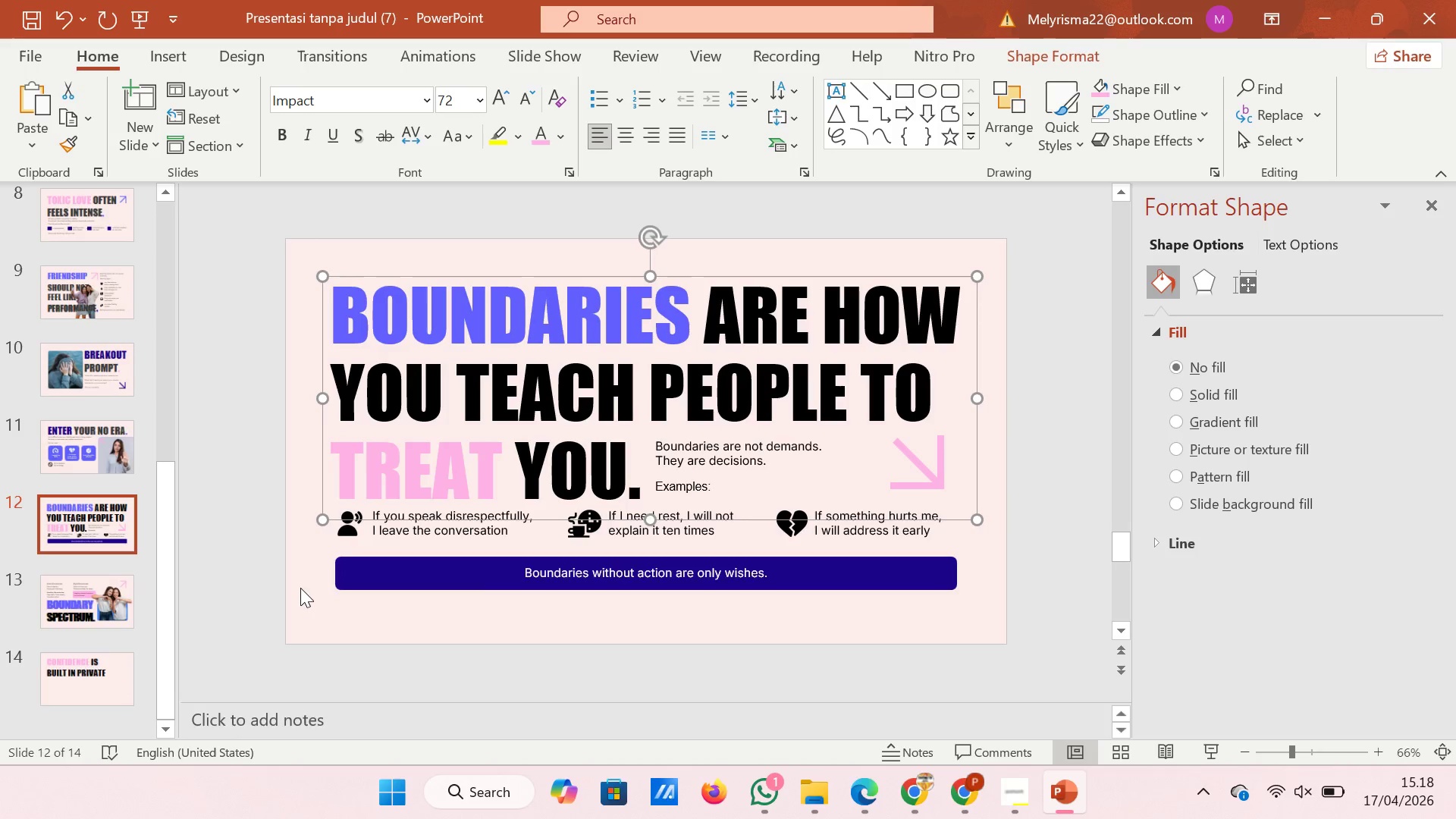 
left_click([300, 588])
 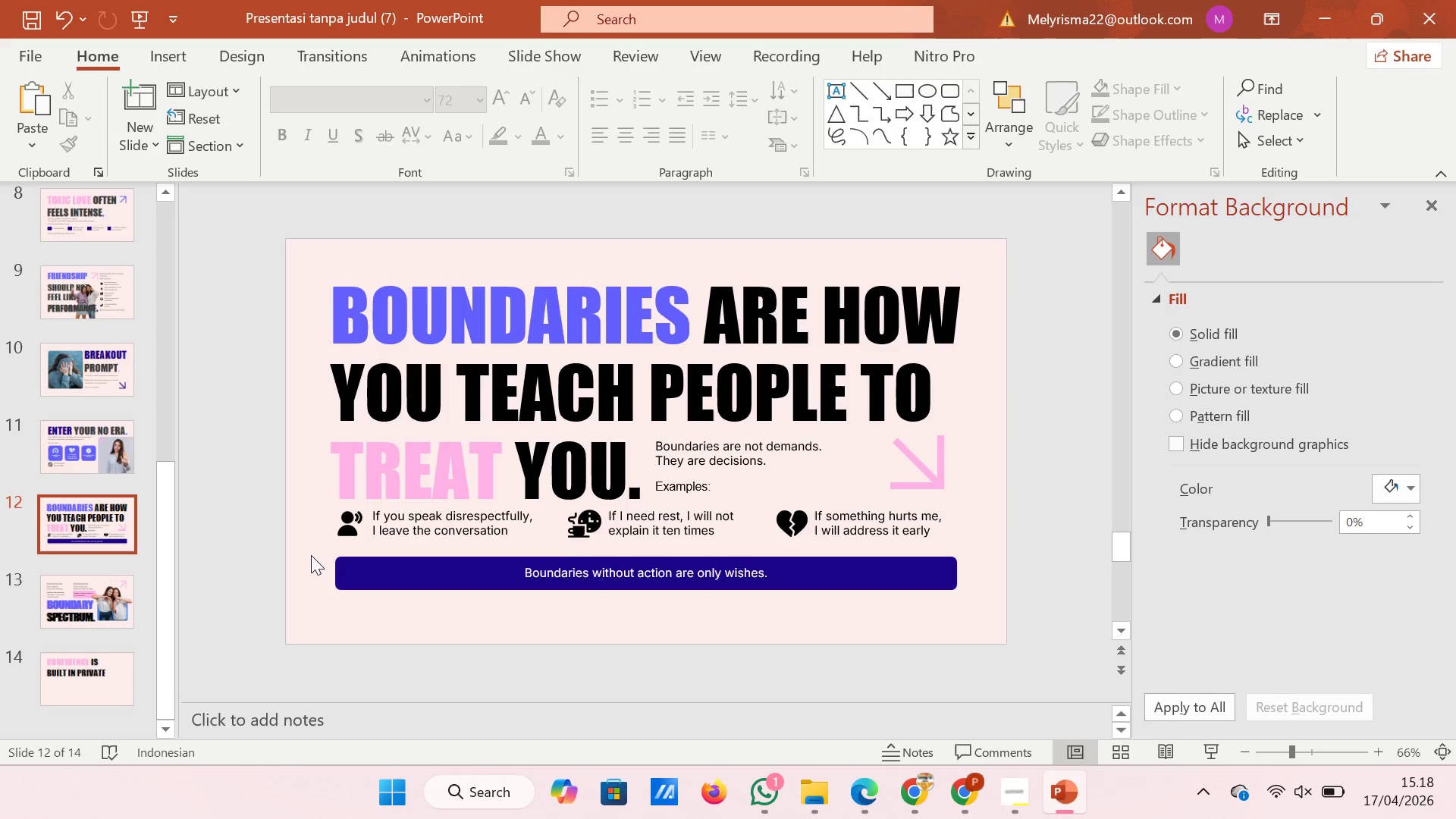 
left_click_drag(start_coordinate=[311, 555], to_coordinate=[993, 504])
 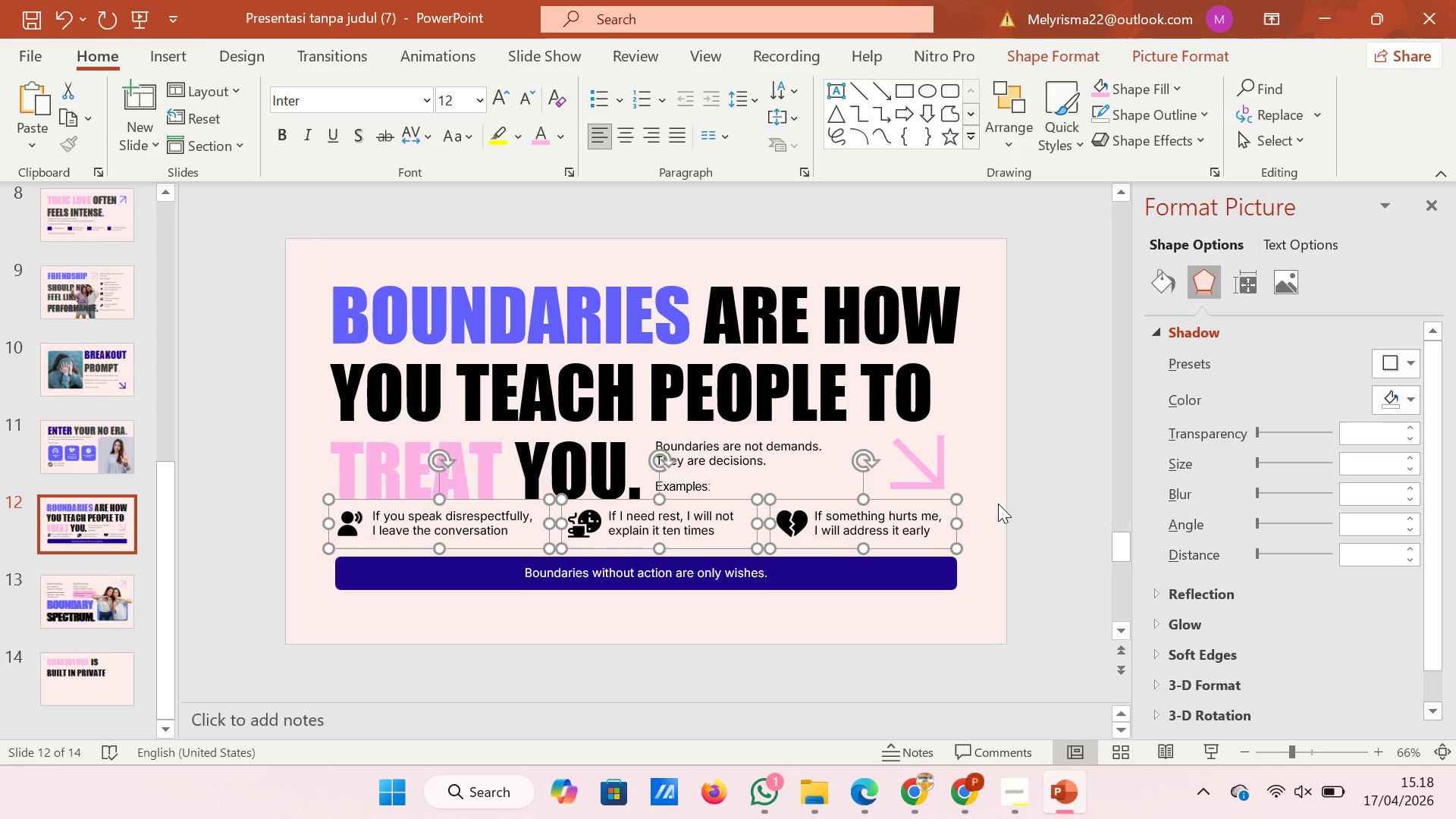 
key(ArrowDown)
 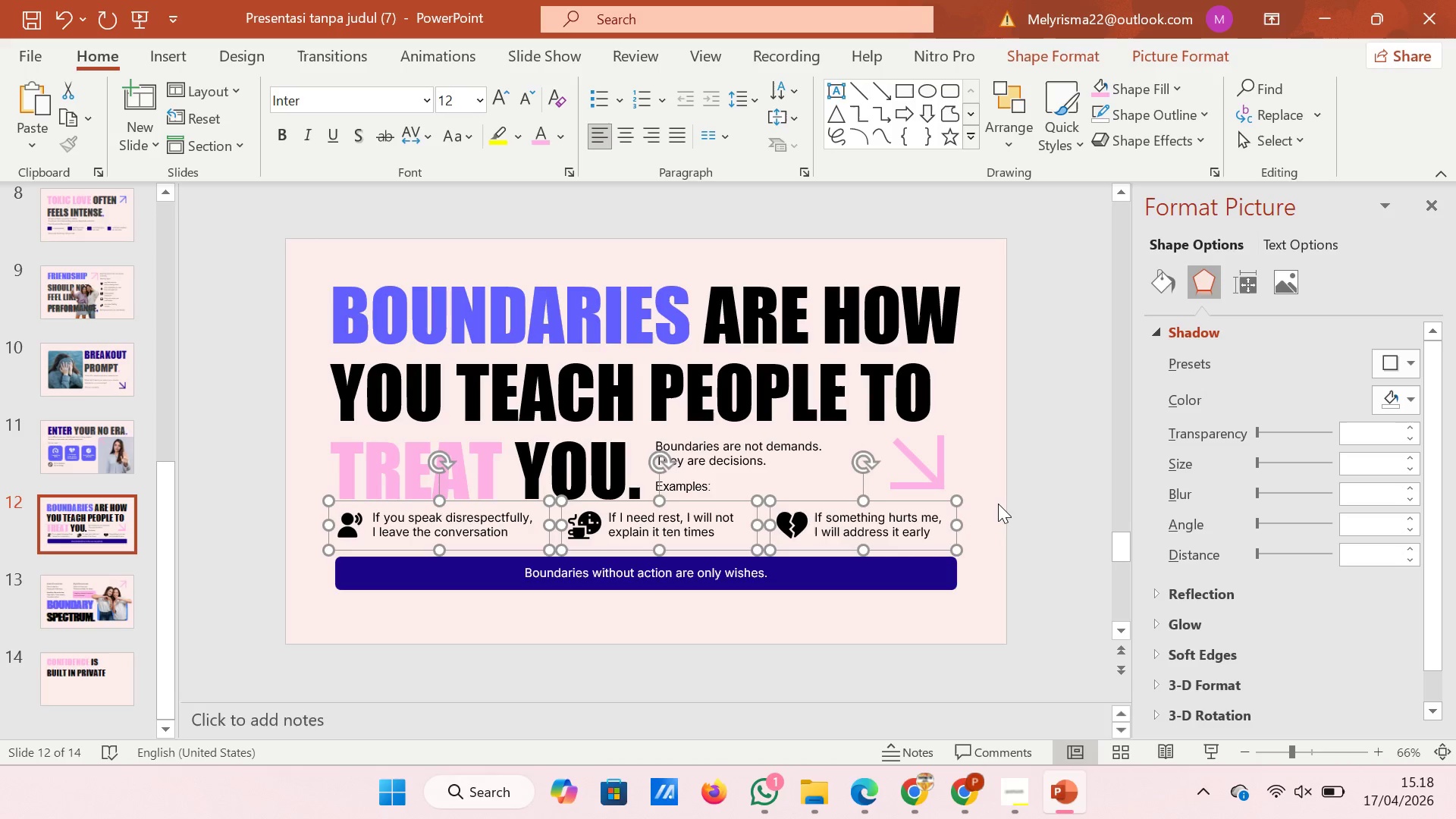 
key(ArrowDown)
 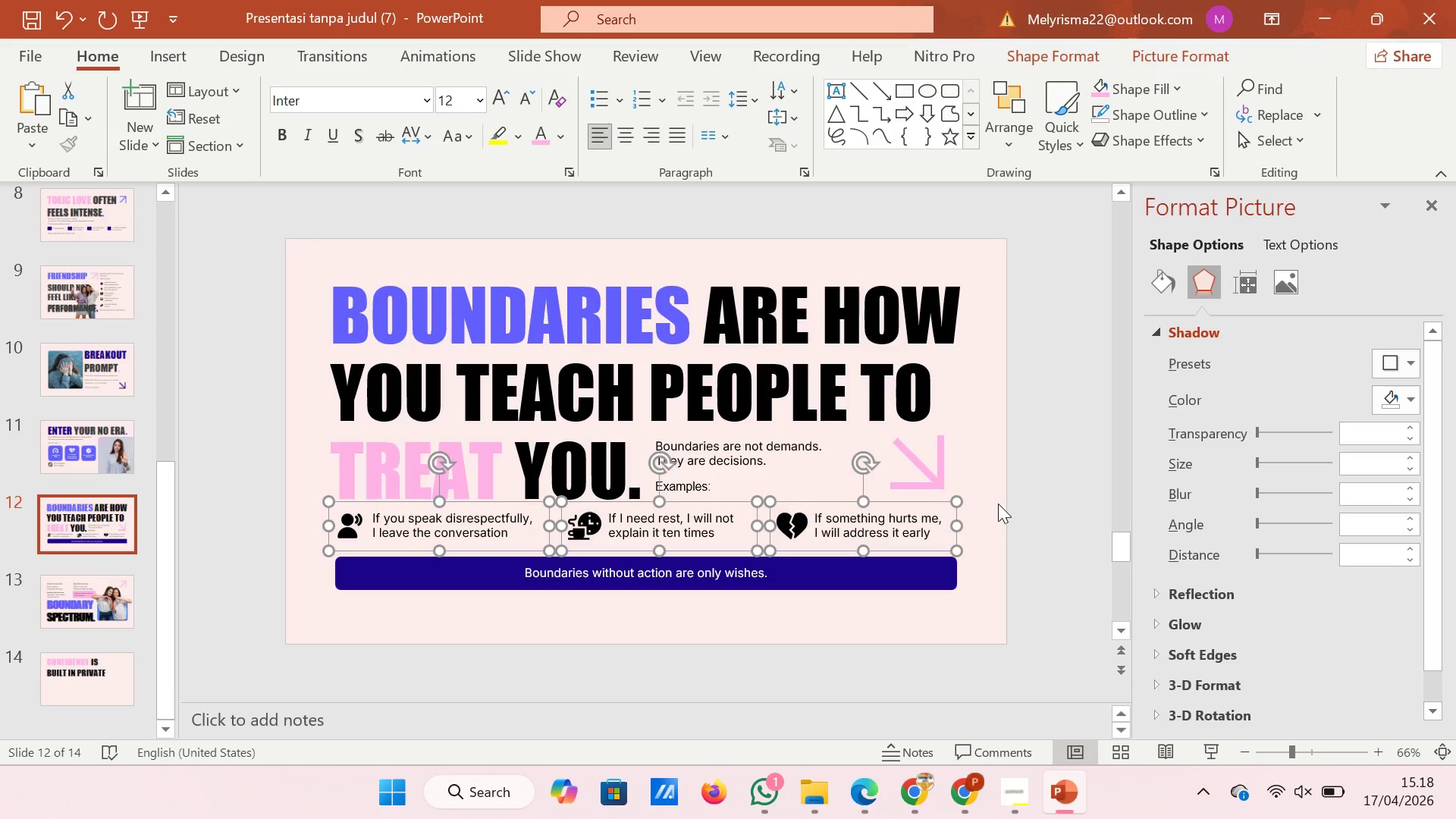 
key(ArrowDown)
 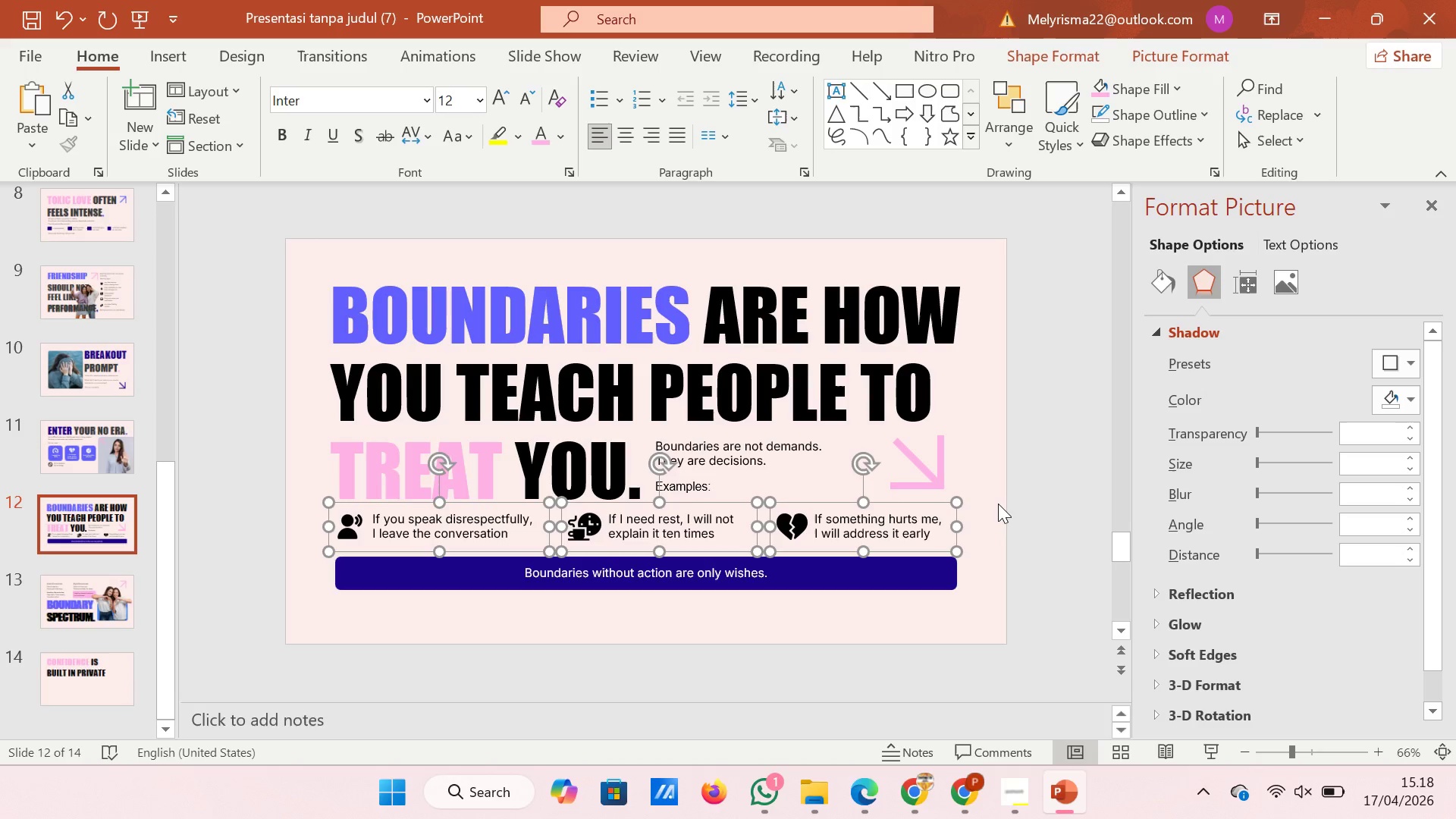 
key(ArrowDown)
 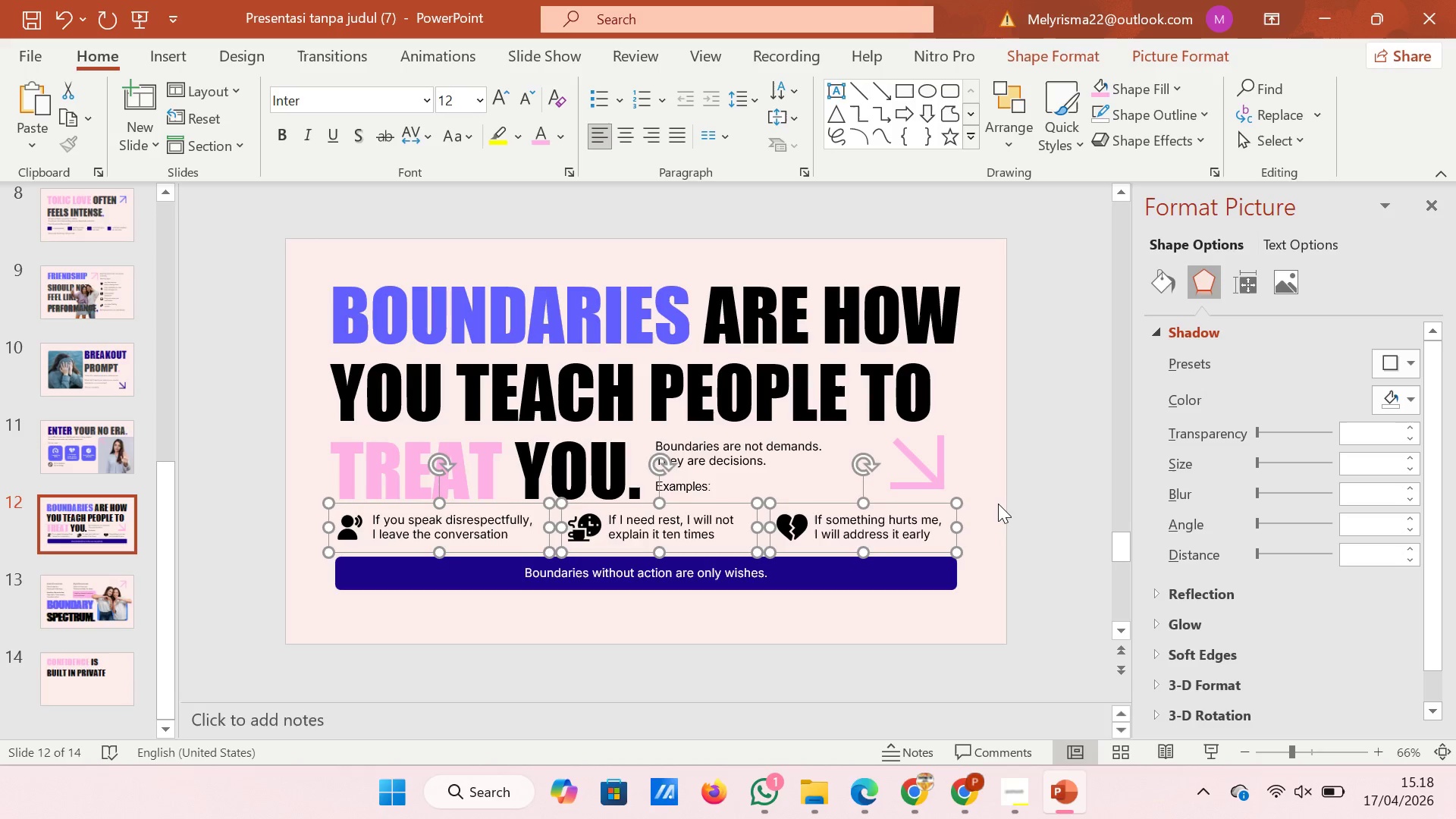 
key(ArrowDown)
 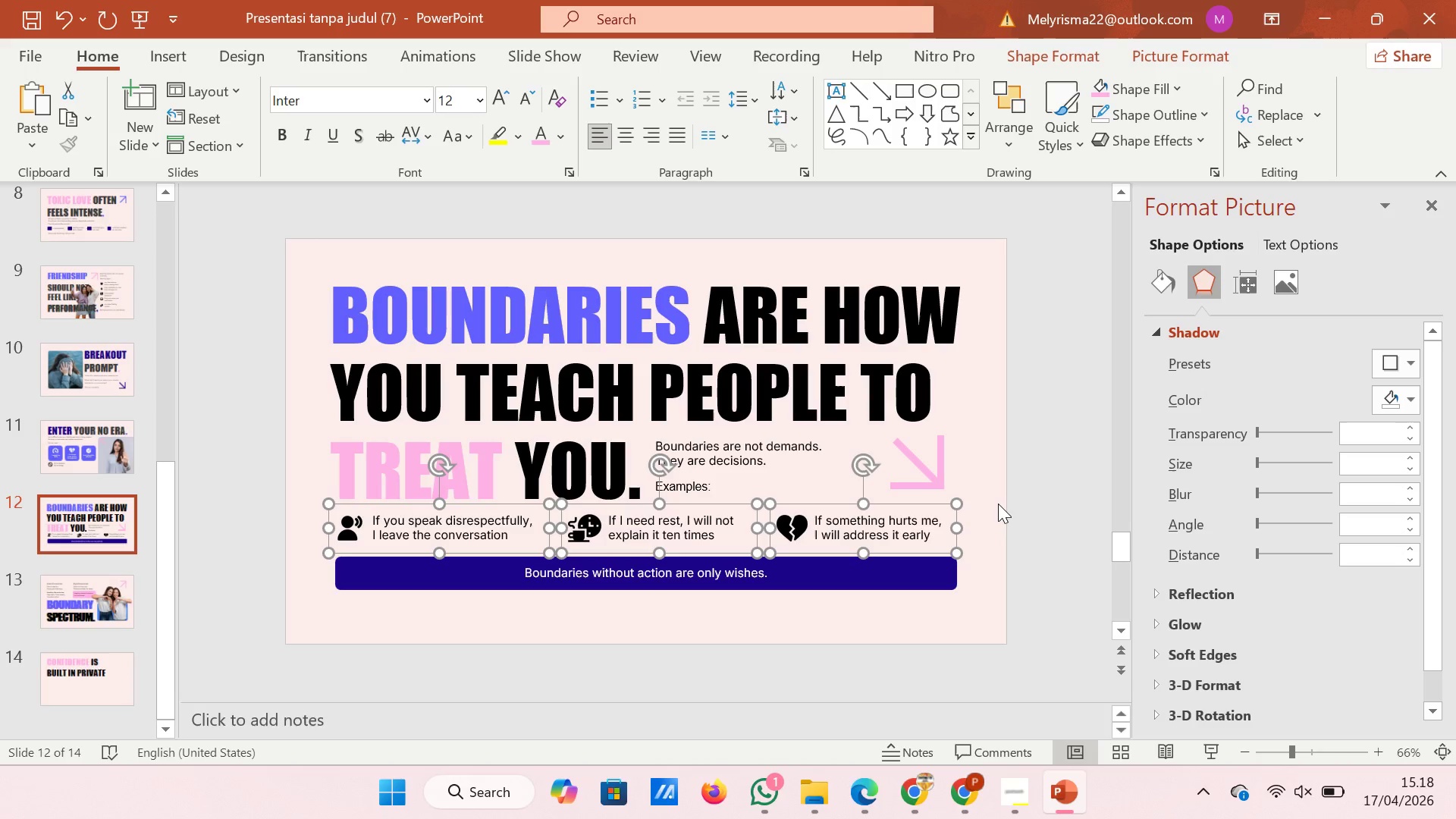 
key(ArrowDown)
 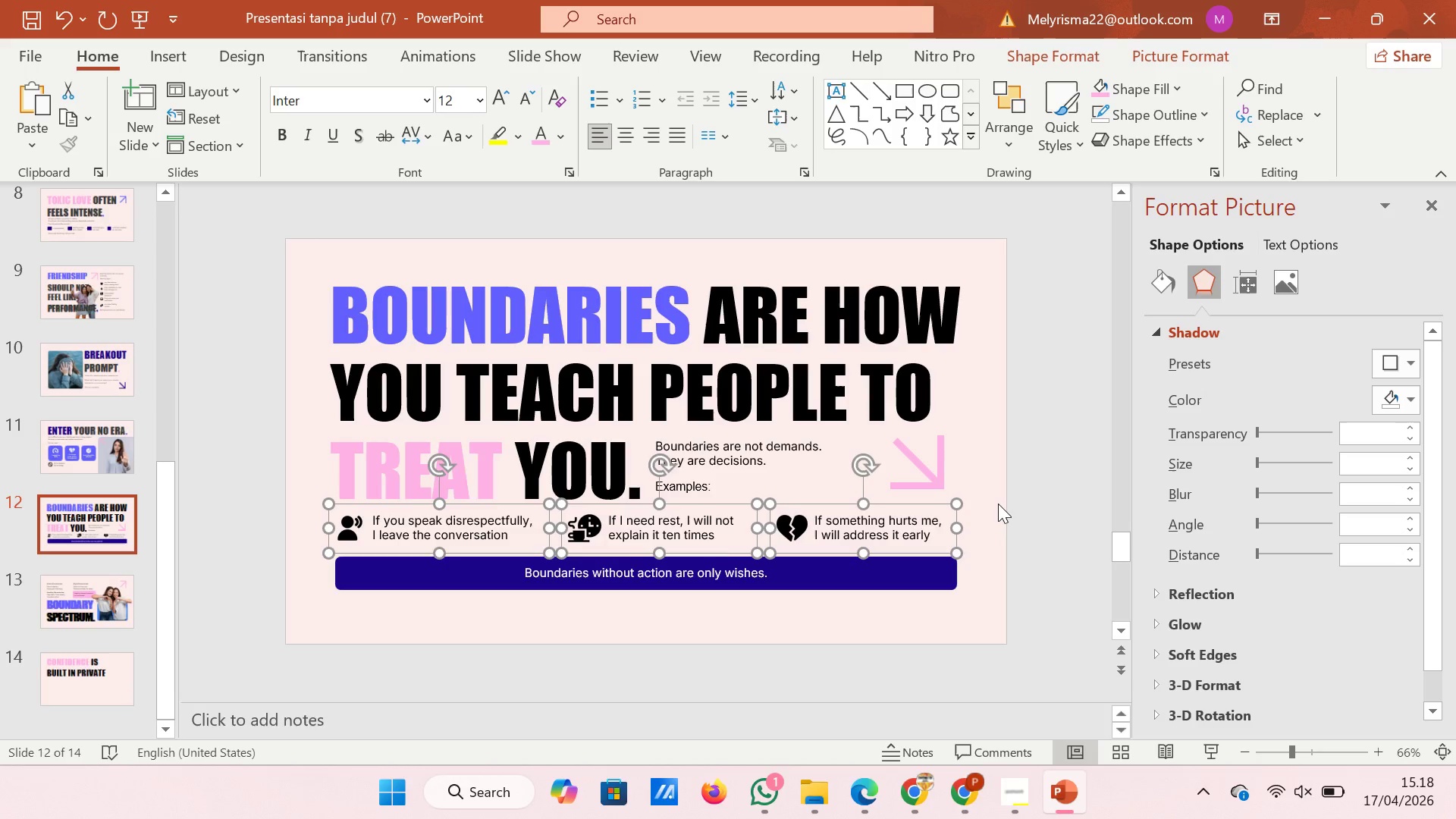 
key(ArrowDown)
 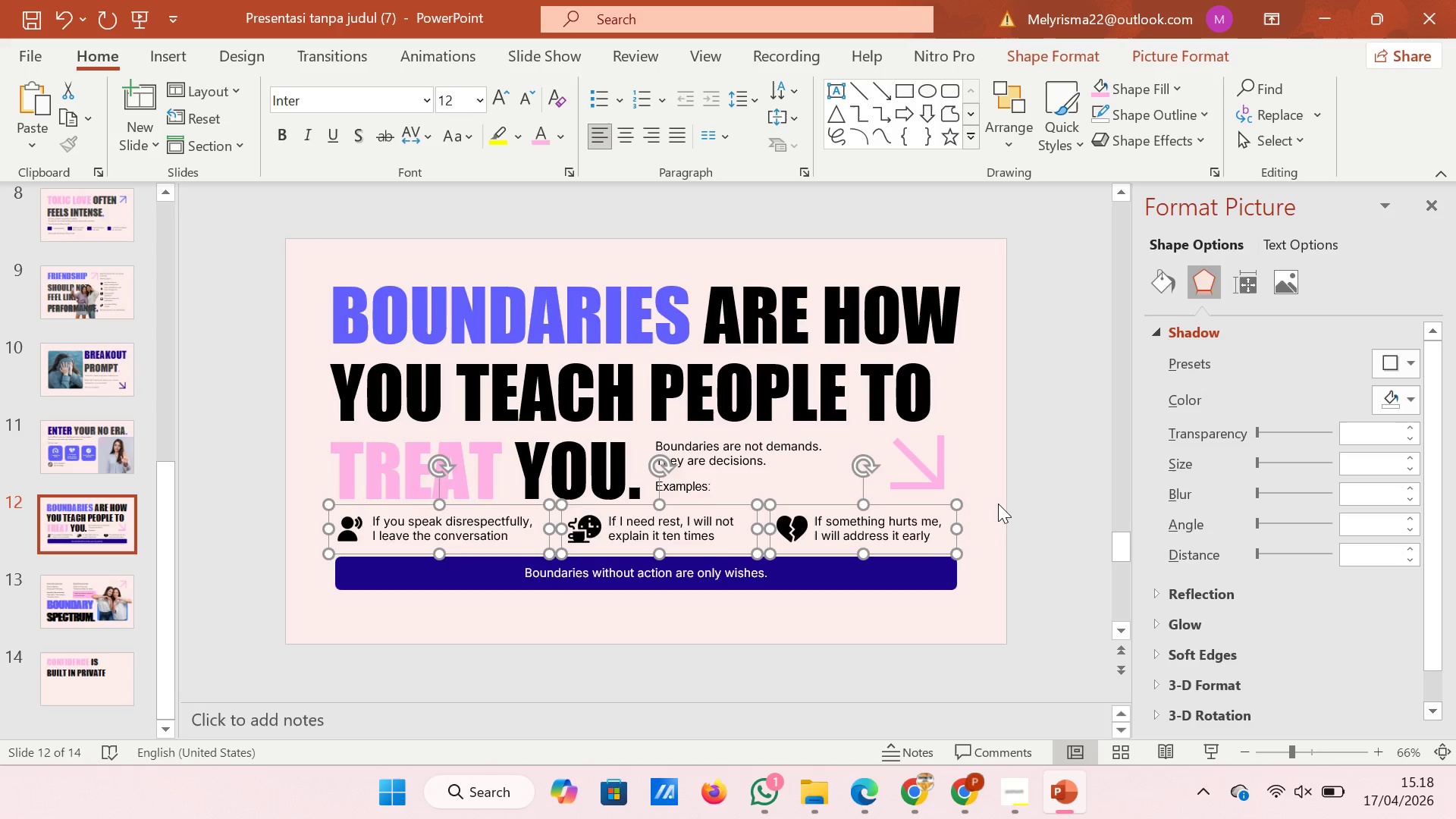 
key(ArrowDown)
 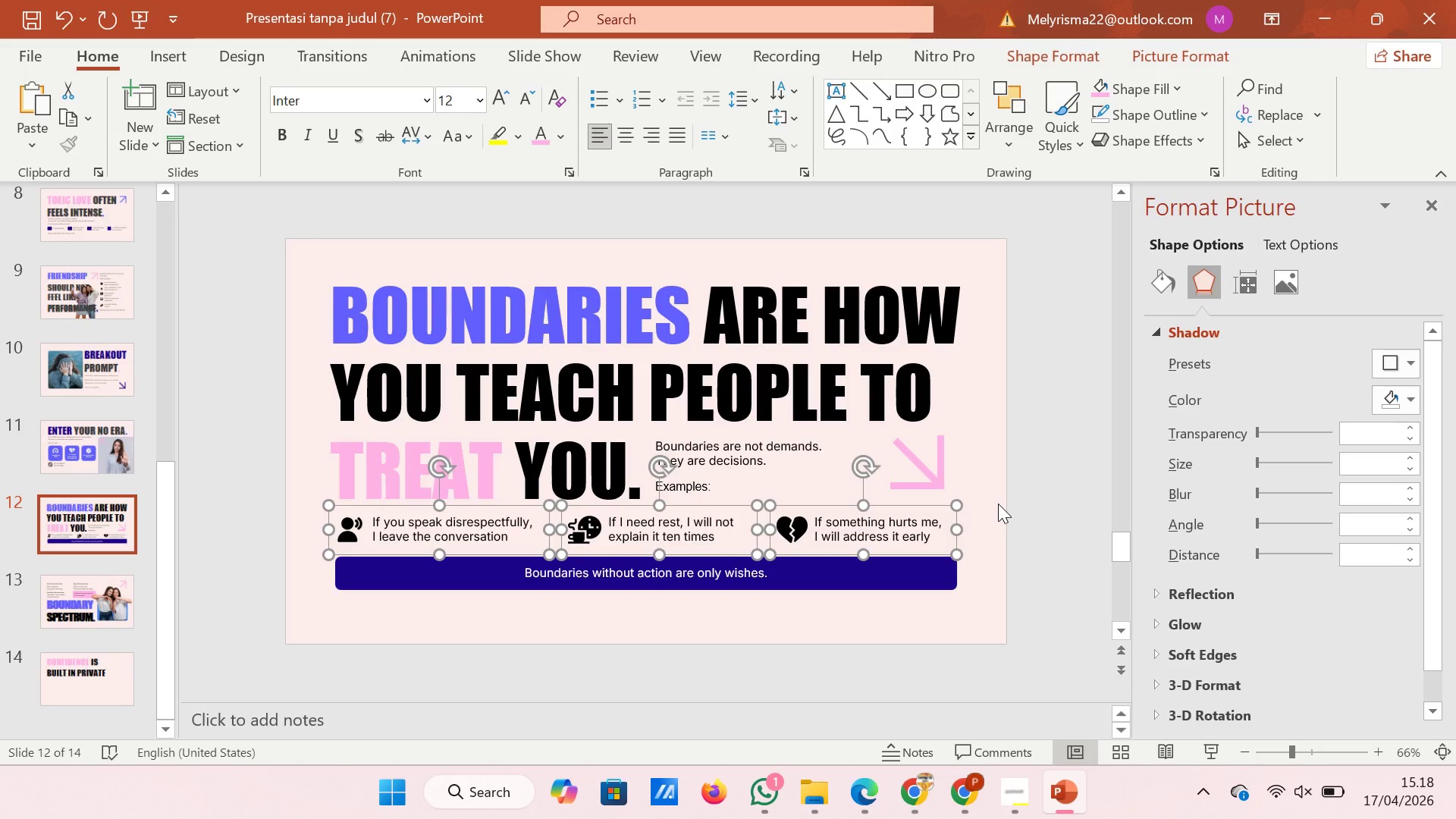 
left_click([998, 504])
 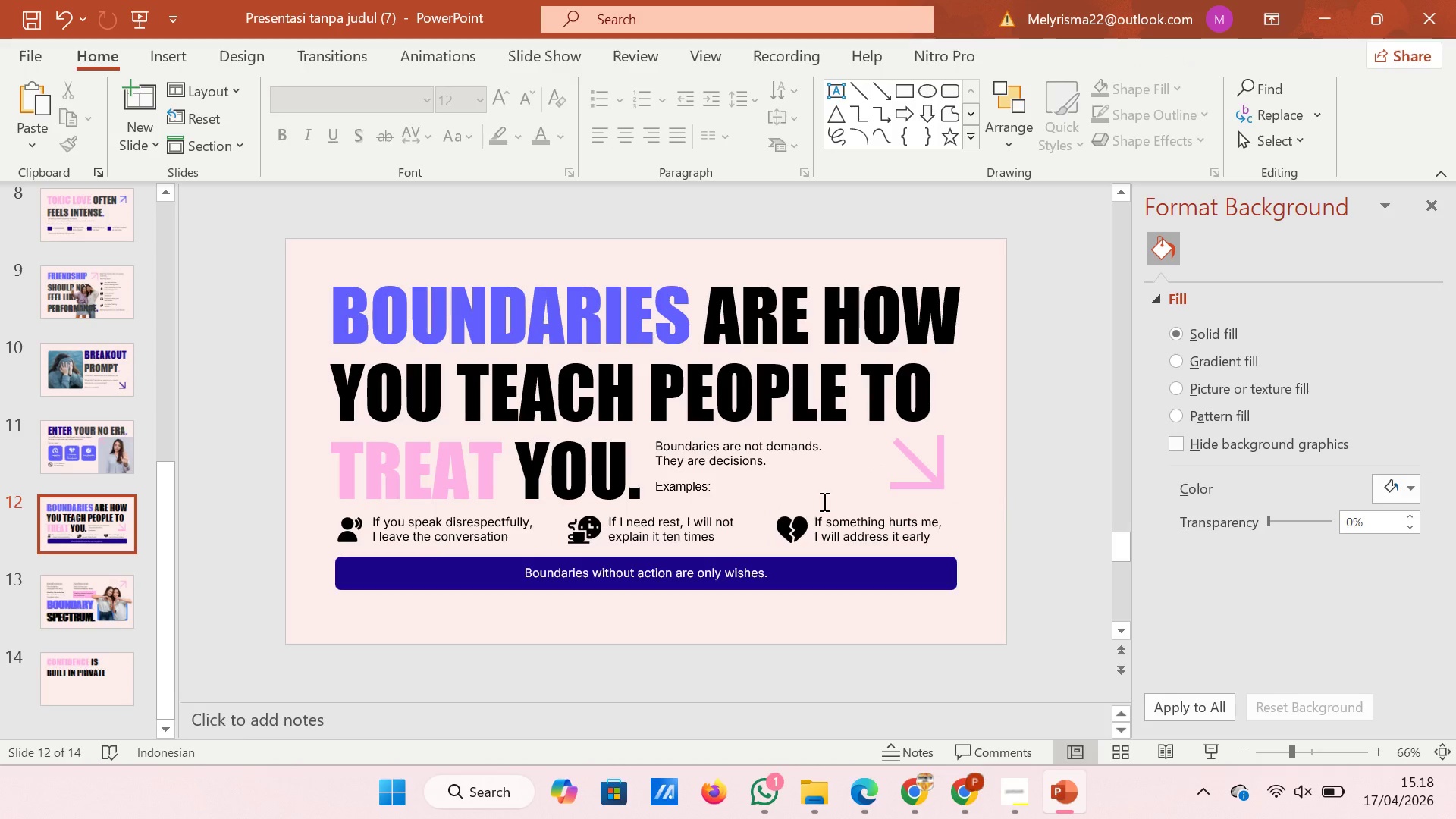 
left_click([748, 486])
 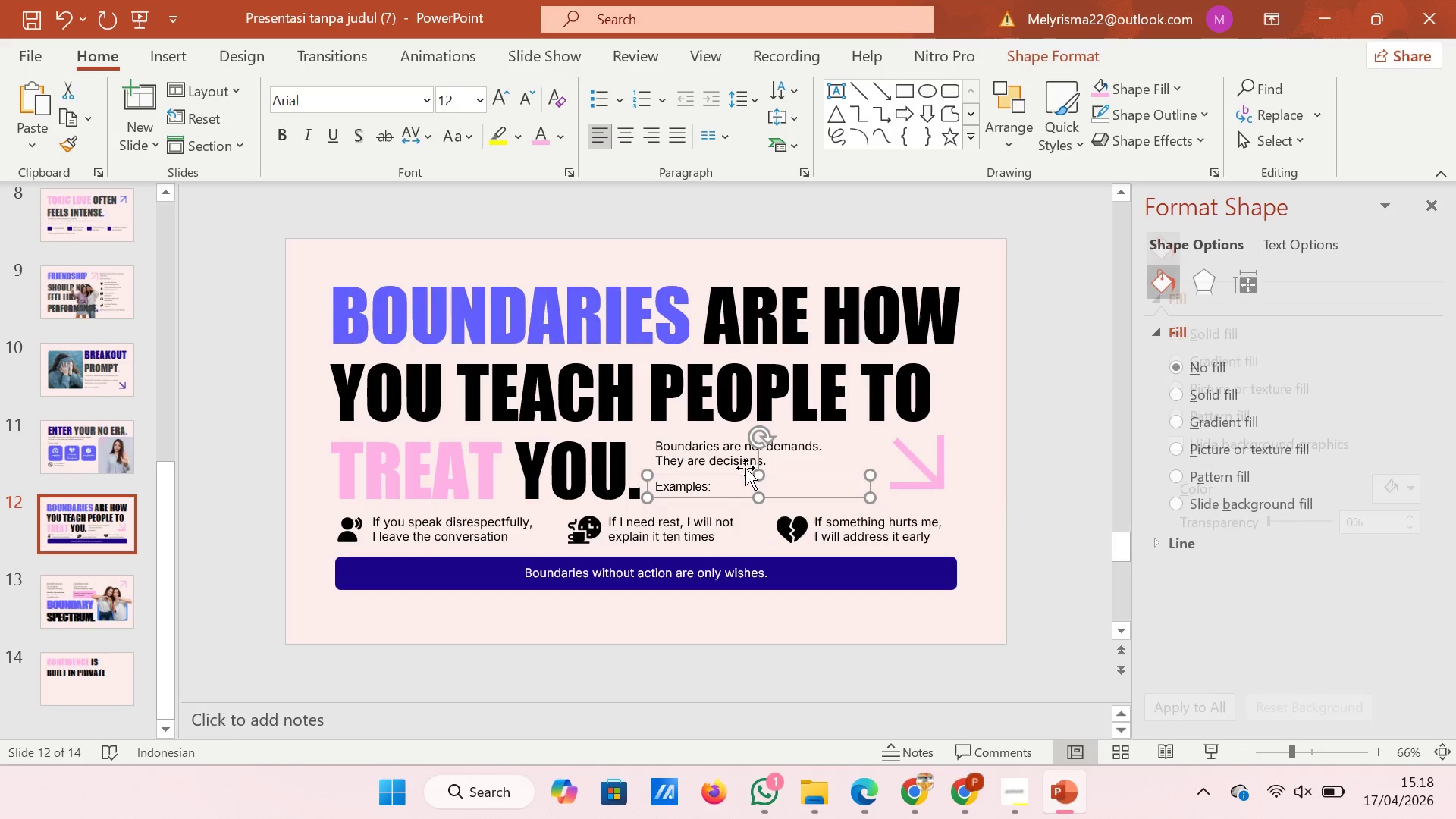 
hold_key(key=ShiftLeft, duration=0.53)
left_click([748, 464])
 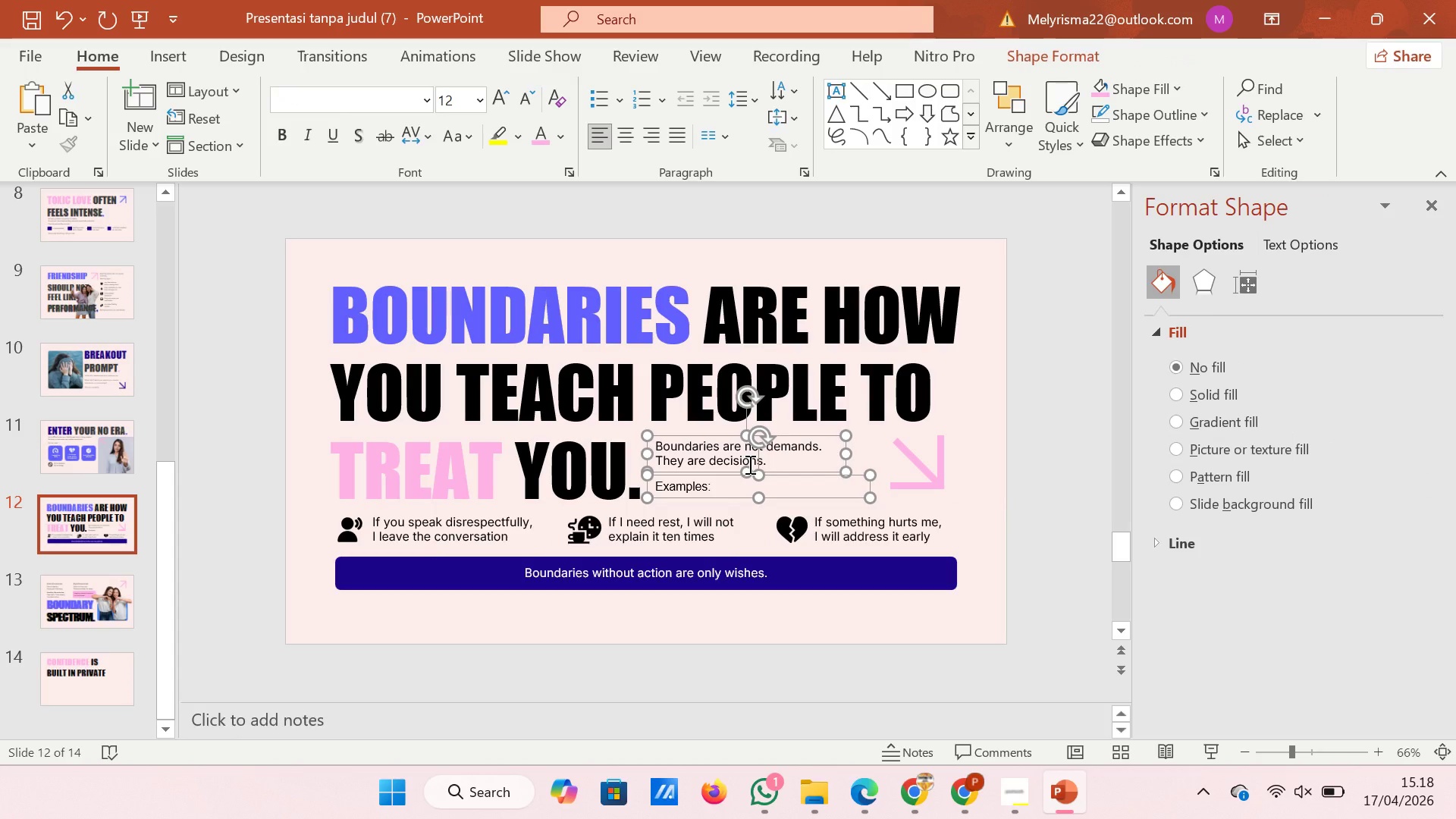 
key(ArrowDown)
 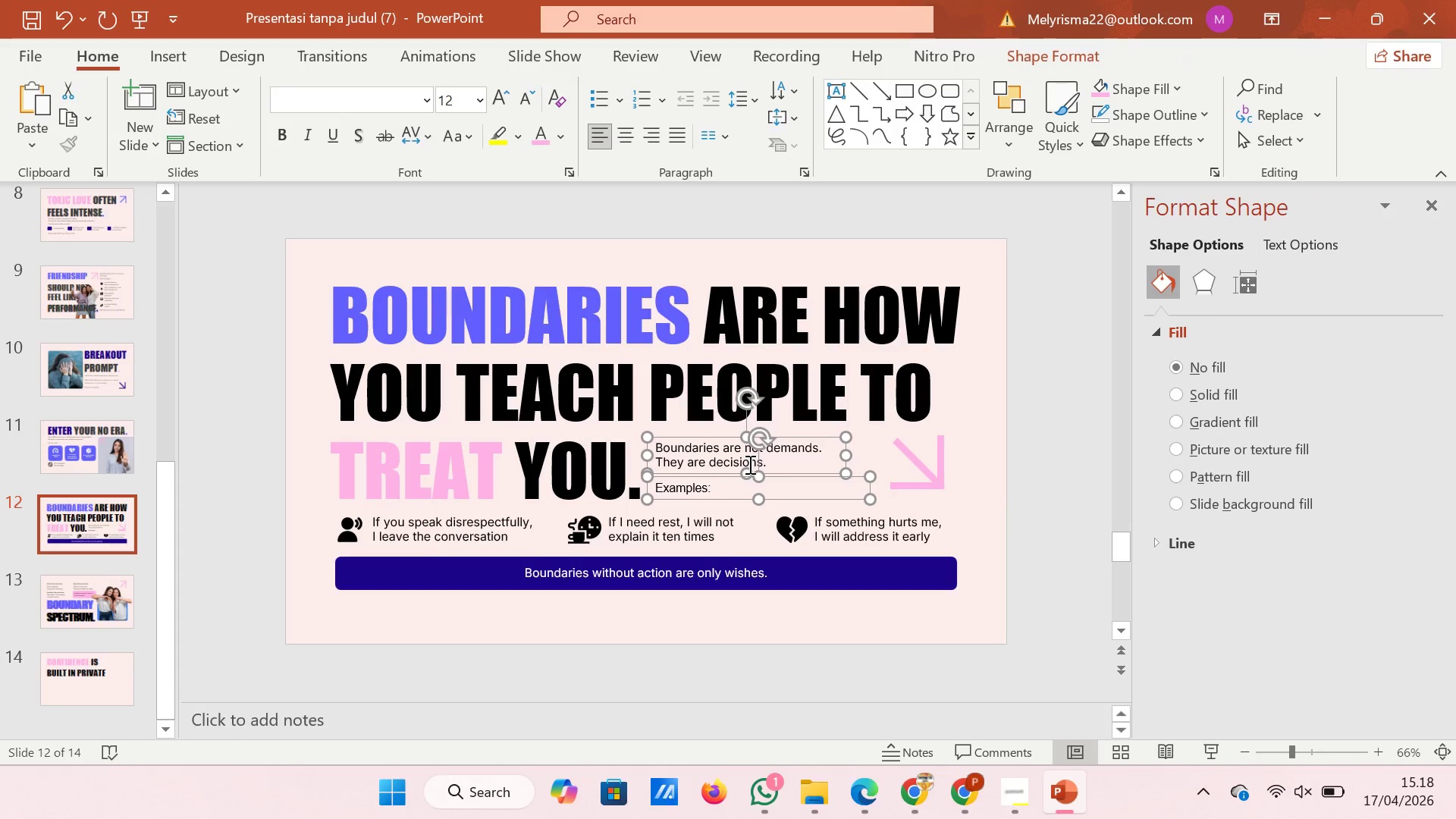 
key(ArrowDown)
 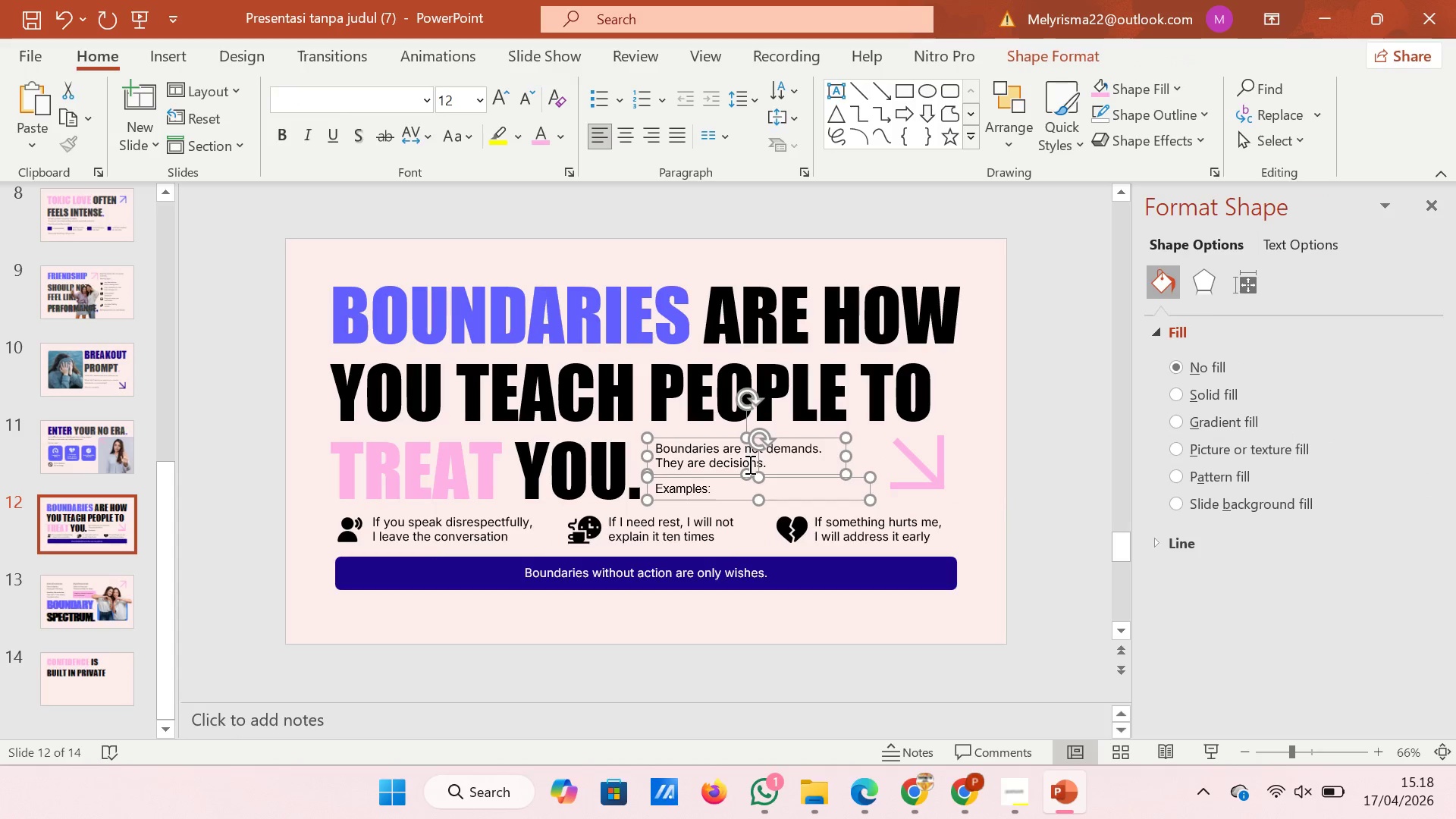 
key(ArrowDown)
 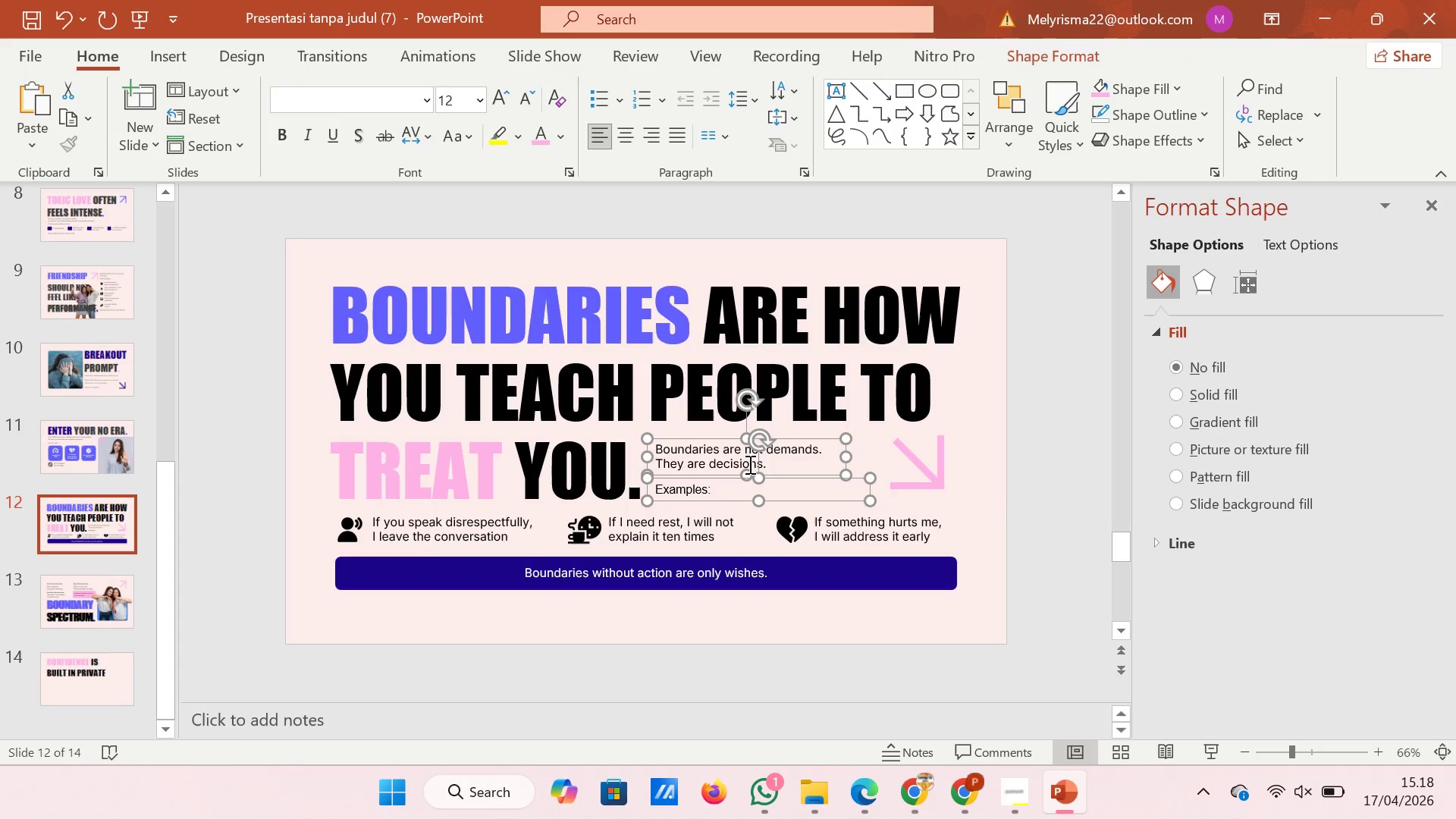 
key(ArrowDown)
 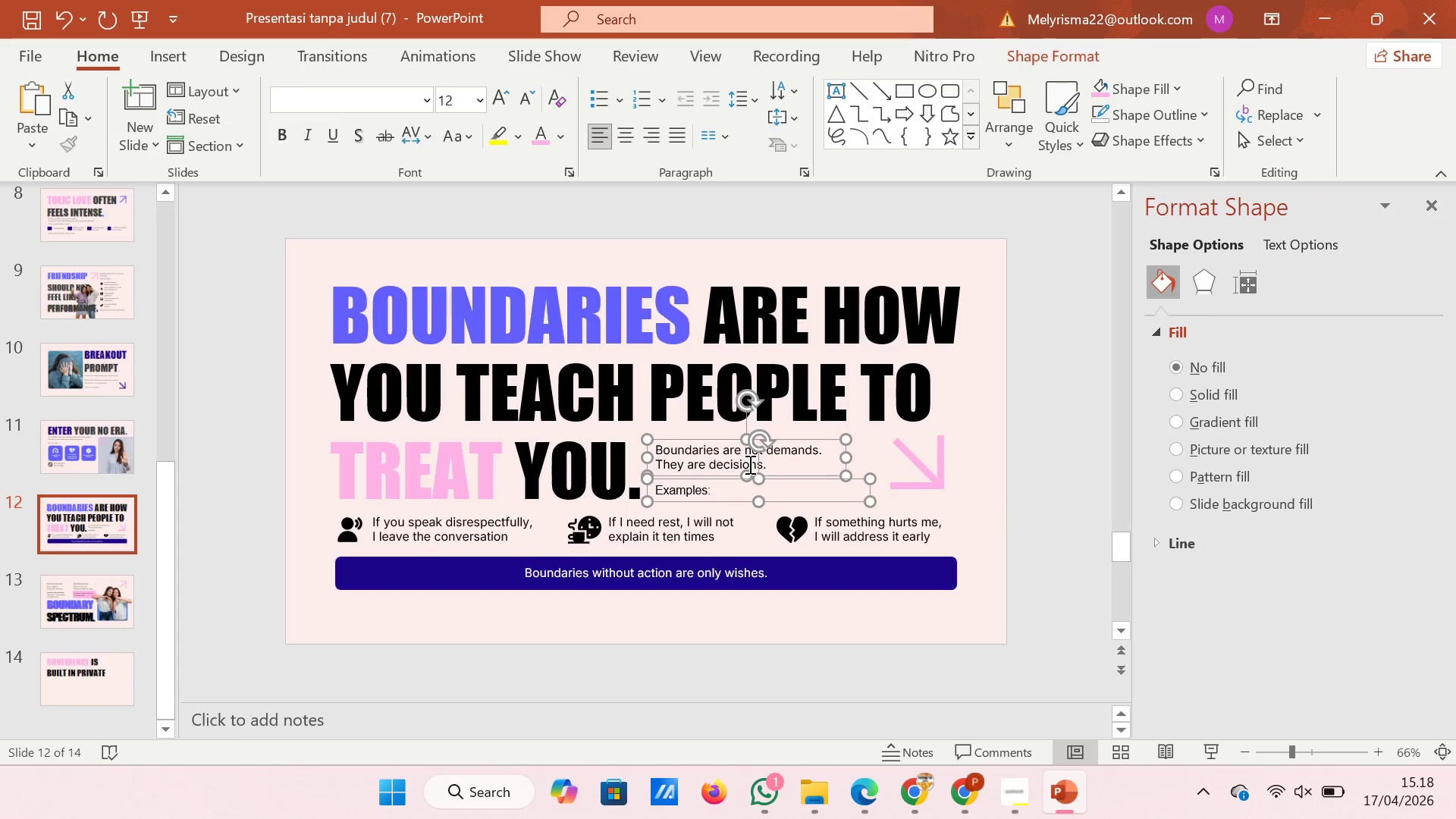 
key(ArrowDown)
 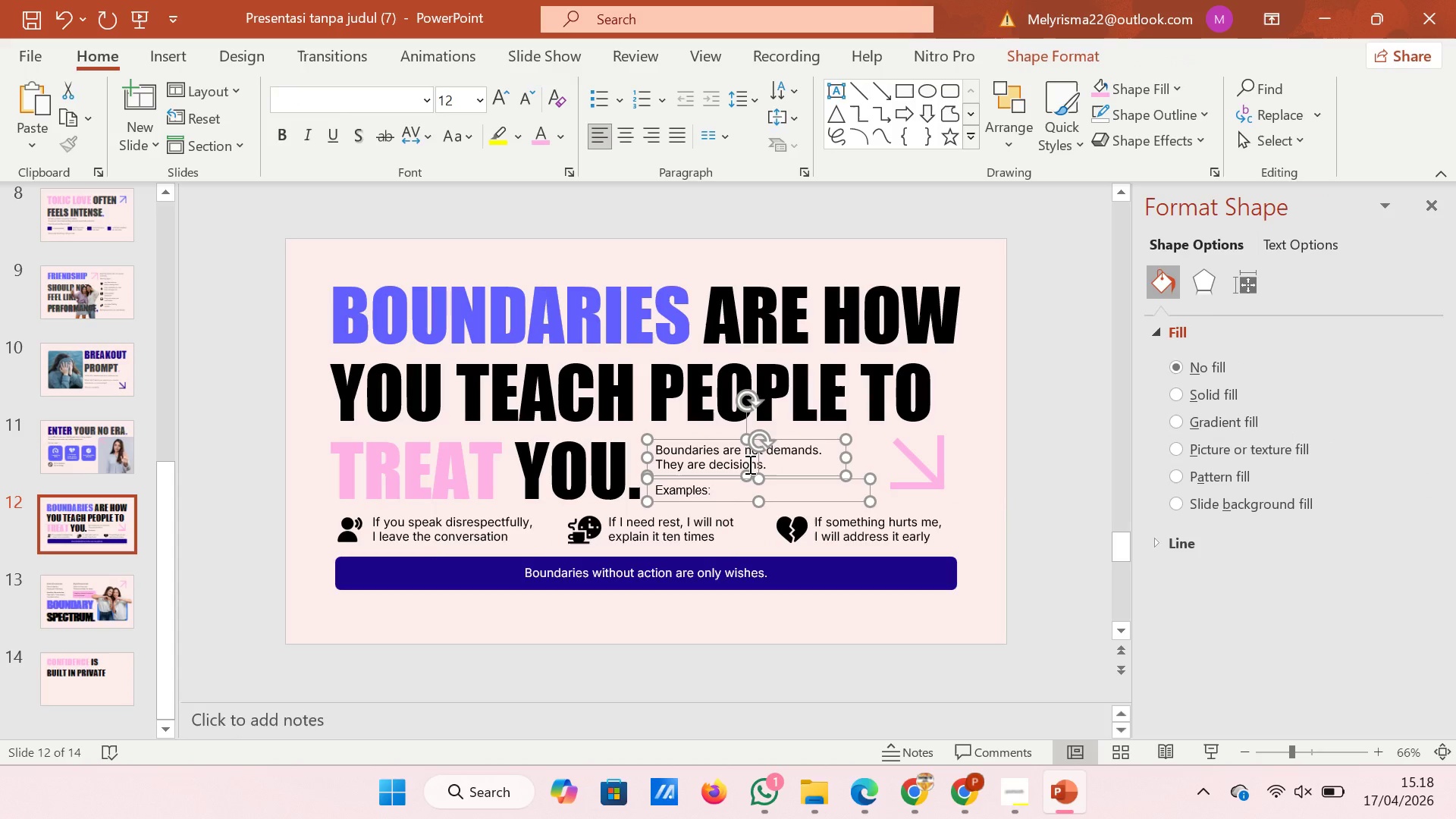 
key(ArrowDown)
 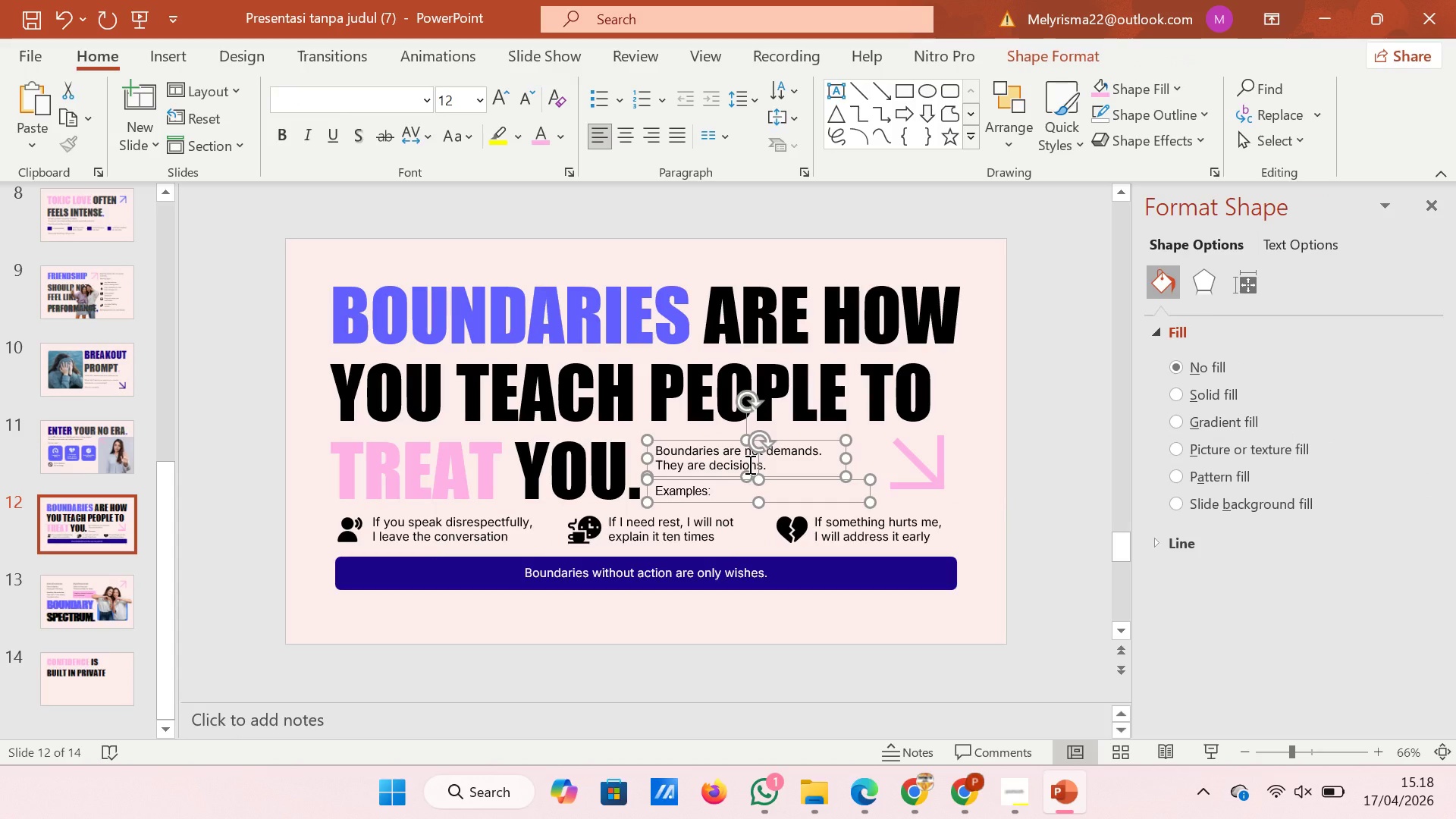 
key(ArrowDown)
 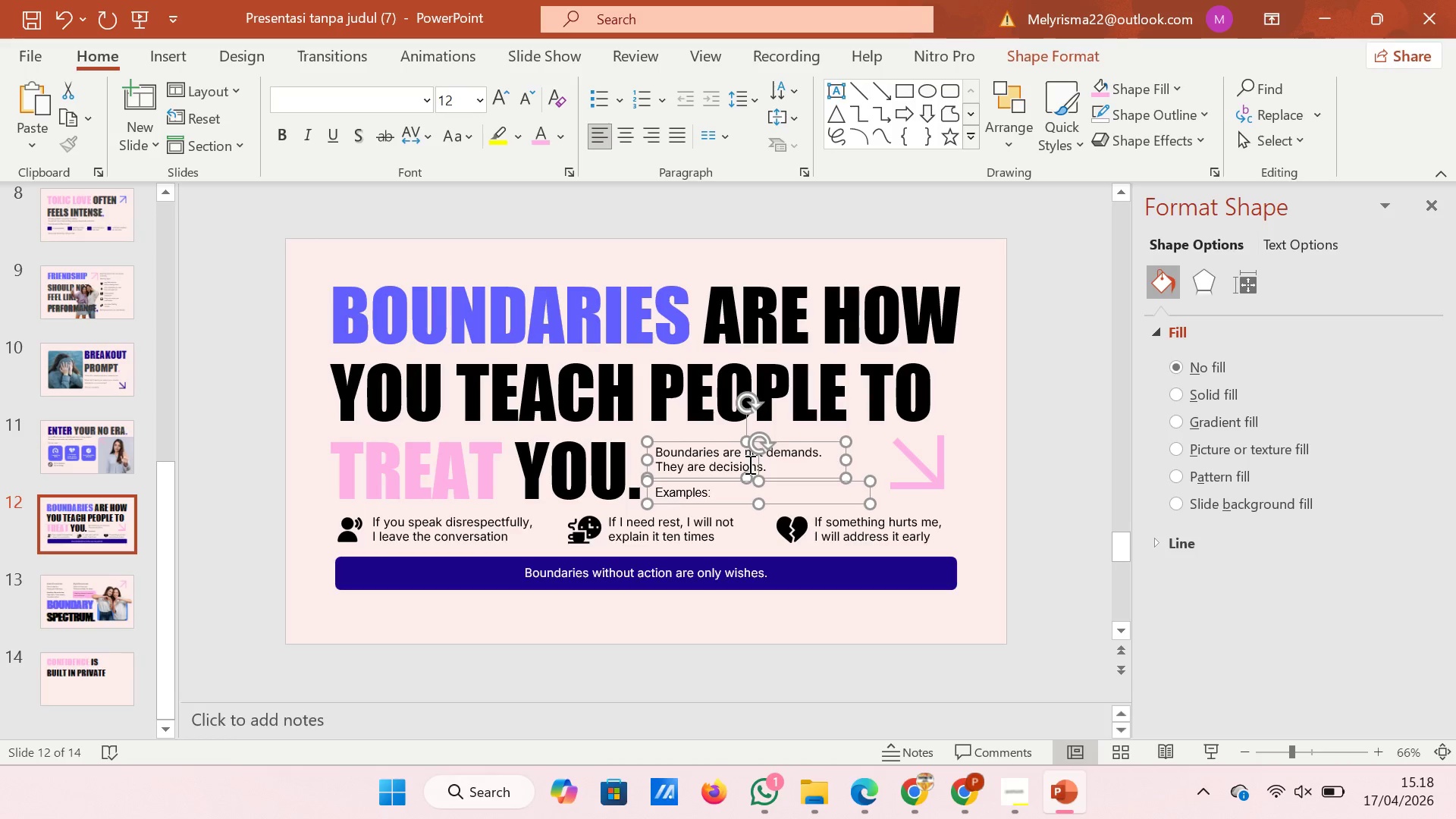 
key(ArrowDown)
 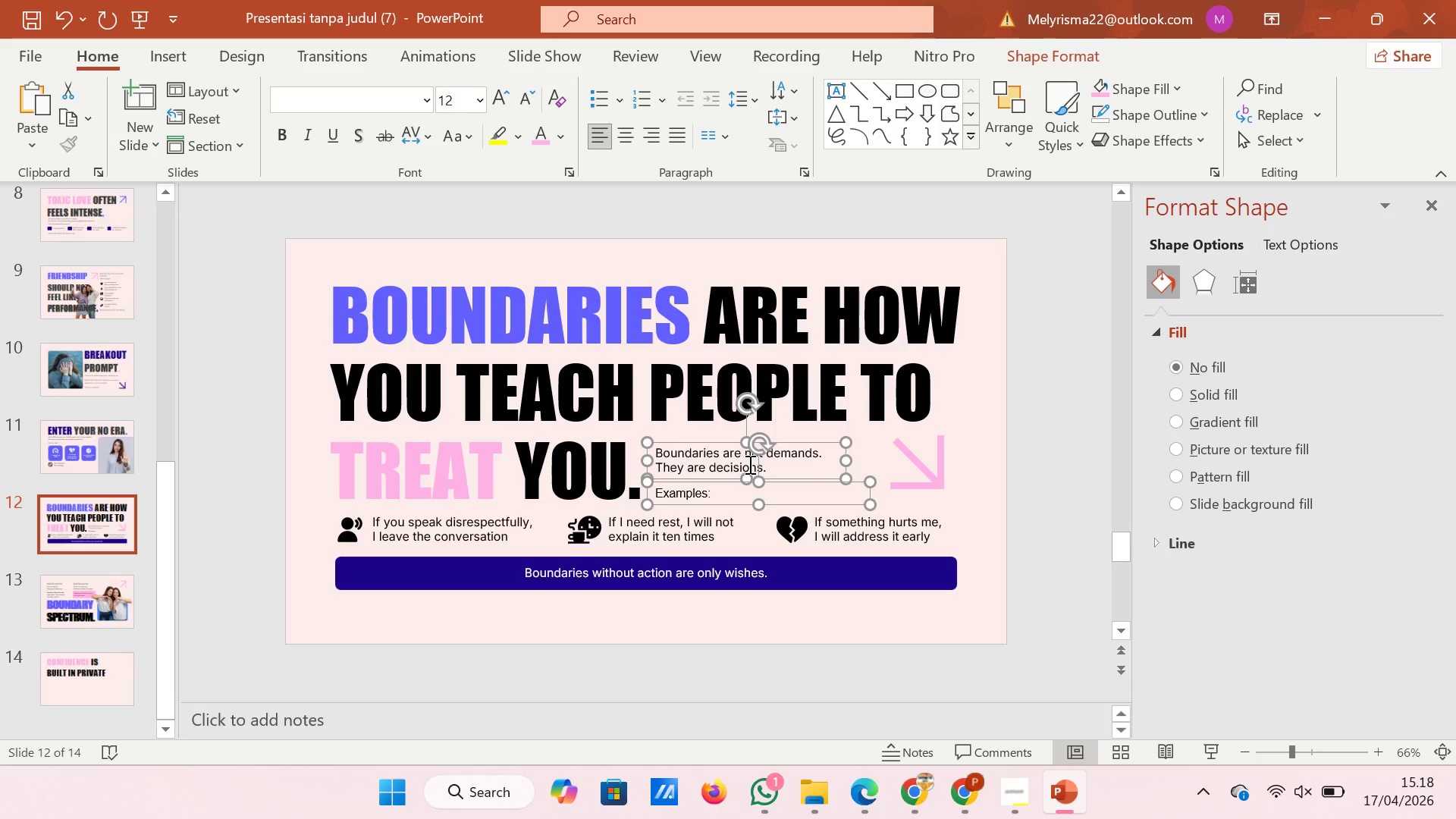 
key(ArrowDown)
 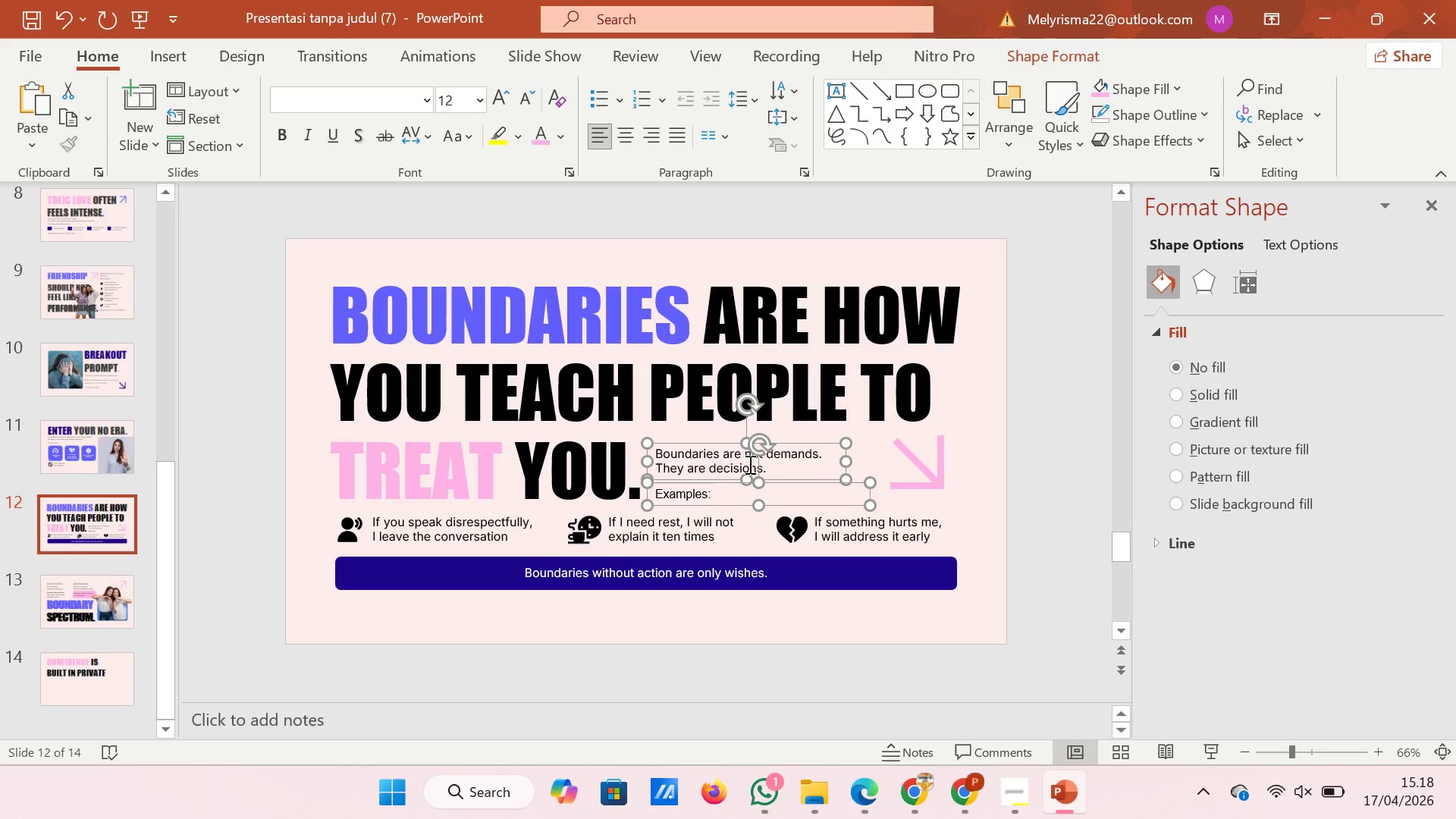 
key(ArrowDown)
 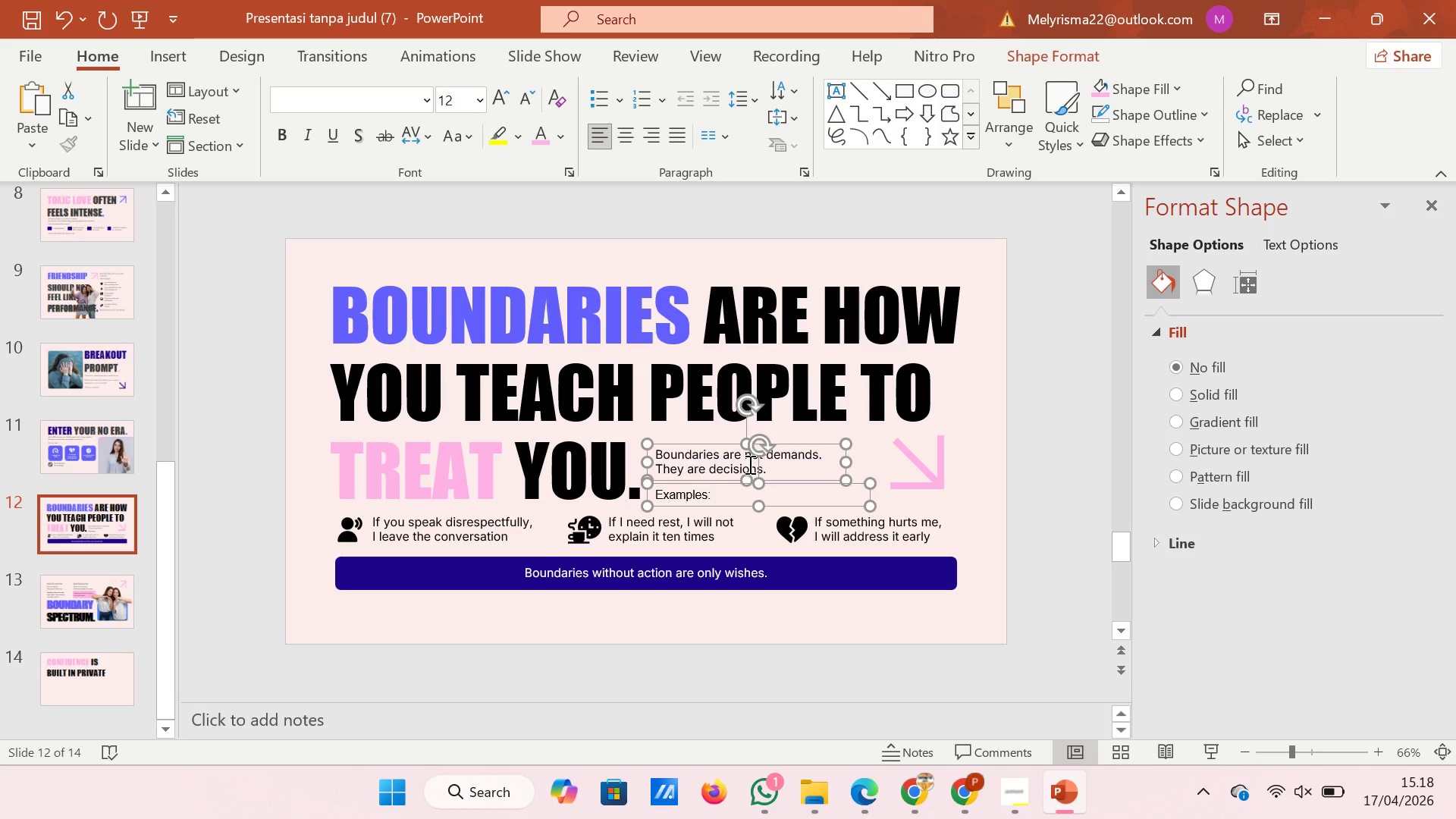 
key(ArrowDown)
 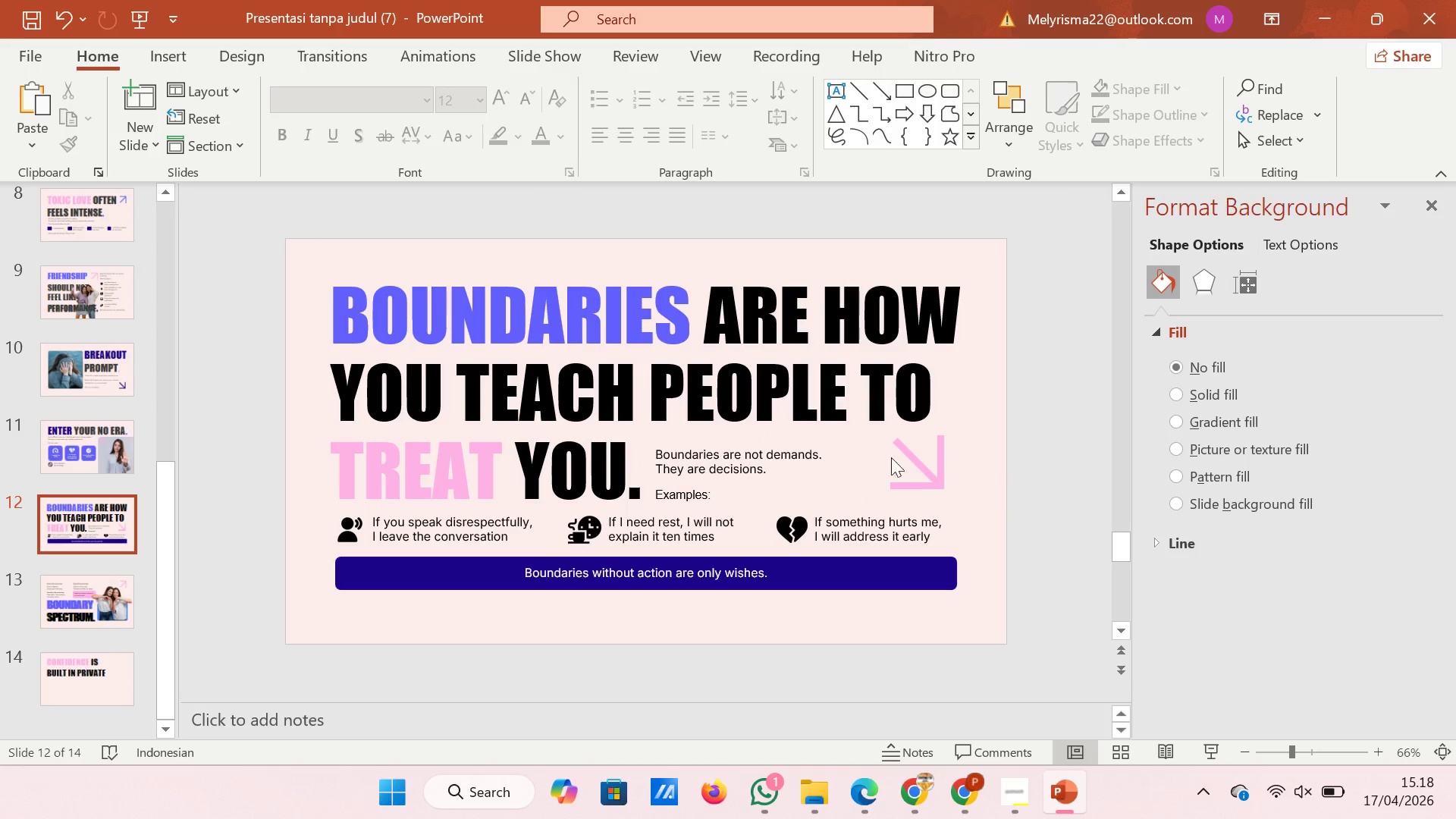 
left_click([783, 448])
 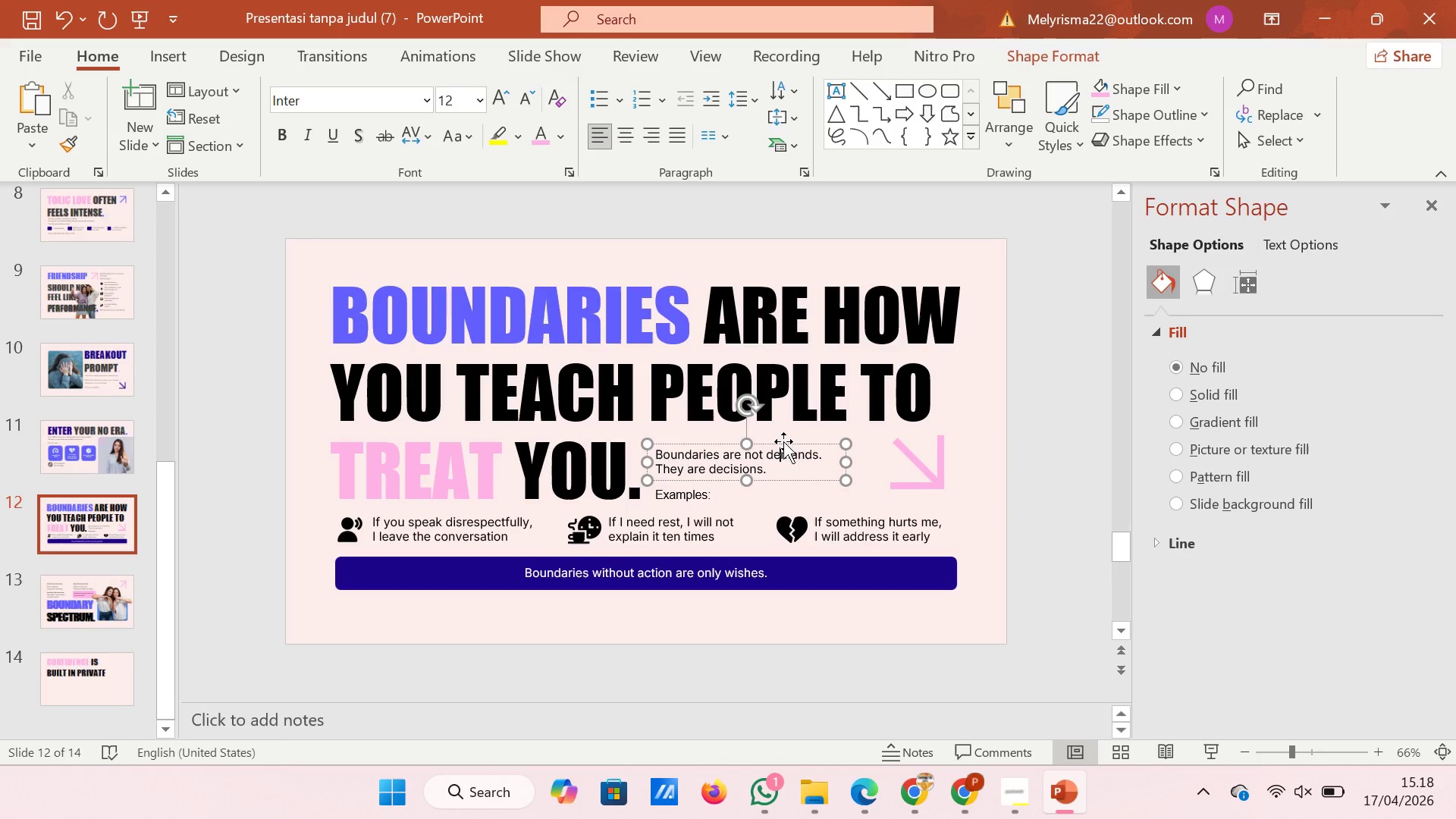 
left_click([783, 441])
 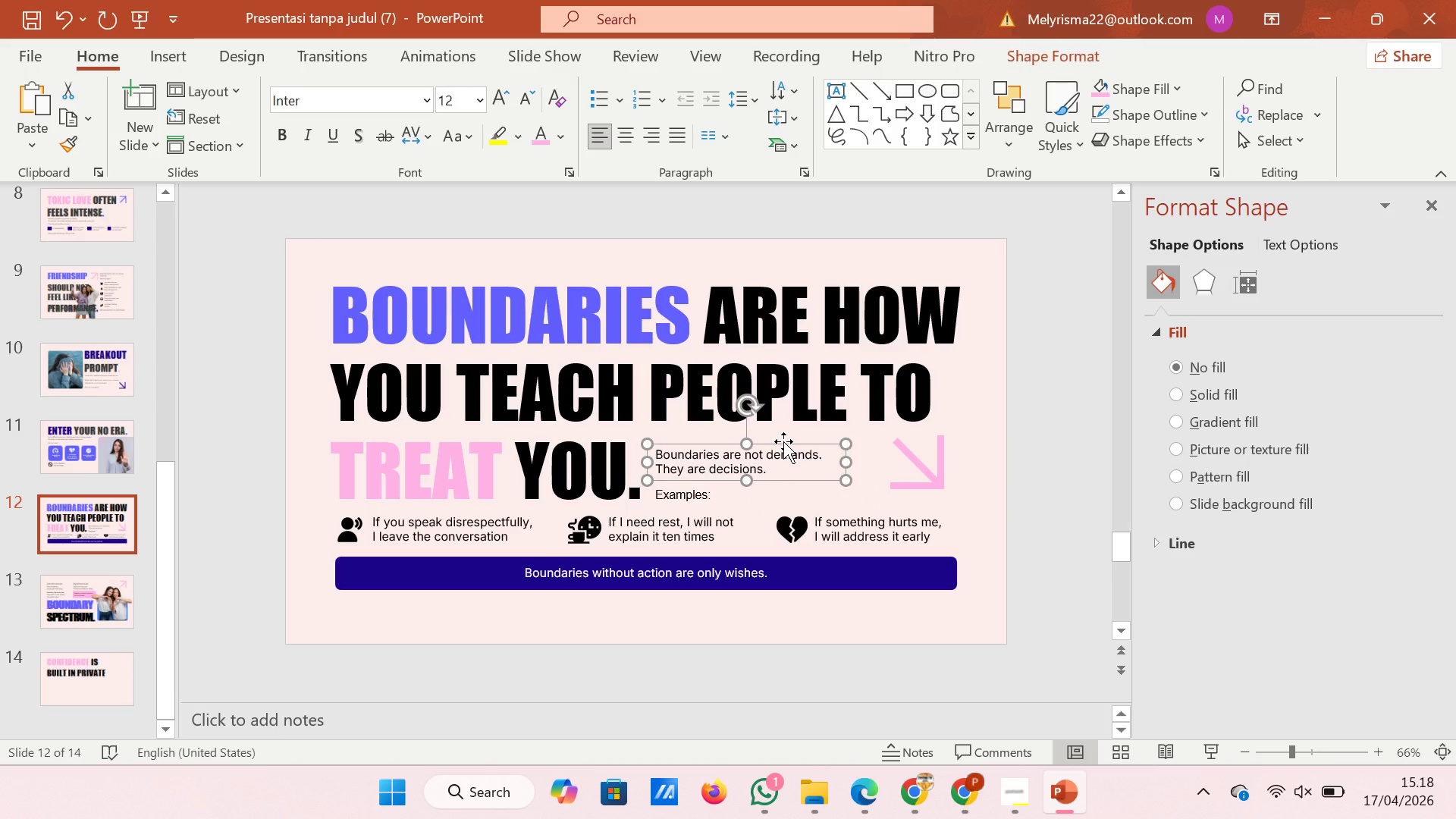 
key(ArrowUp)
 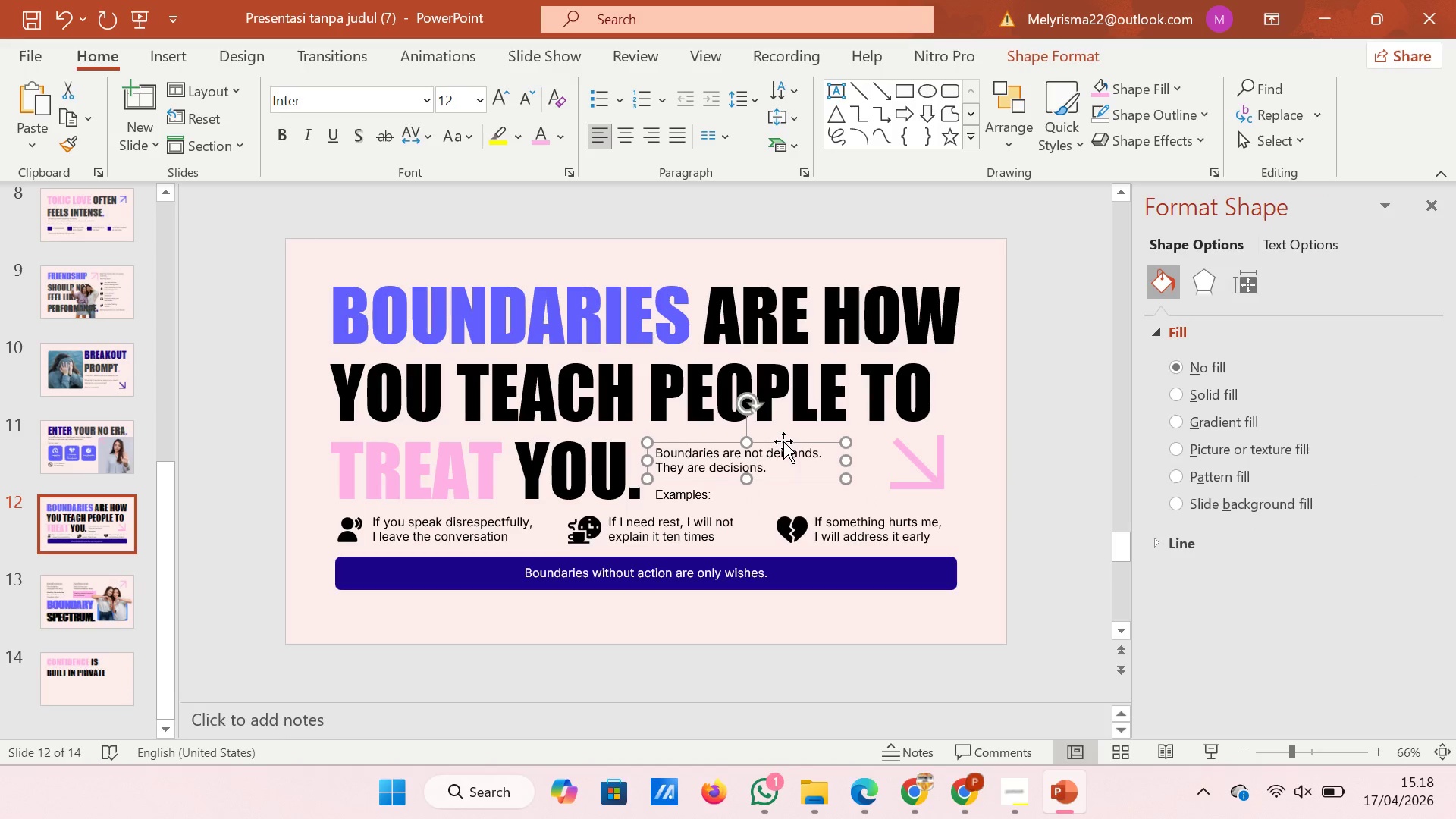 
key(ArrowUp)
 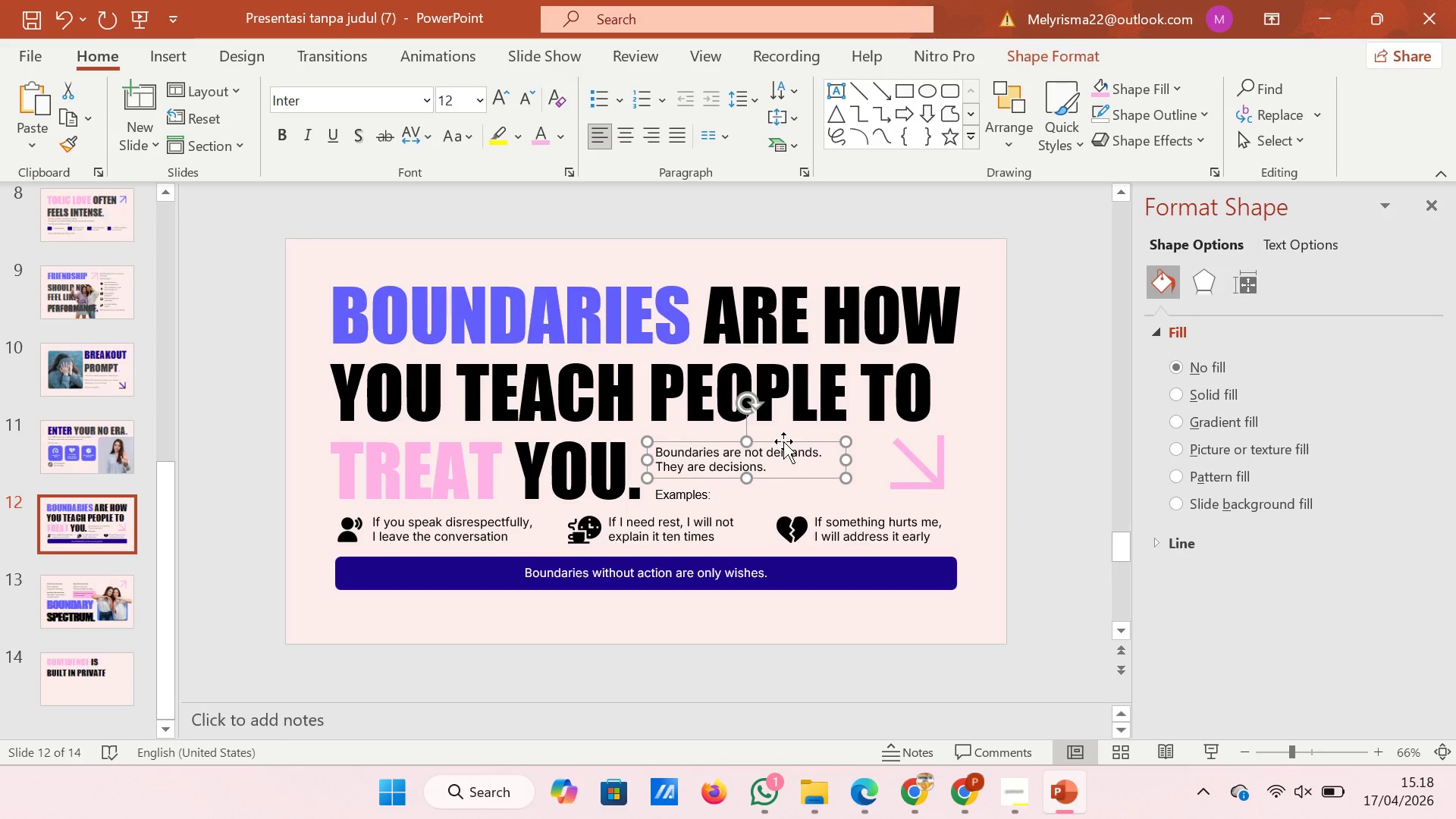 
key(ArrowUp)
 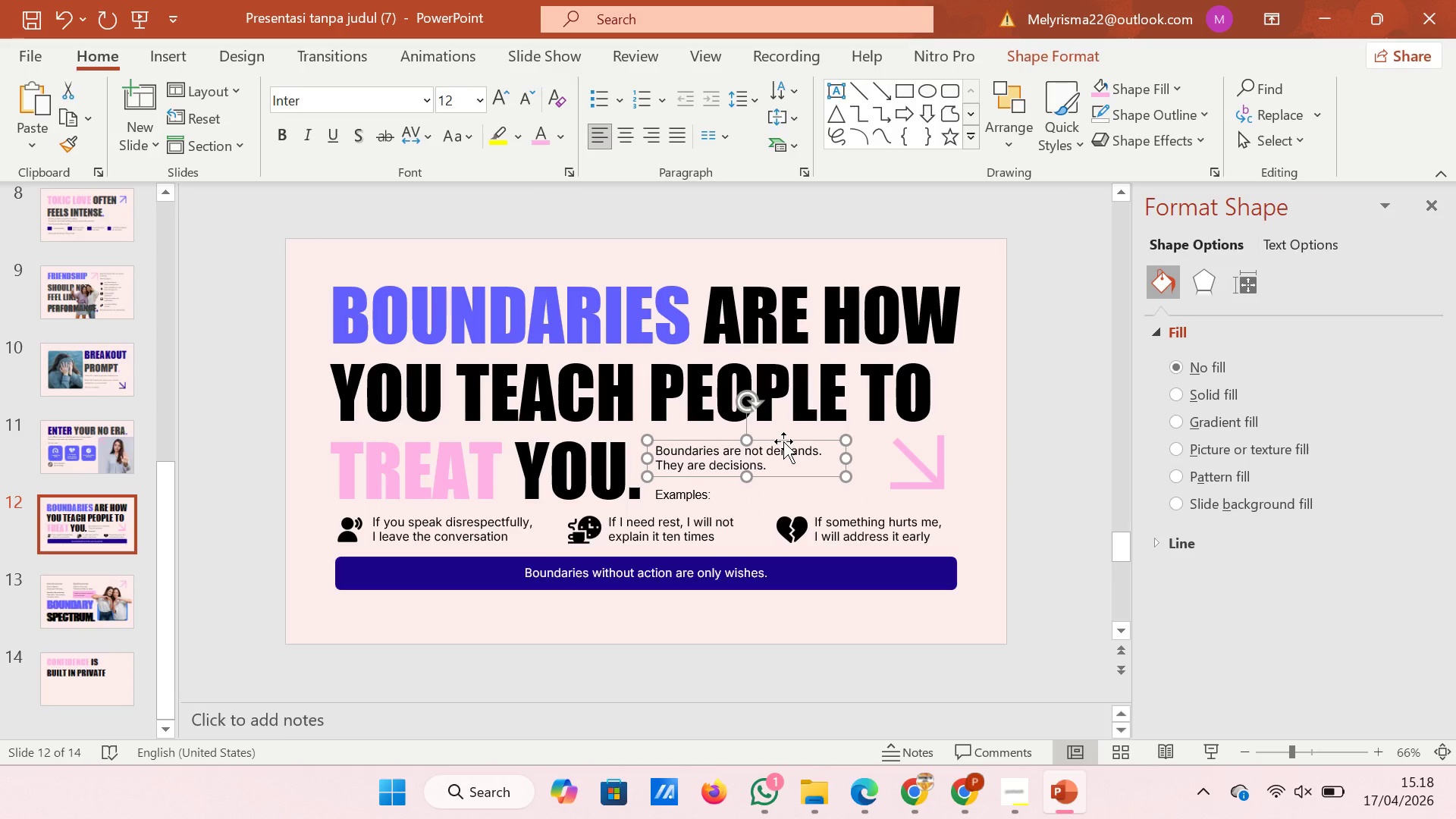 
key(ArrowUp)
 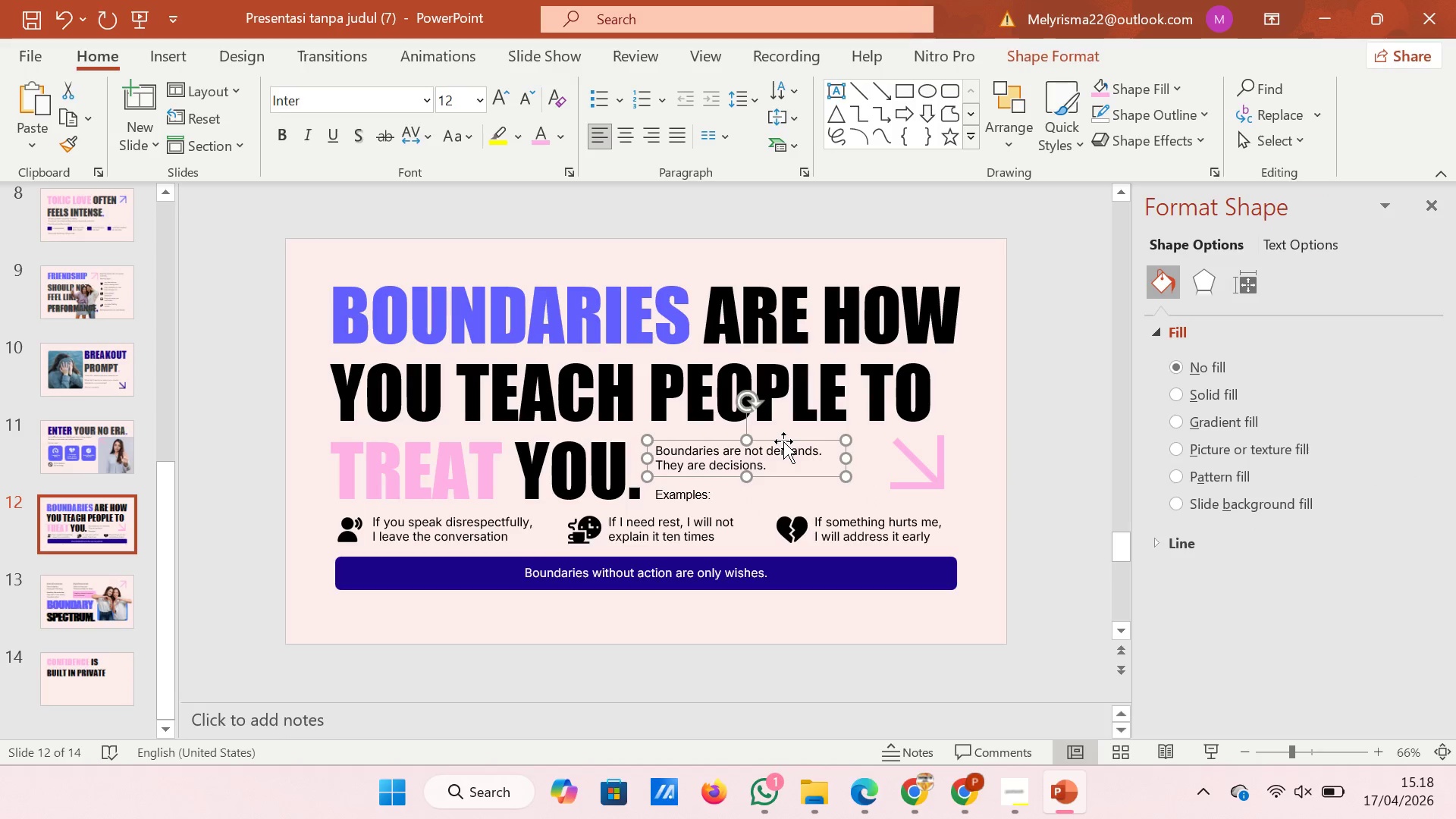 
key(ArrowUp)
 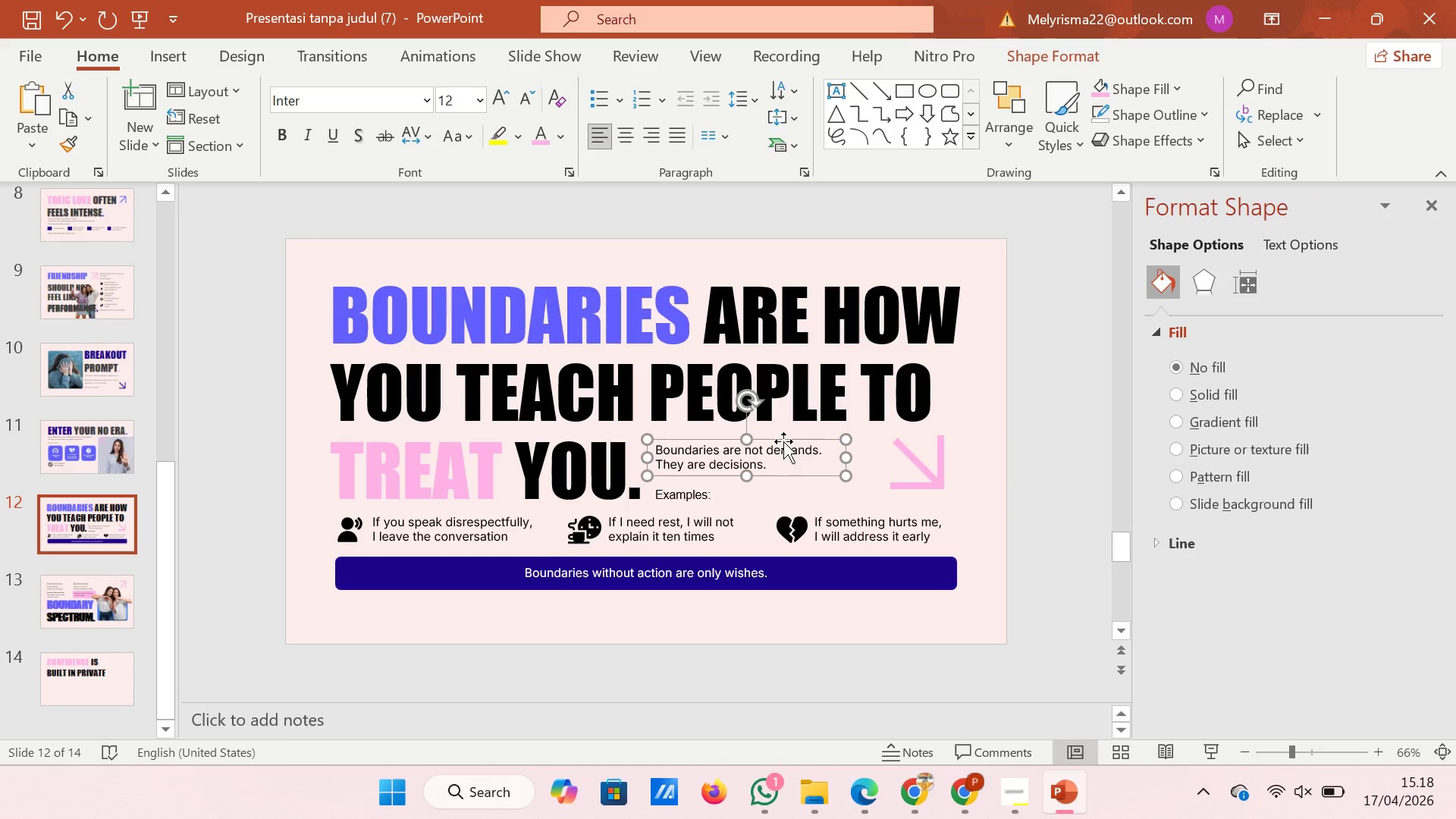 
key(ArrowUp)
 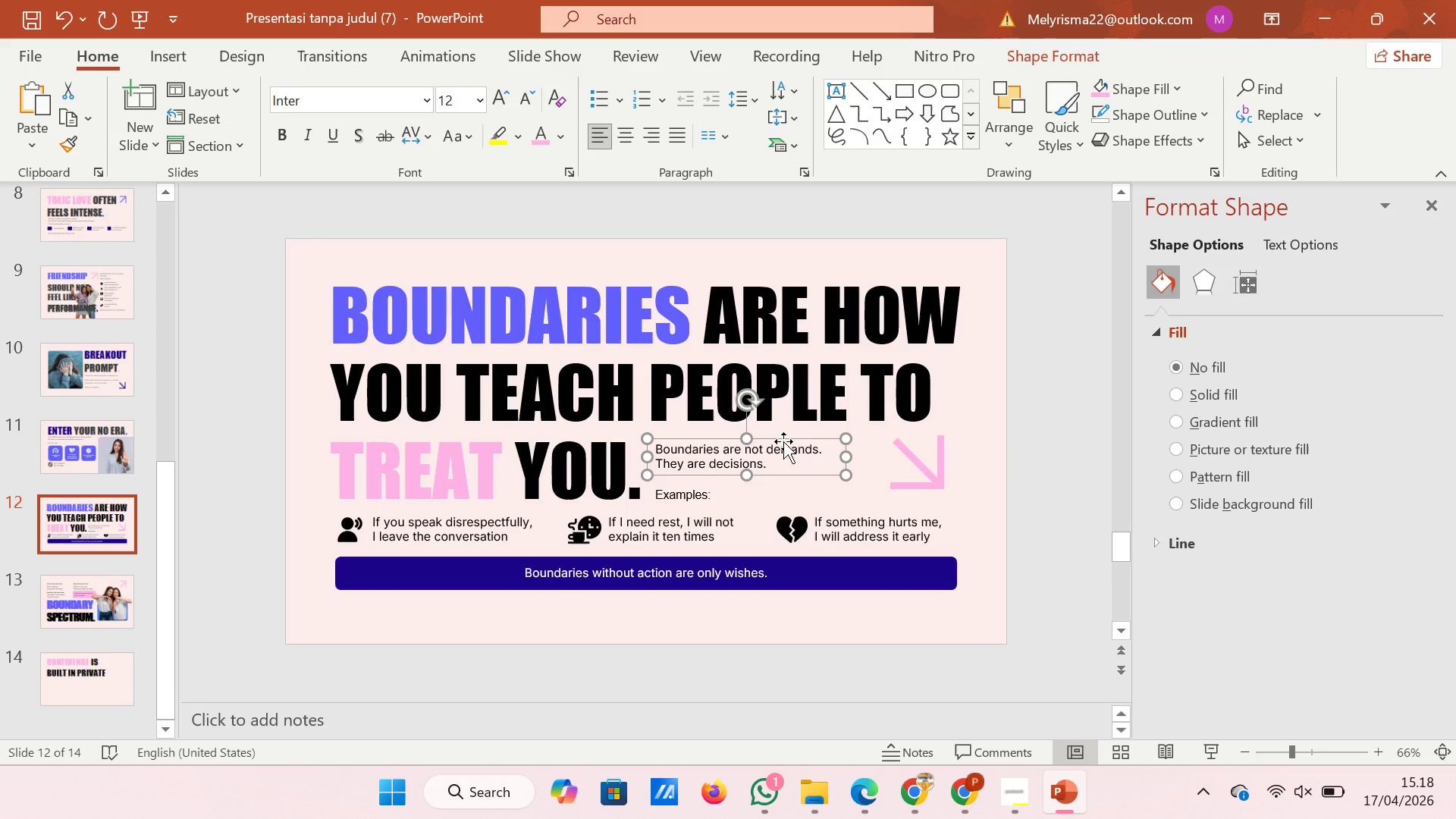 
key(ArrowUp)
 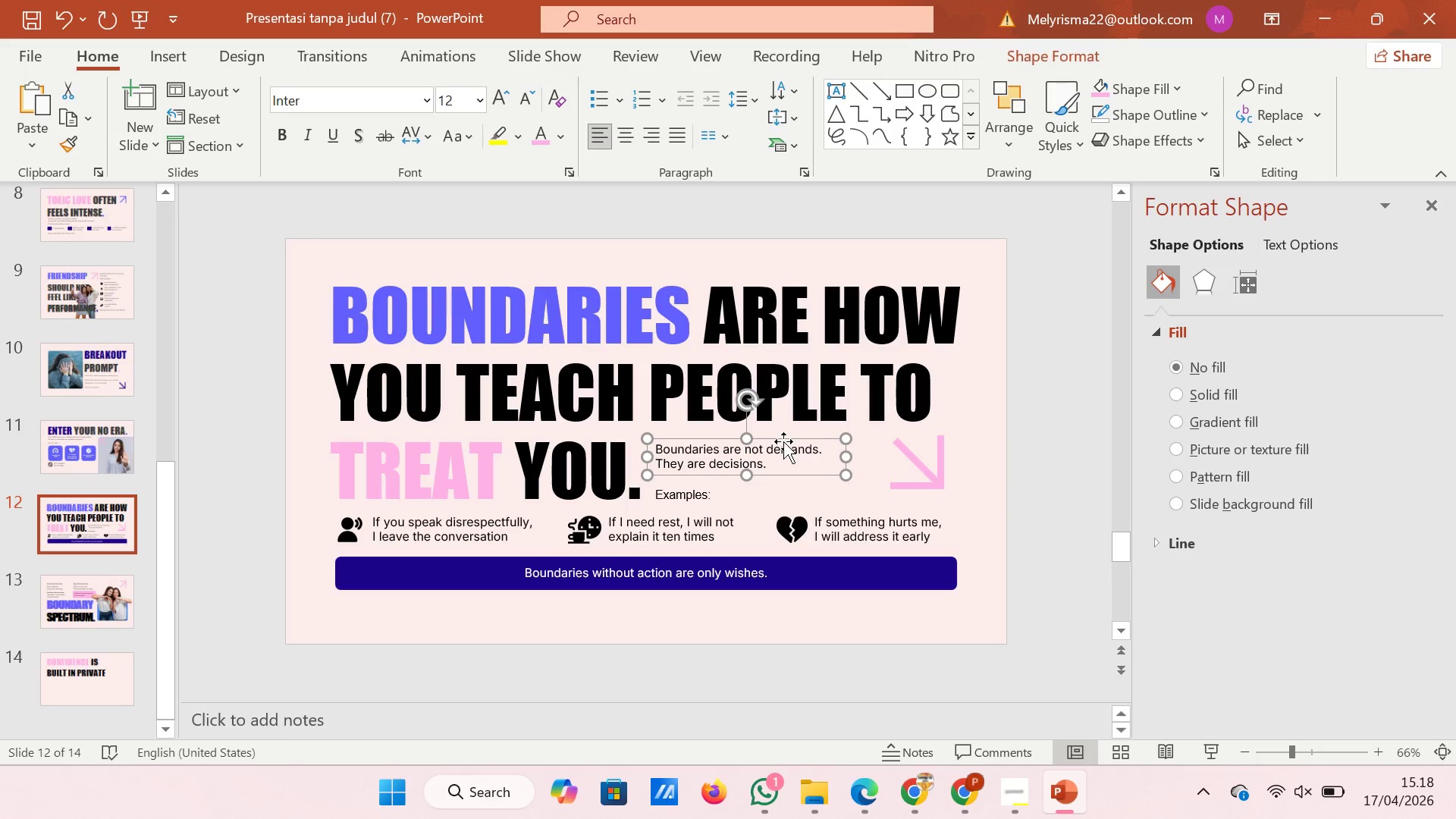 
key(ArrowUp)
 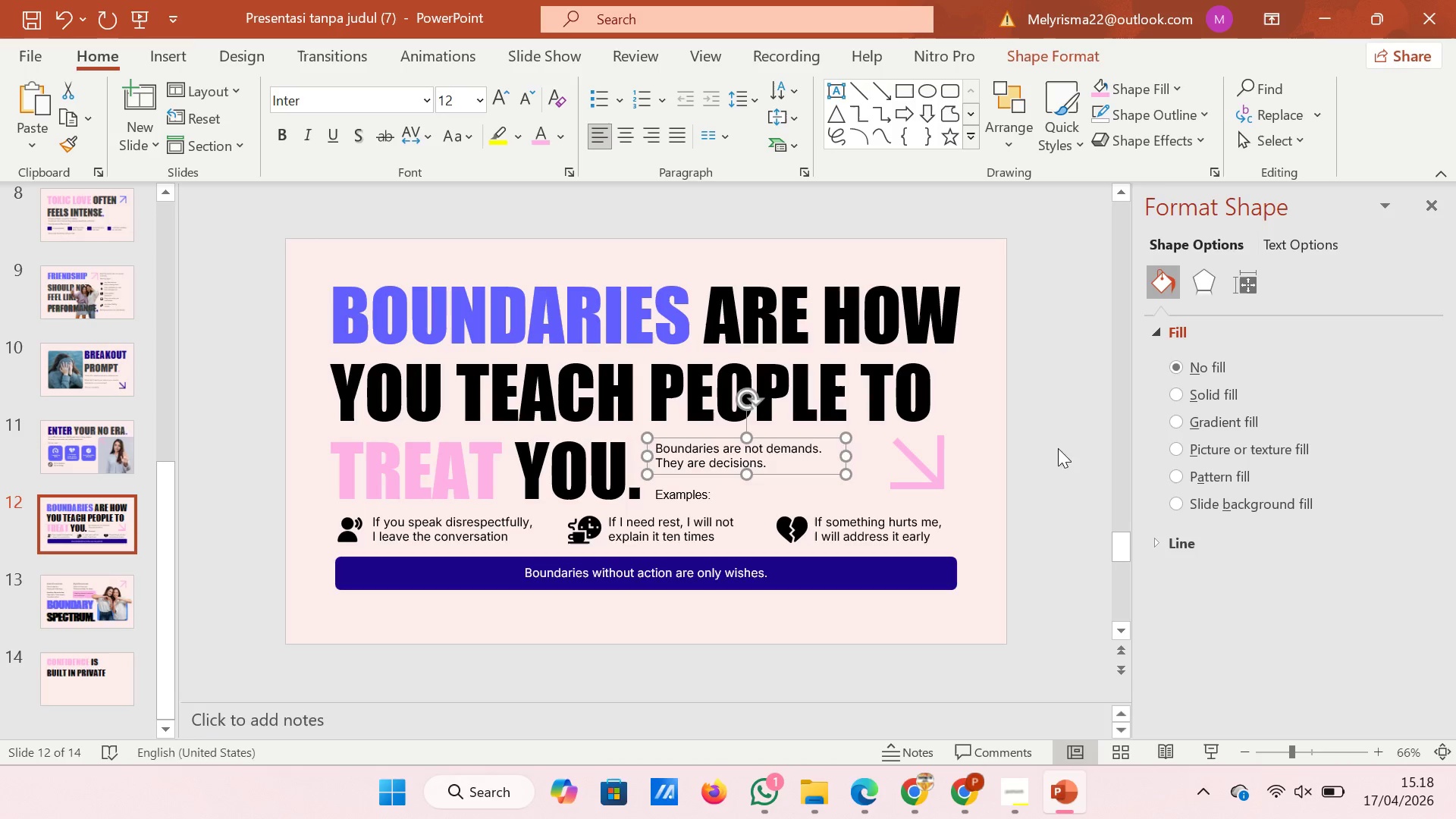 
left_click([1050, 438])
 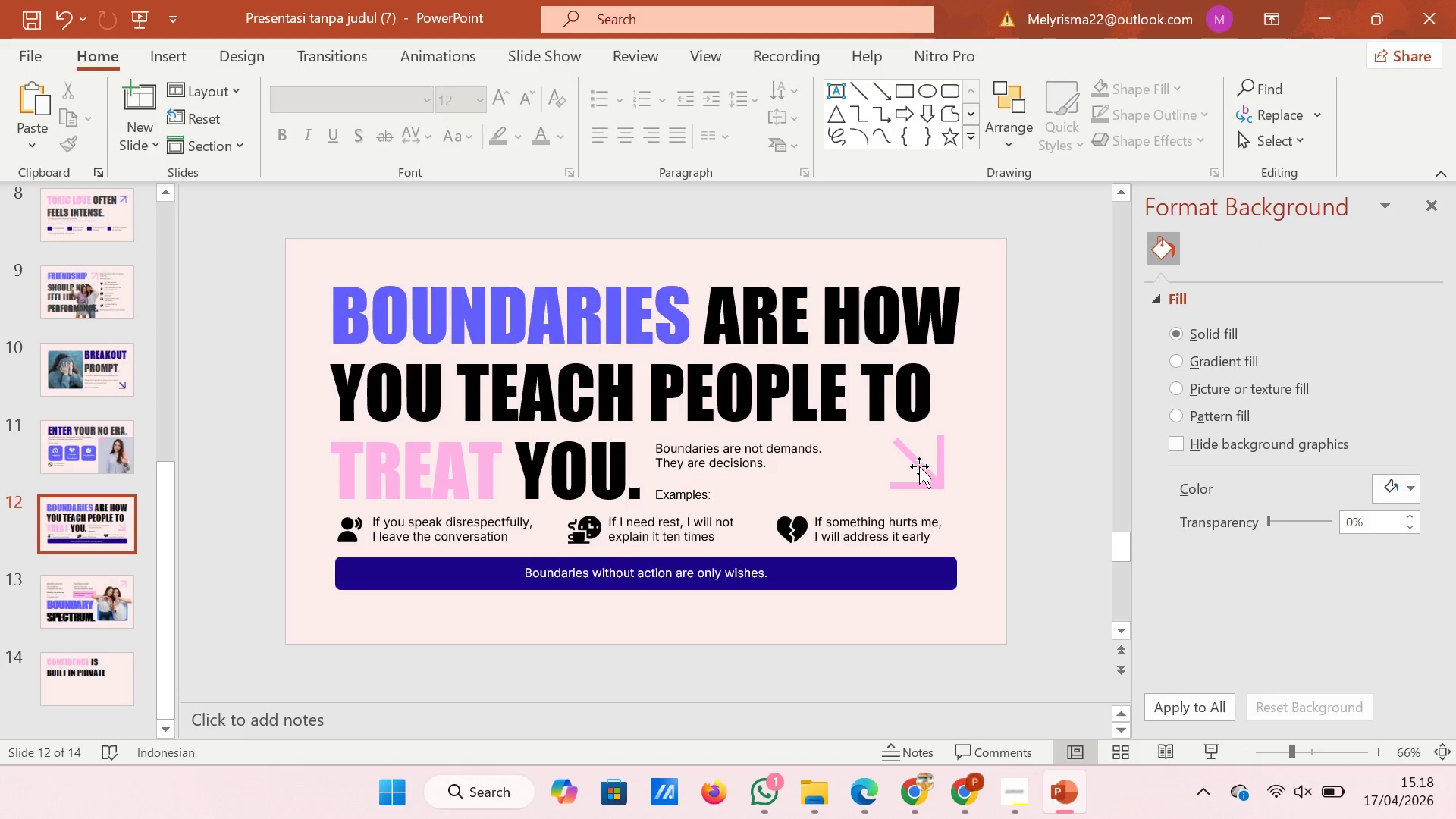 
left_click([919, 466])
 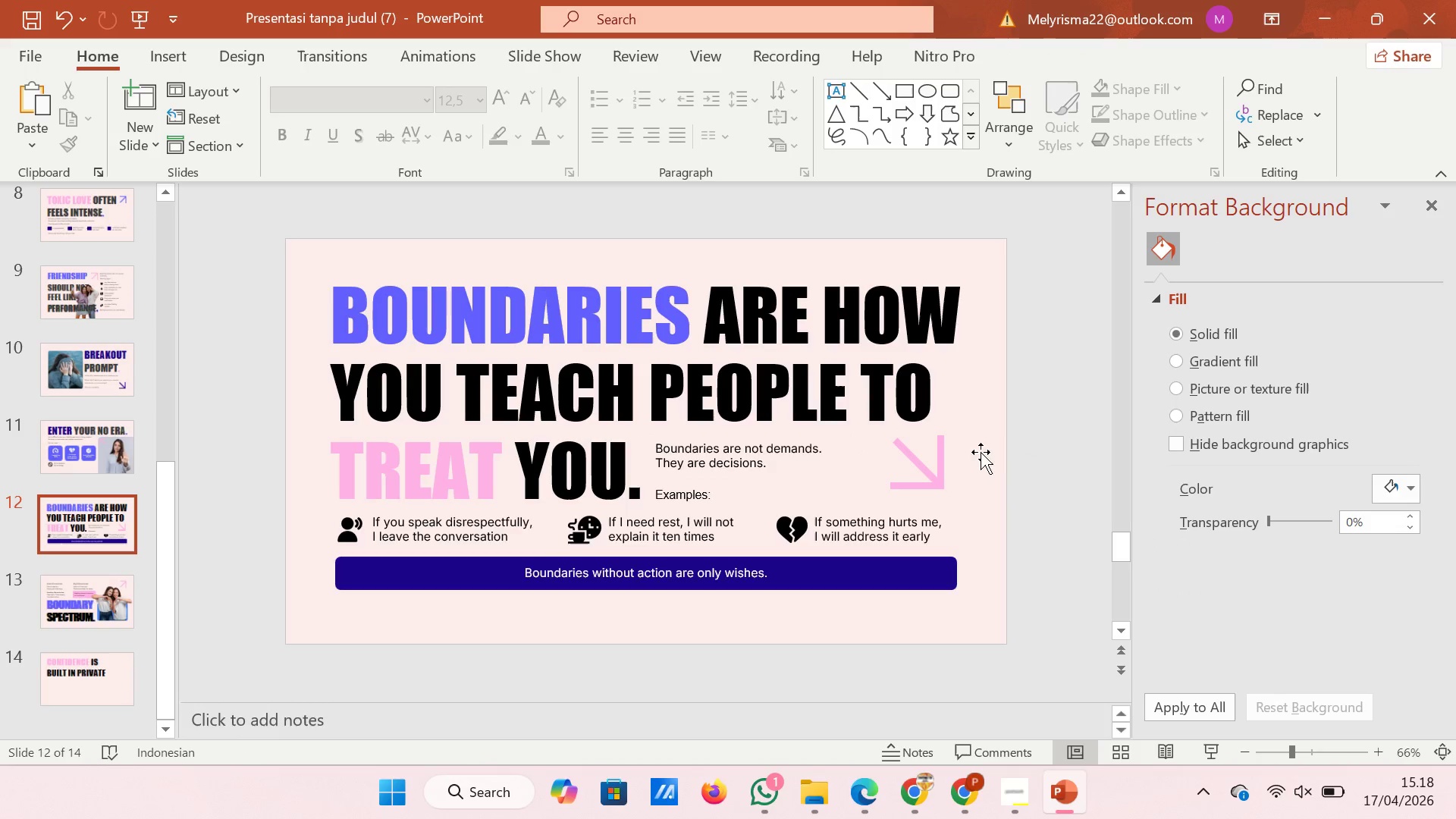 
left_click([934, 463])
 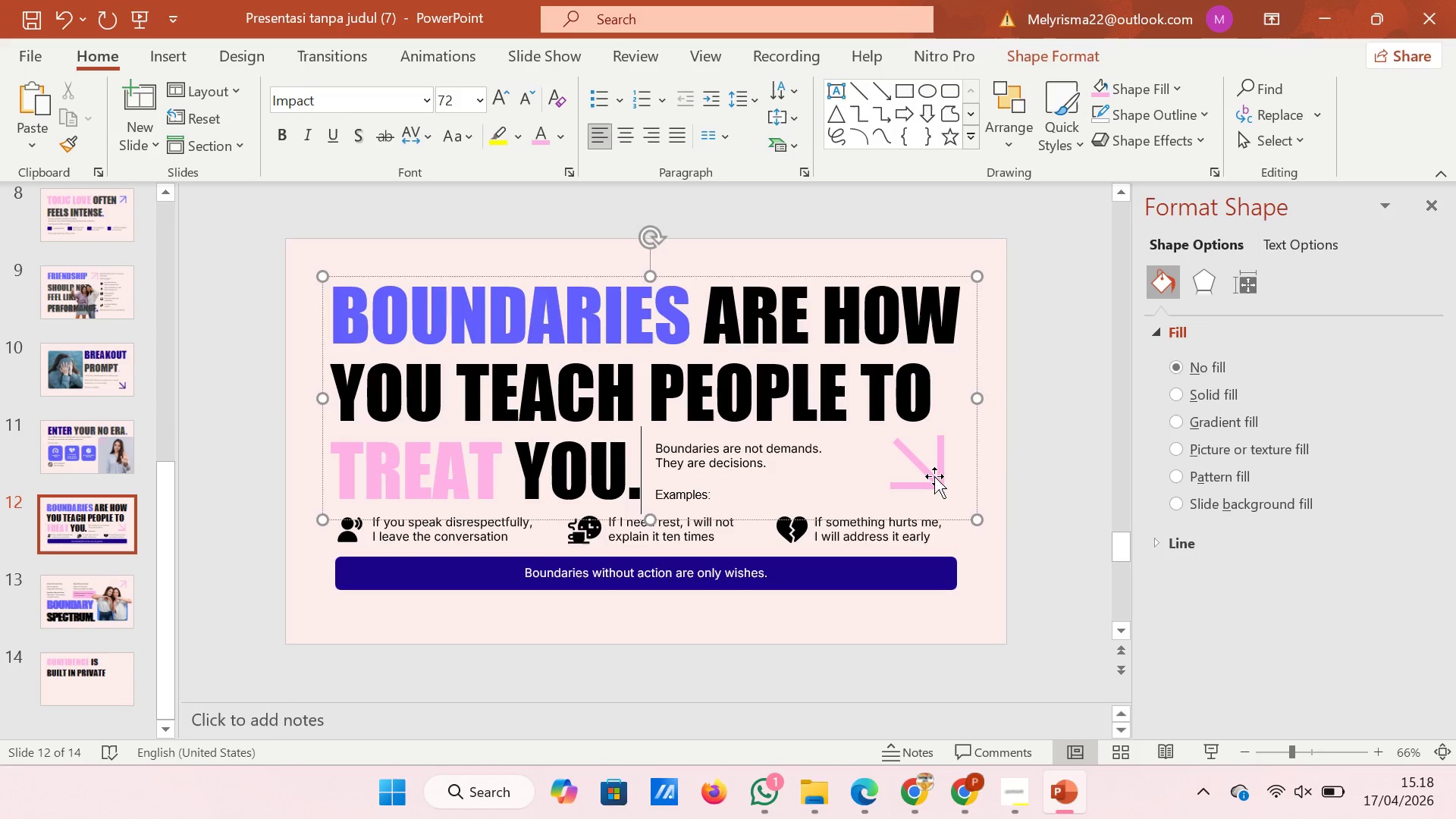 
left_click([934, 476])
 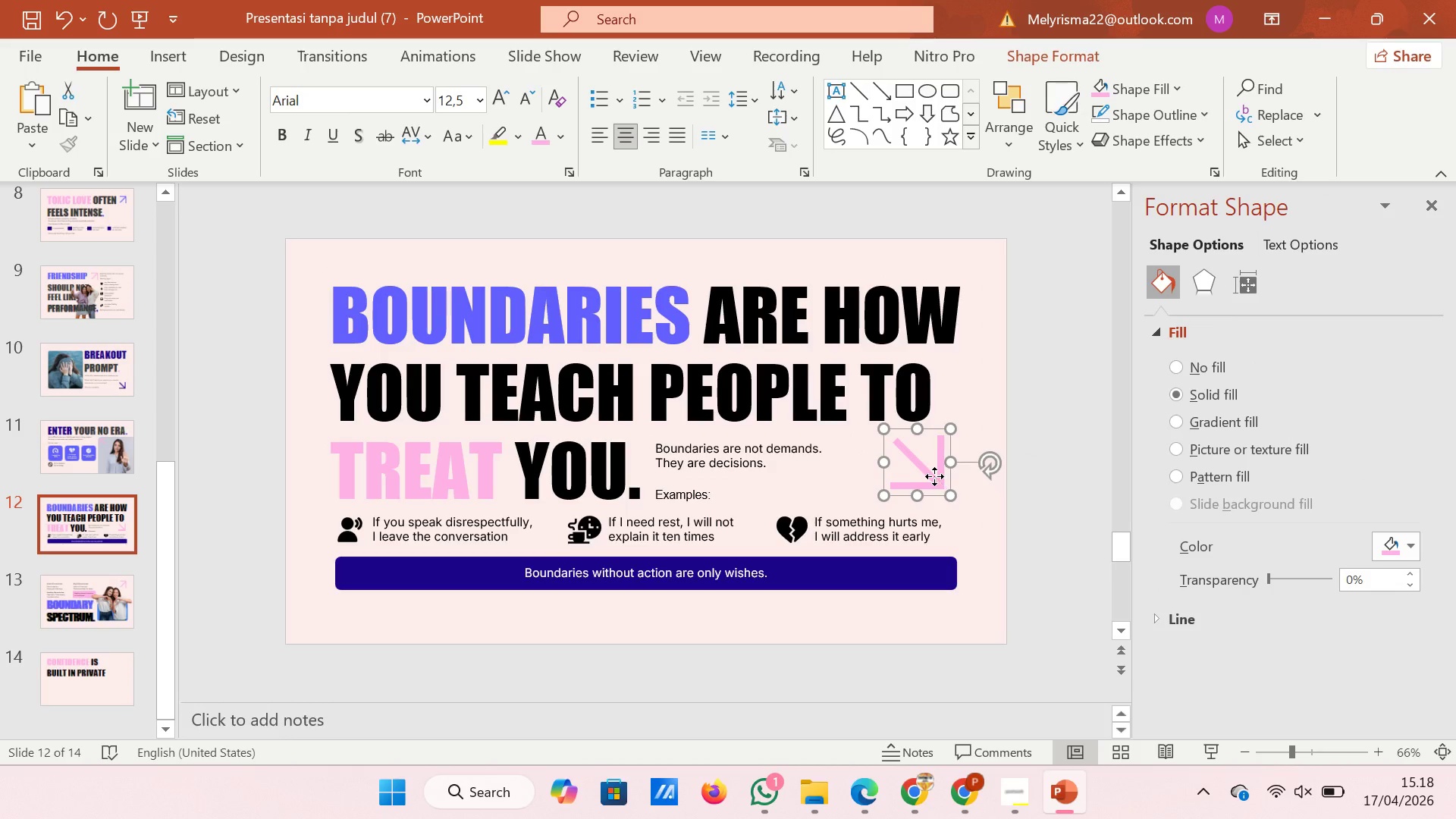 
left_click_drag(start_coordinate=[934, 476], to_coordinate=[934, 485])
 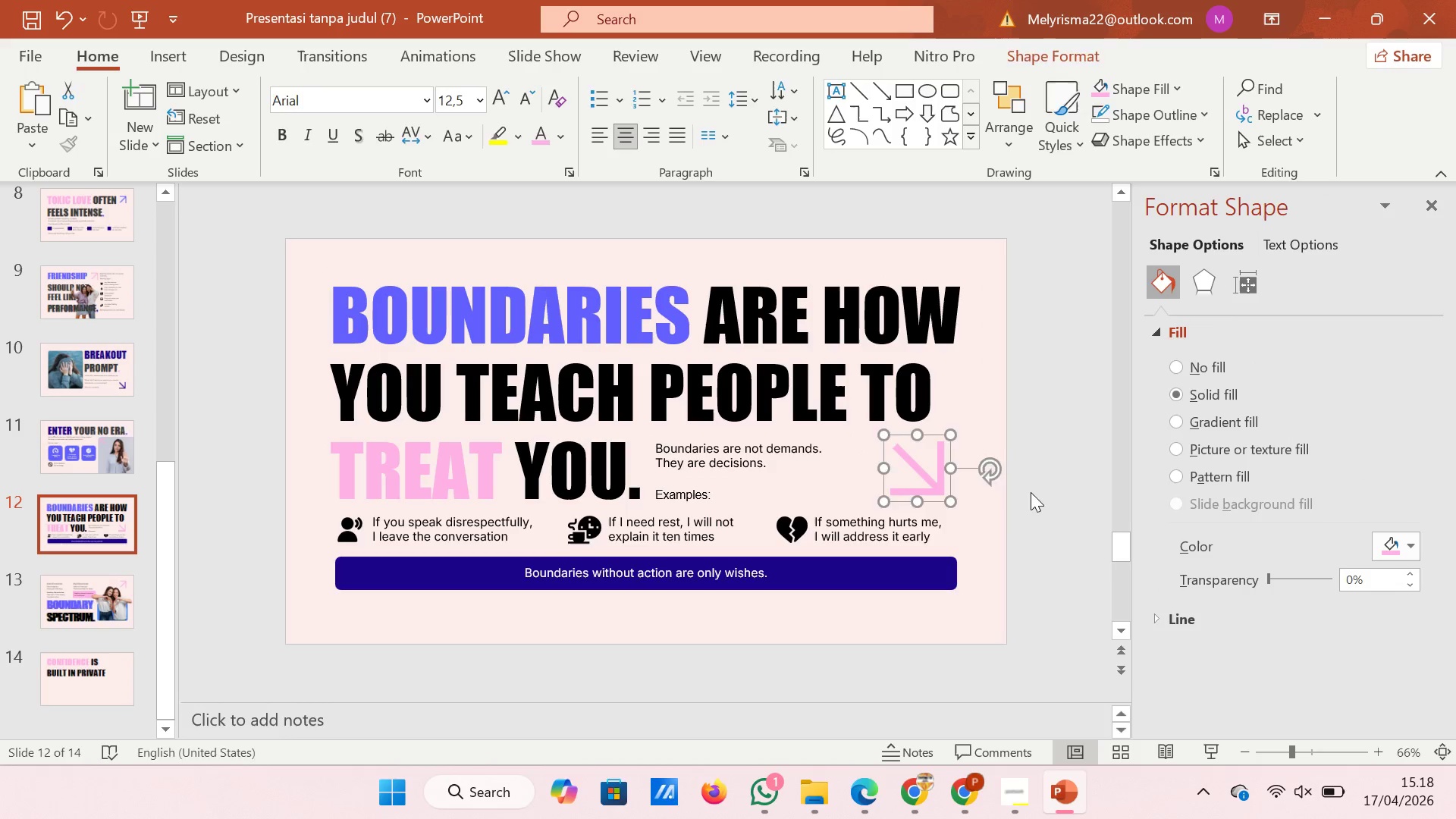 
left_click([1031, 492])
 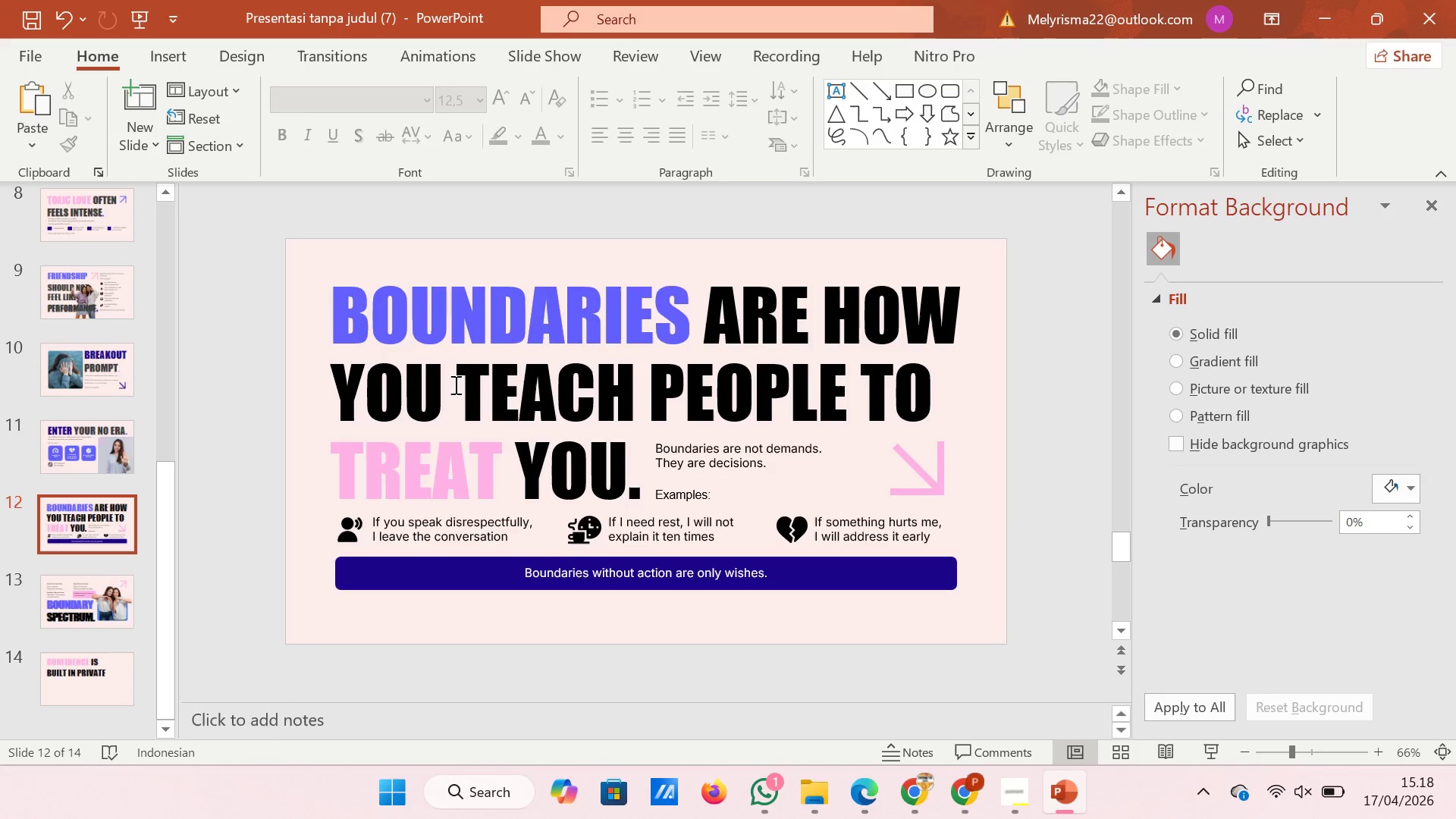 
left_click([80, 375])
 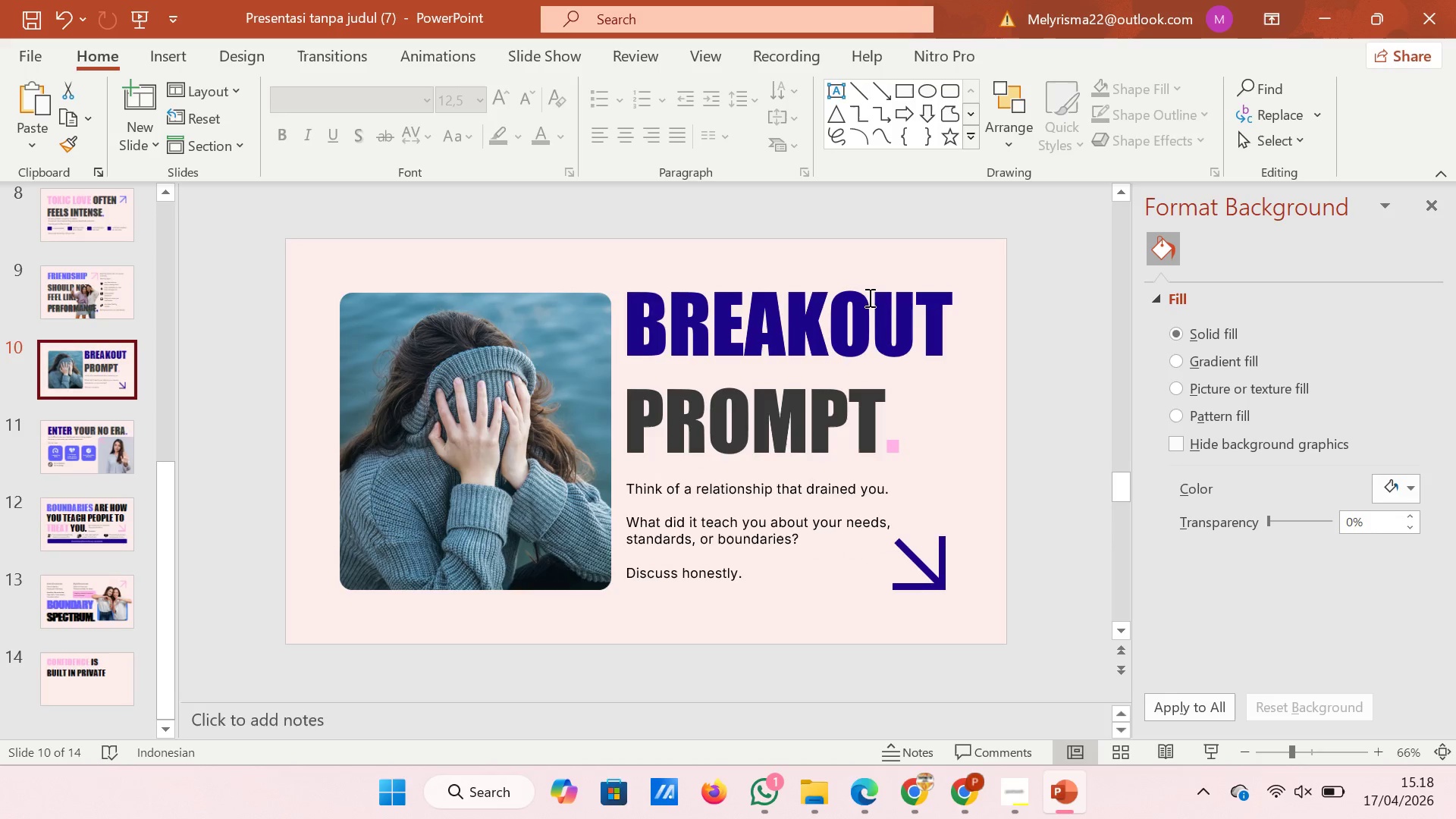 
left_click([862, 281])
 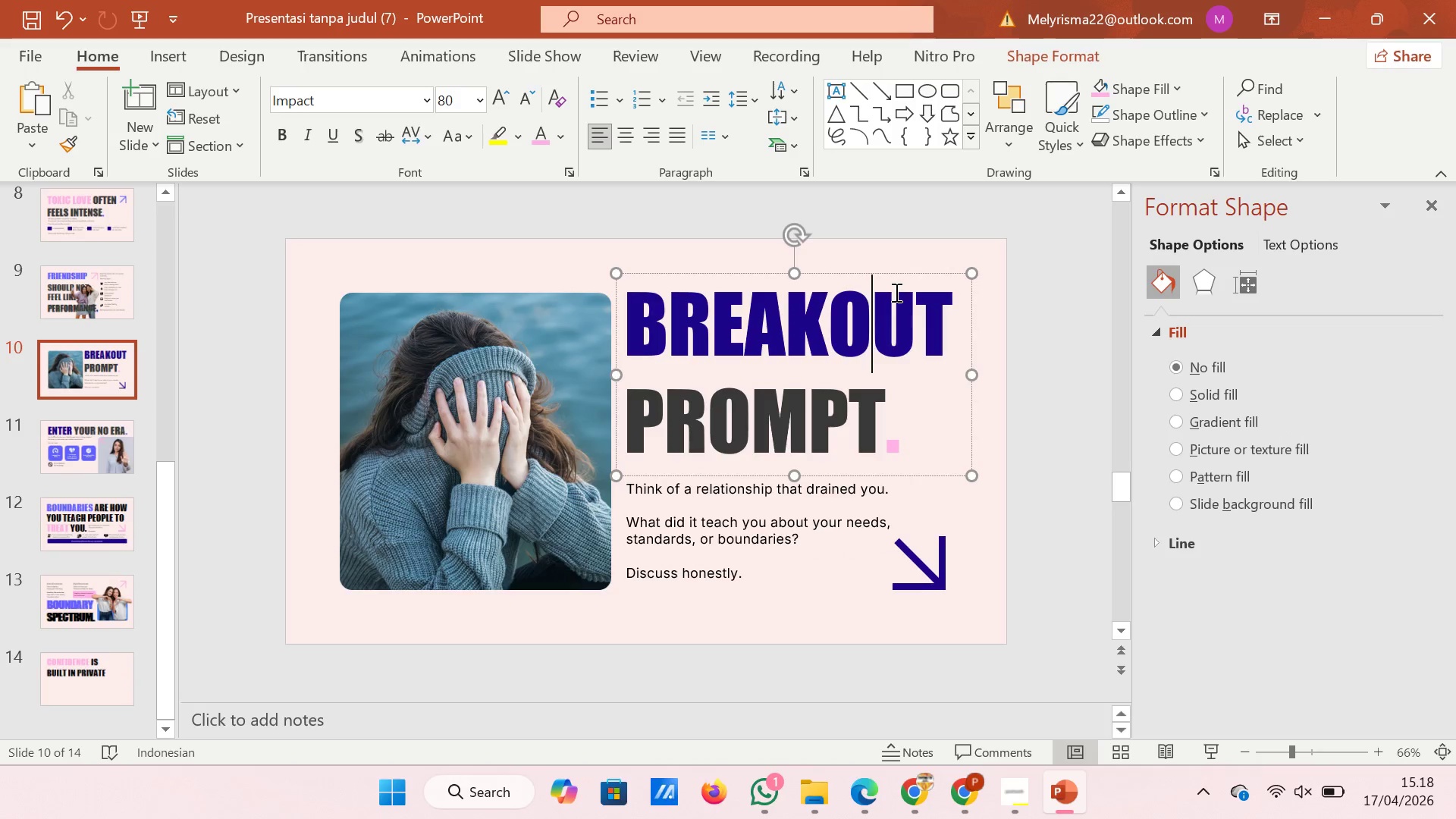 
left_click([895, 292])
 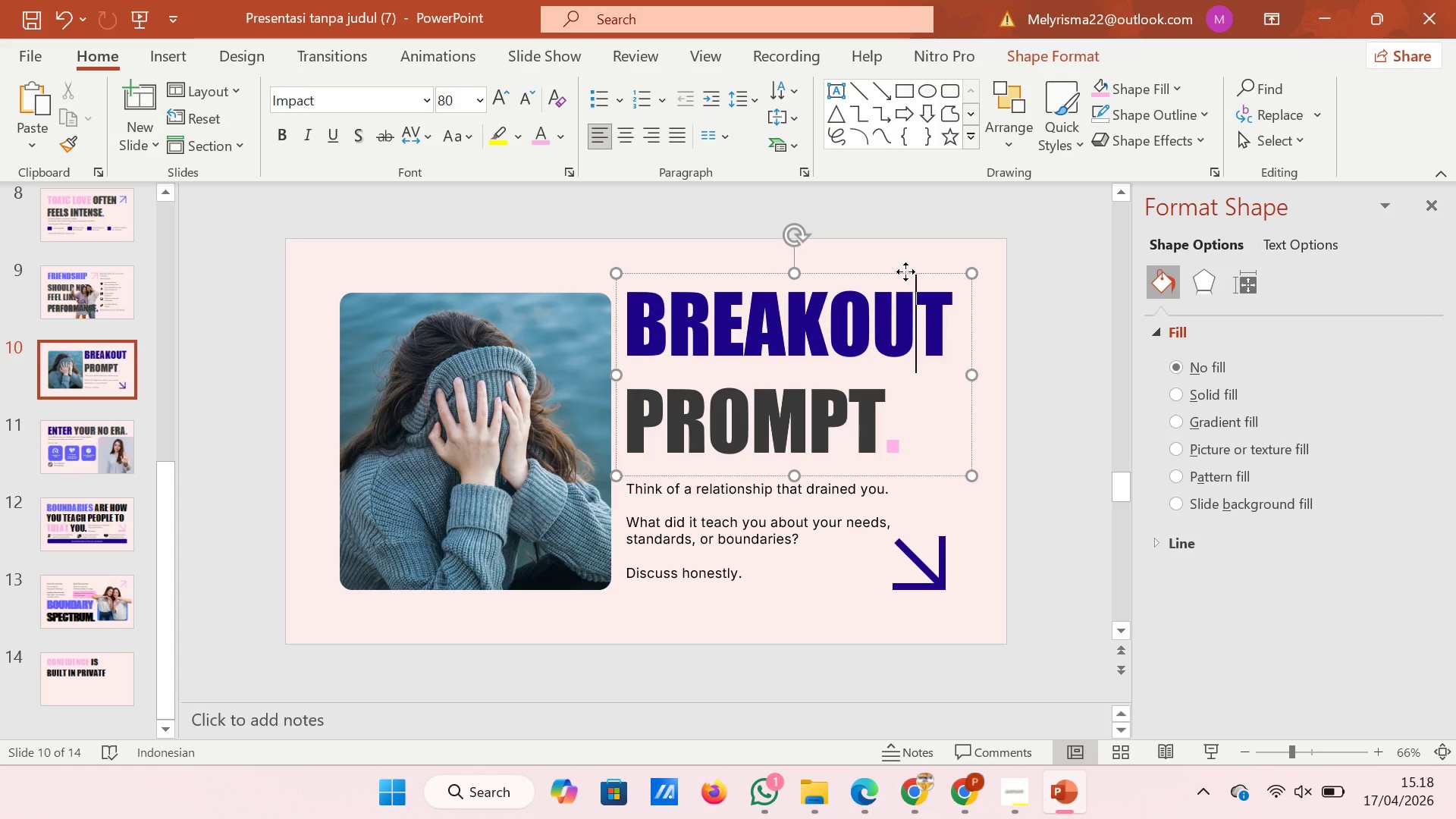 
left_click([905, 271])
 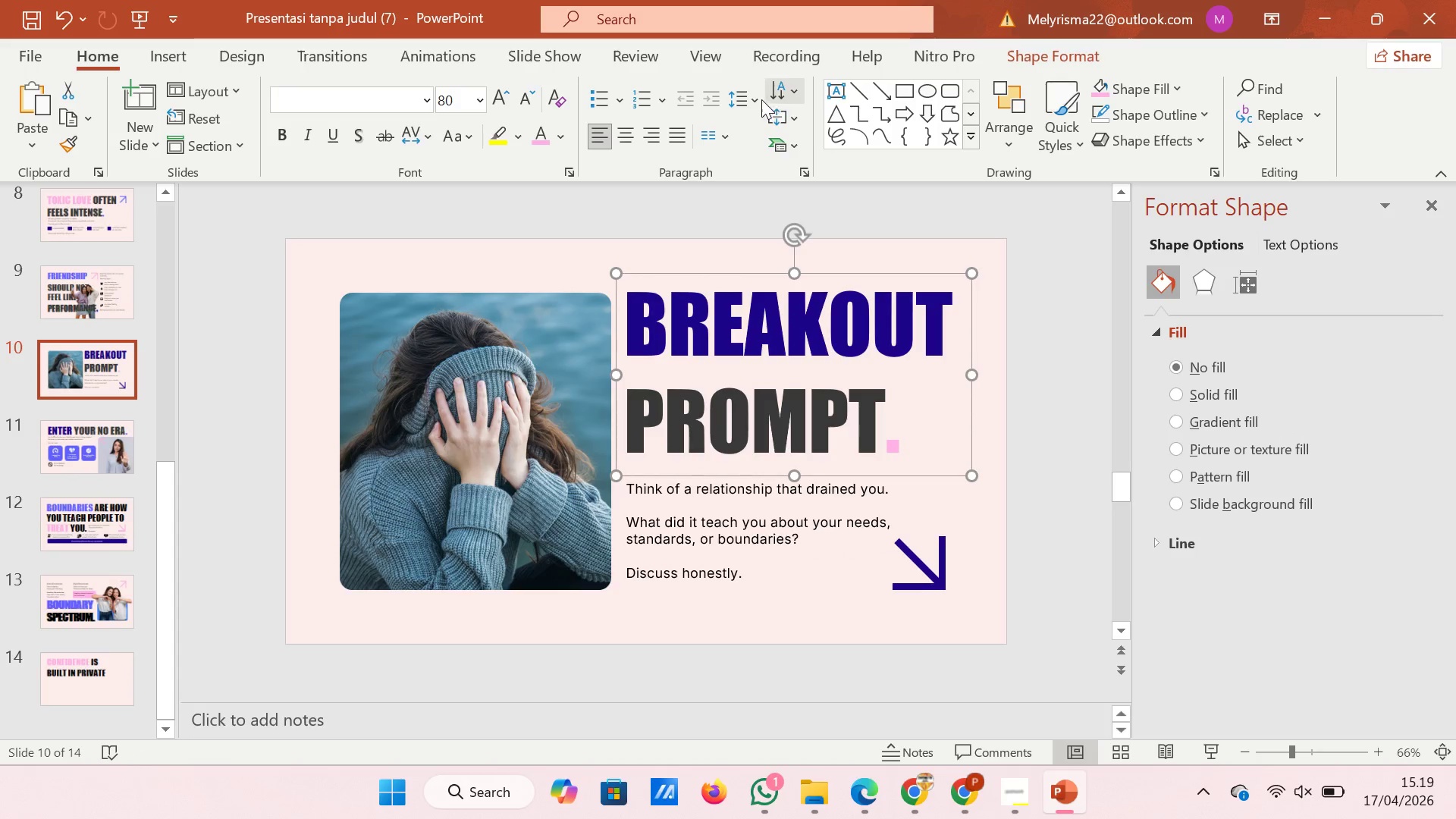 
left_click([752, 99])
 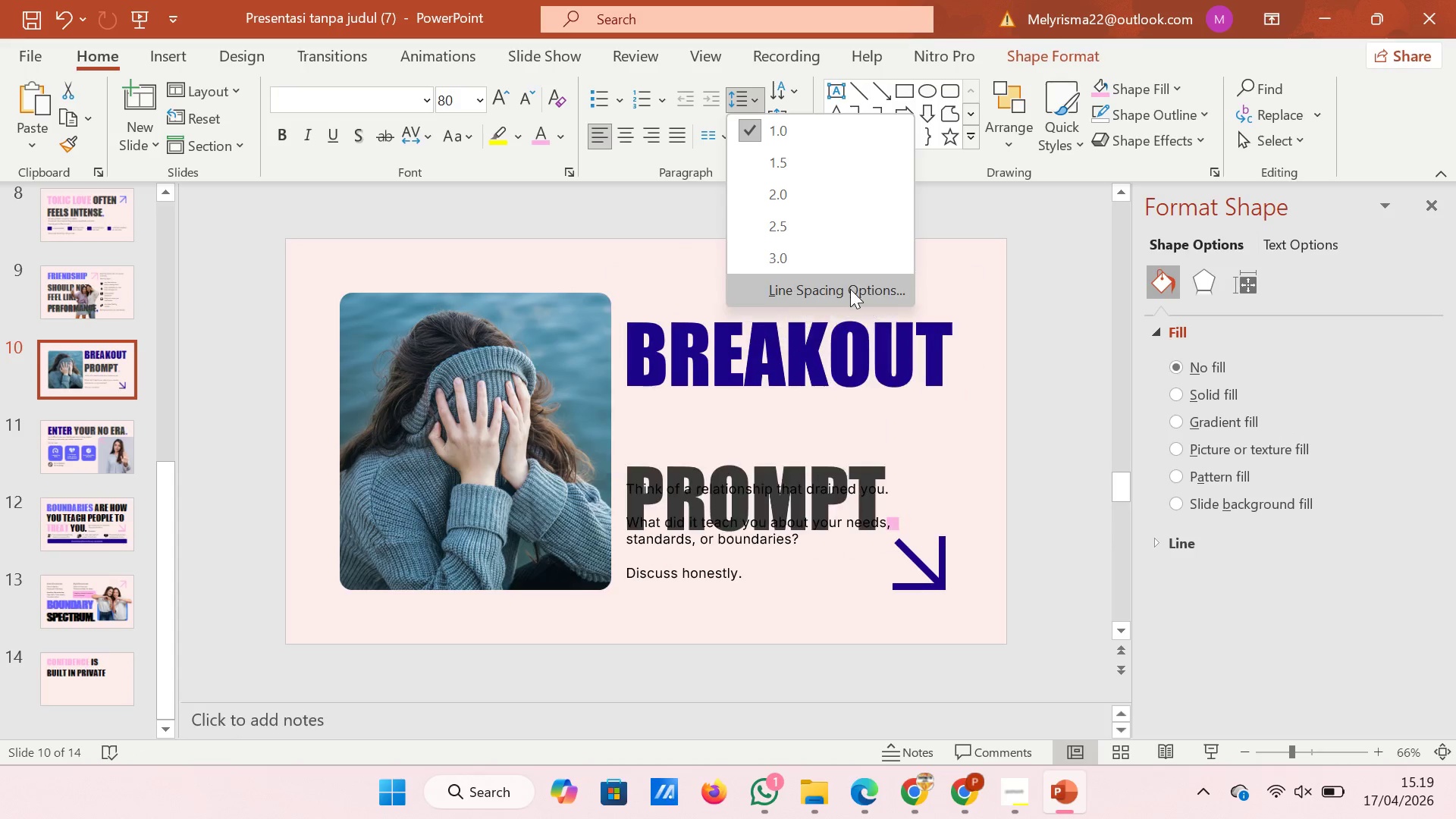 
left_click([850, 289])
 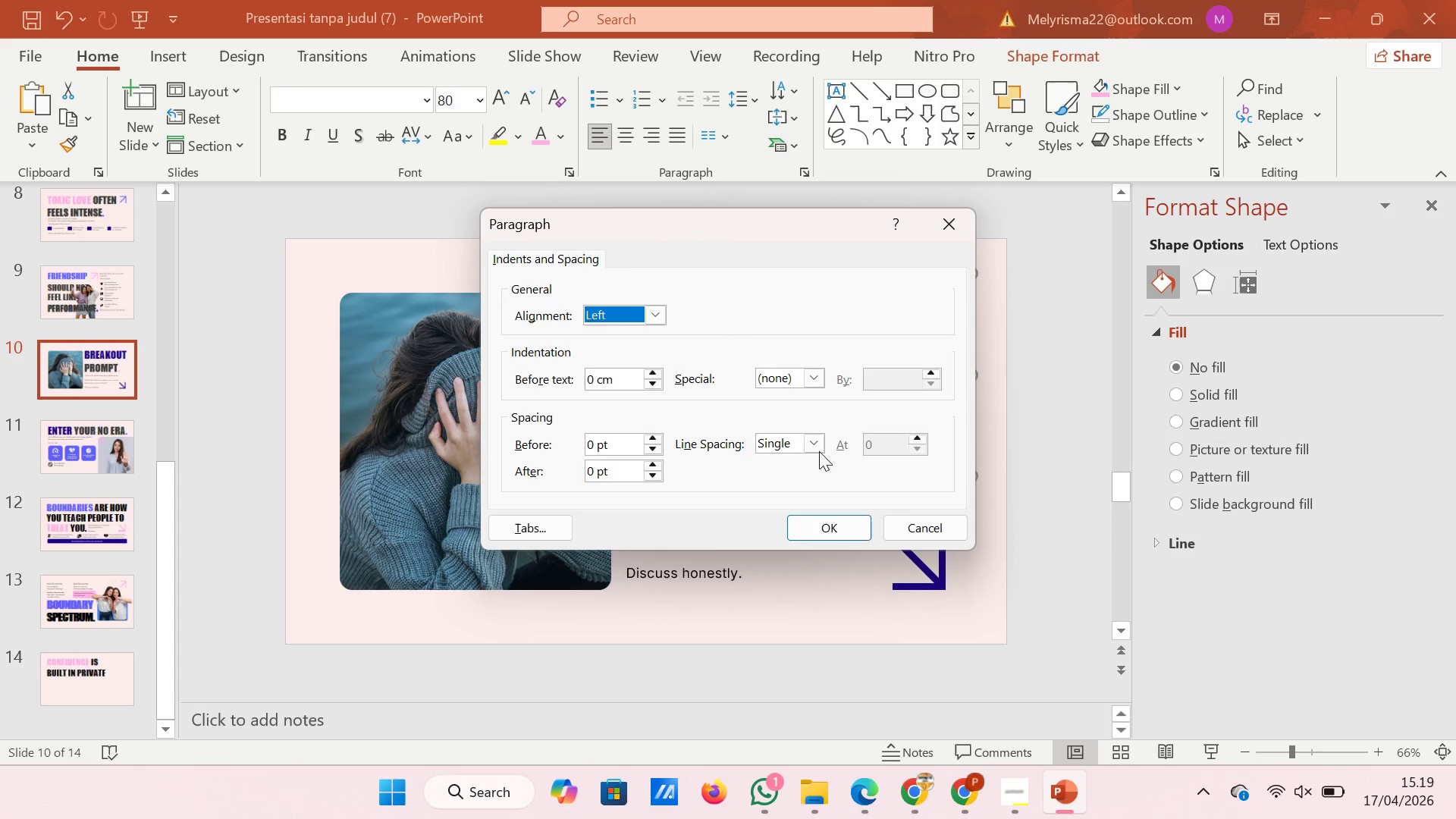 
left_click([820, 447])
 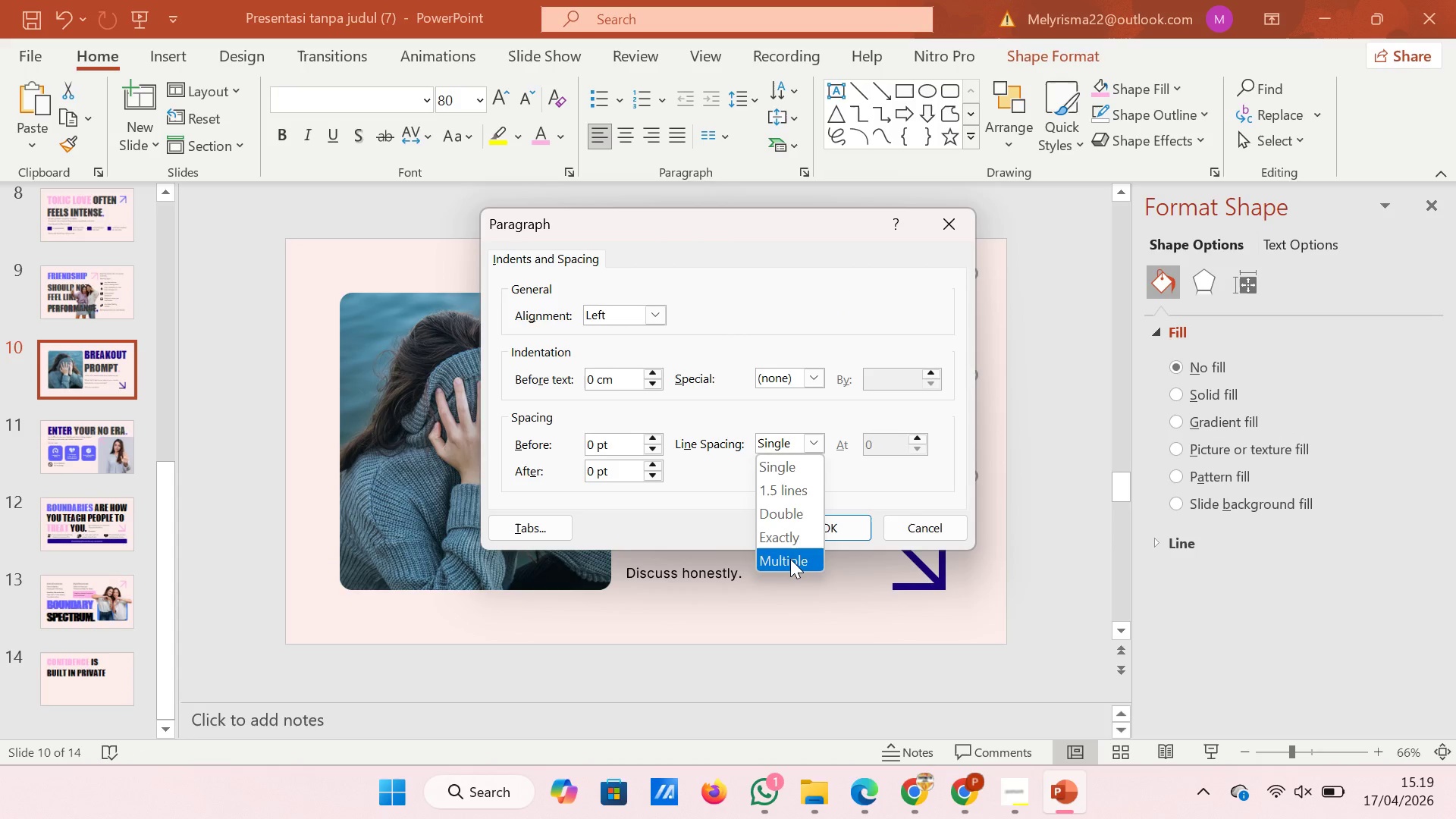 
left_click([790, 559])
 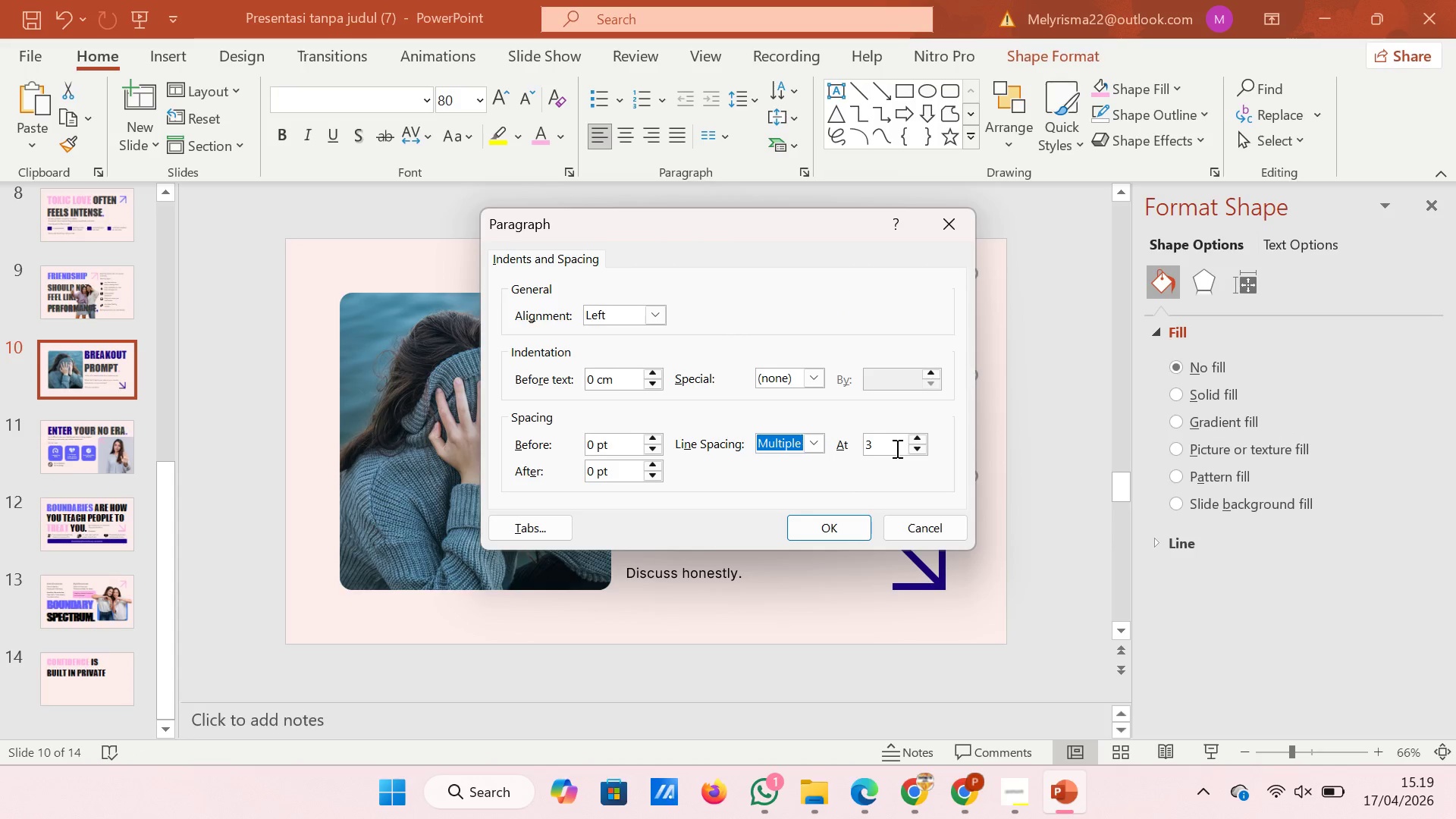 
left_click([896, 448])
 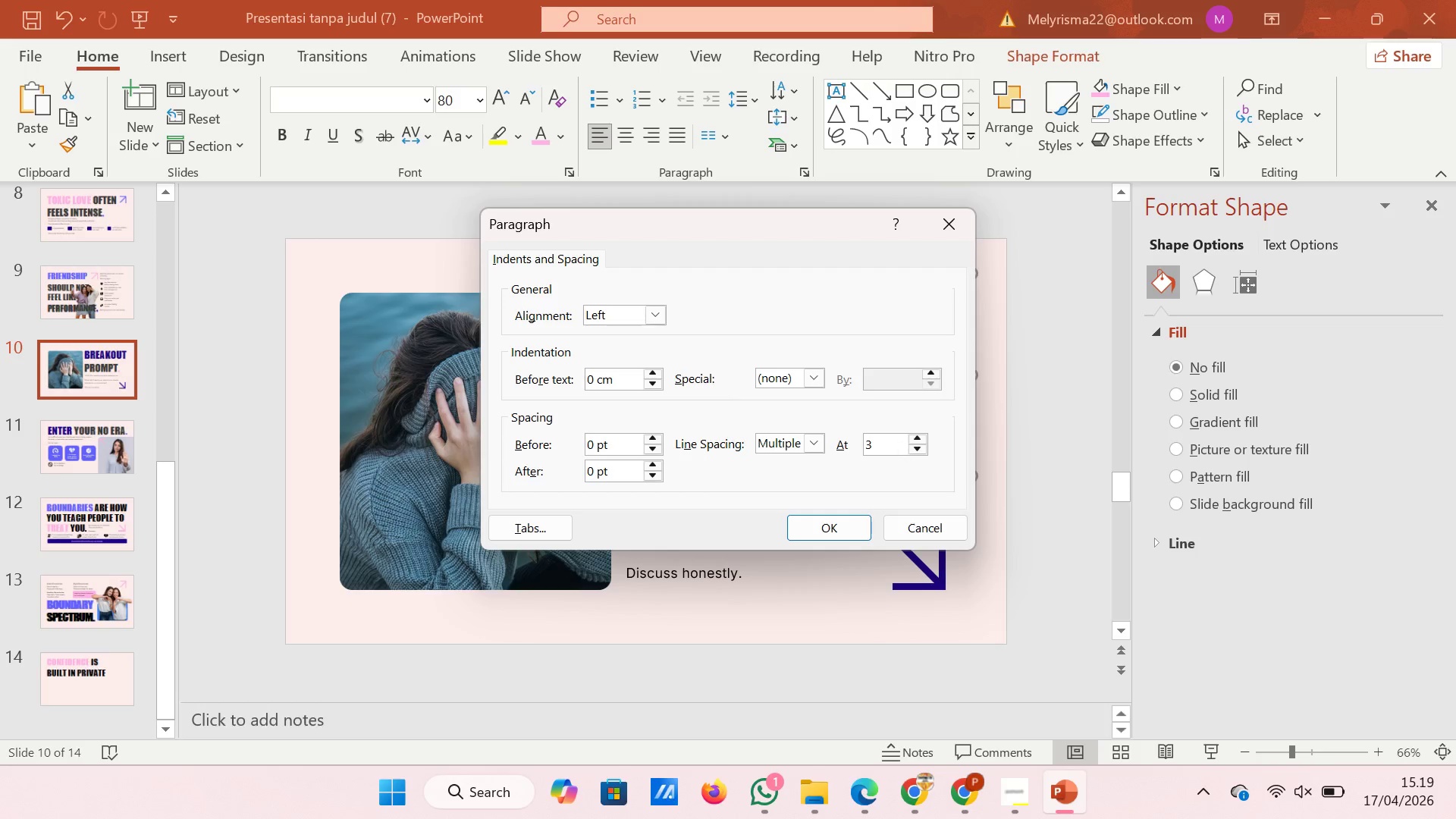 
key(Backspace)
 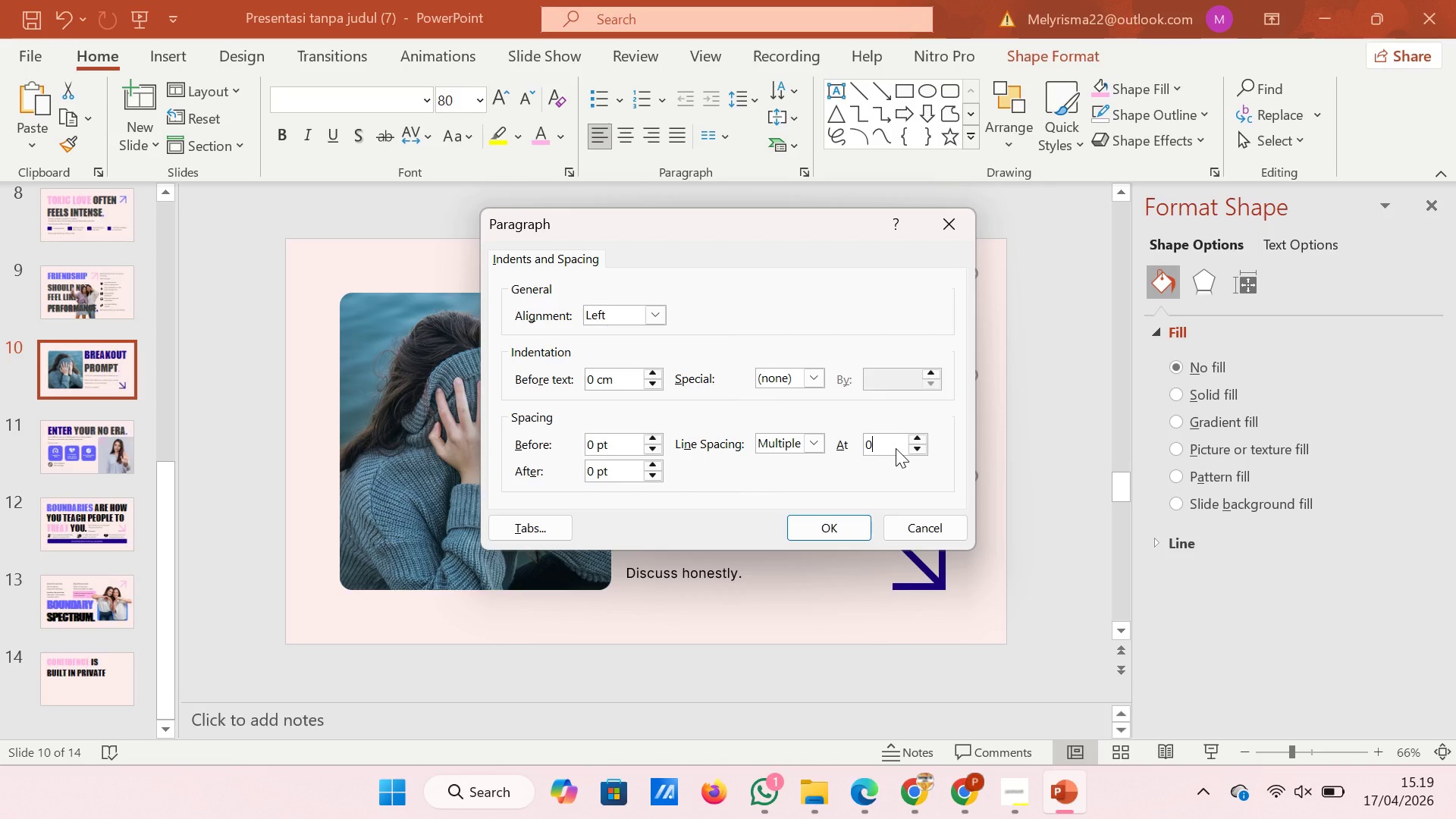 
key(0)
 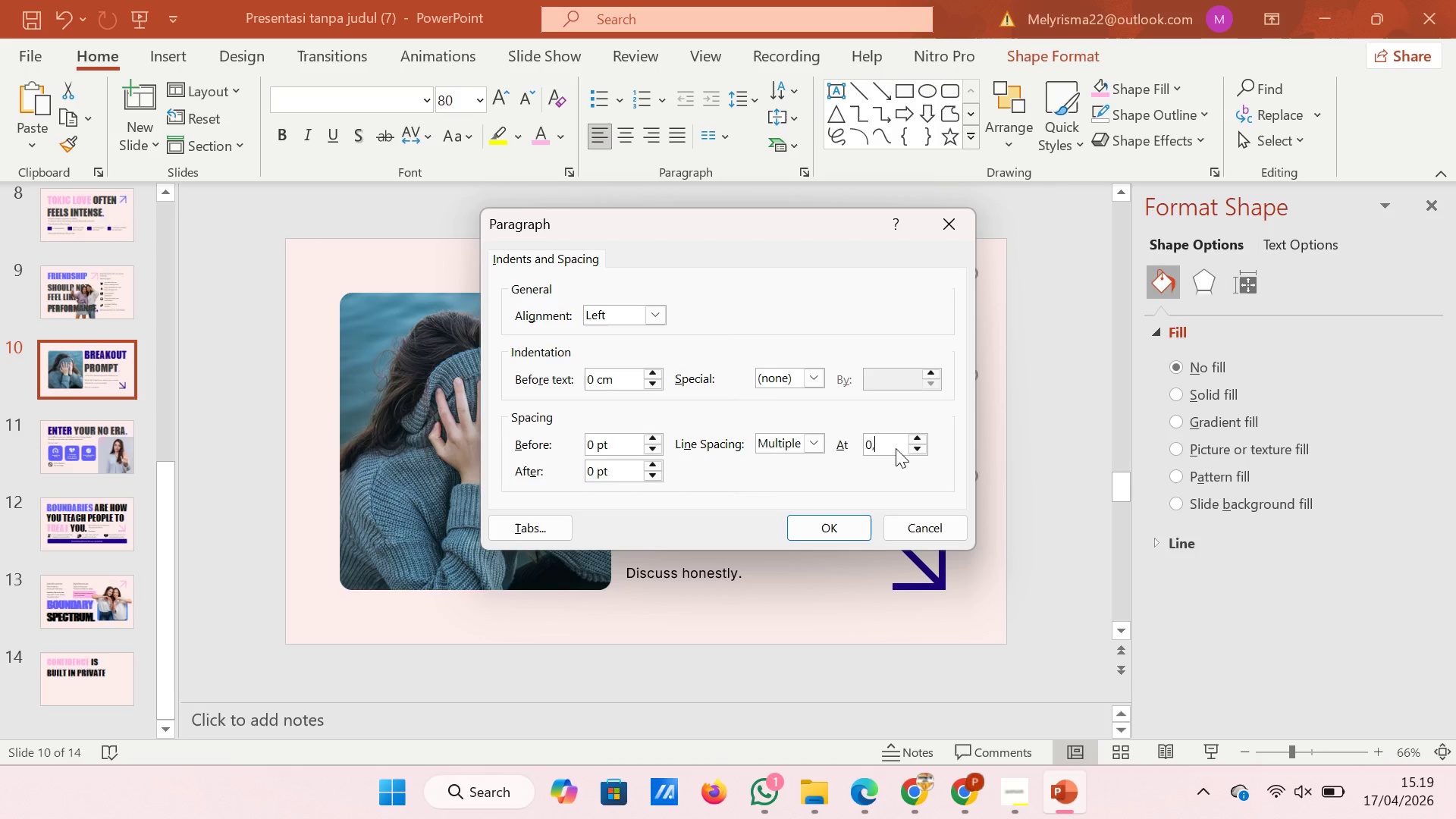 
key(Comma)
 